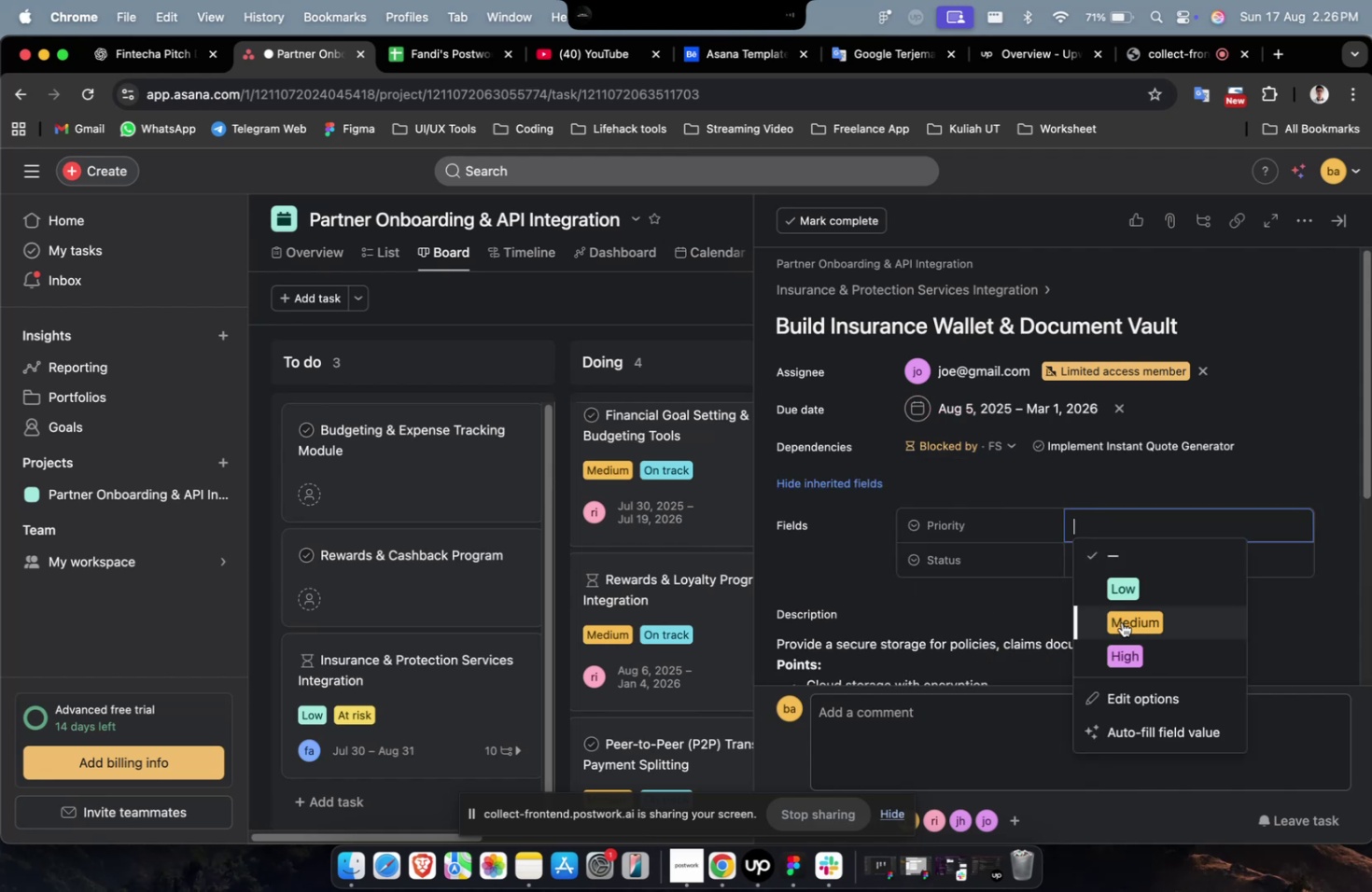 
triple_click([1124, 626])
 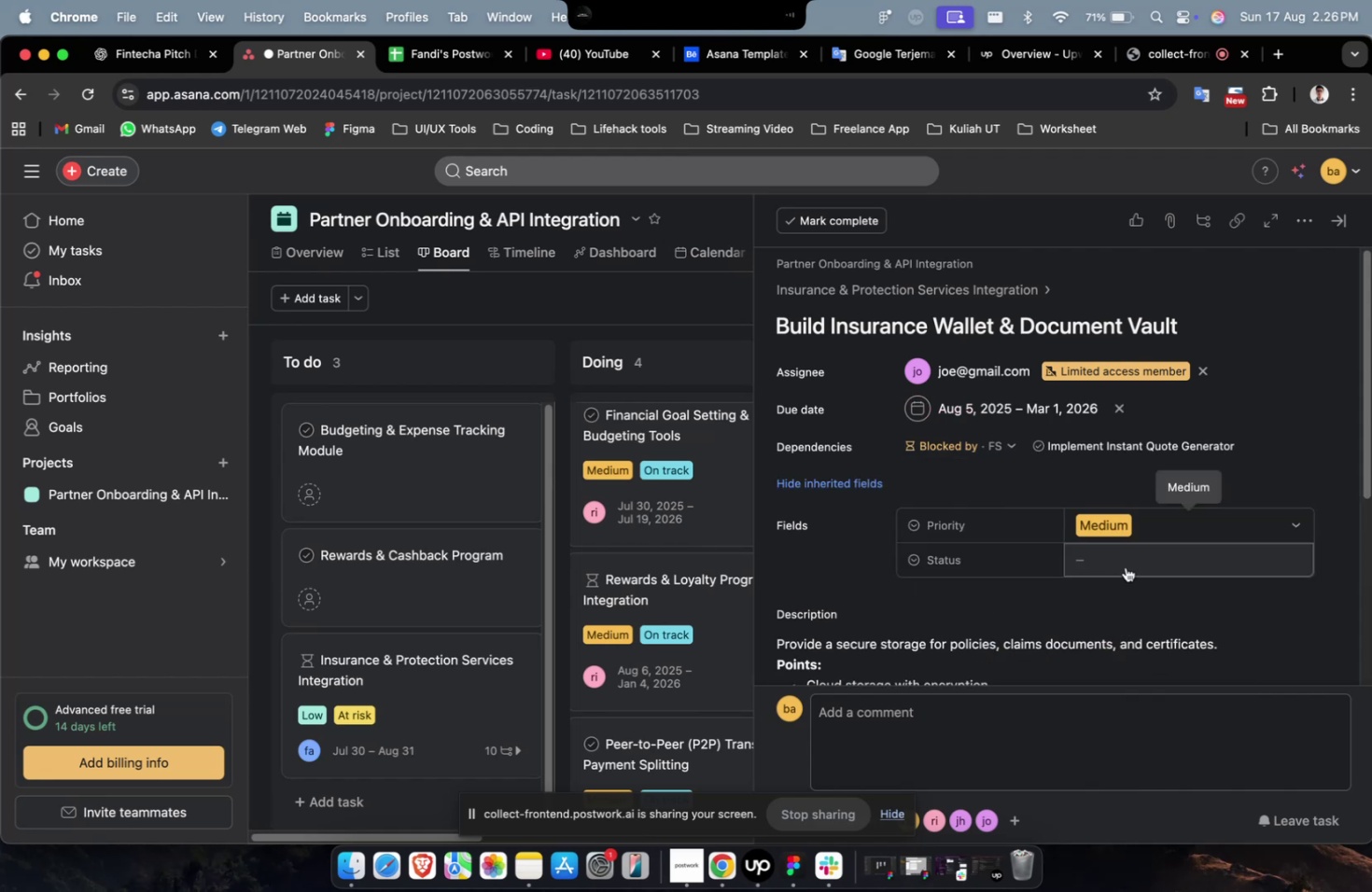 
triple_click([1125, 565])
 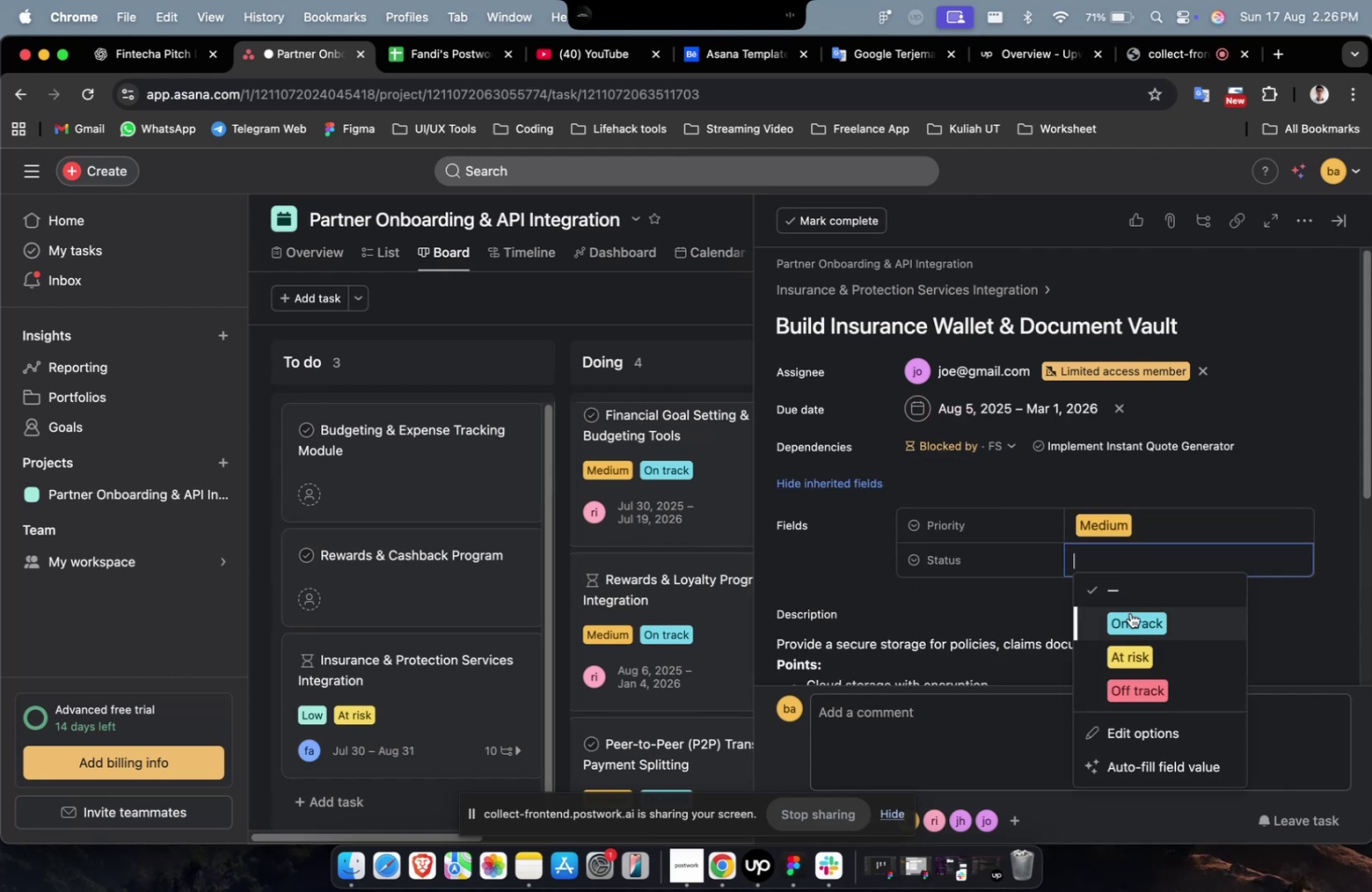 
triple_click([1129, 612])
 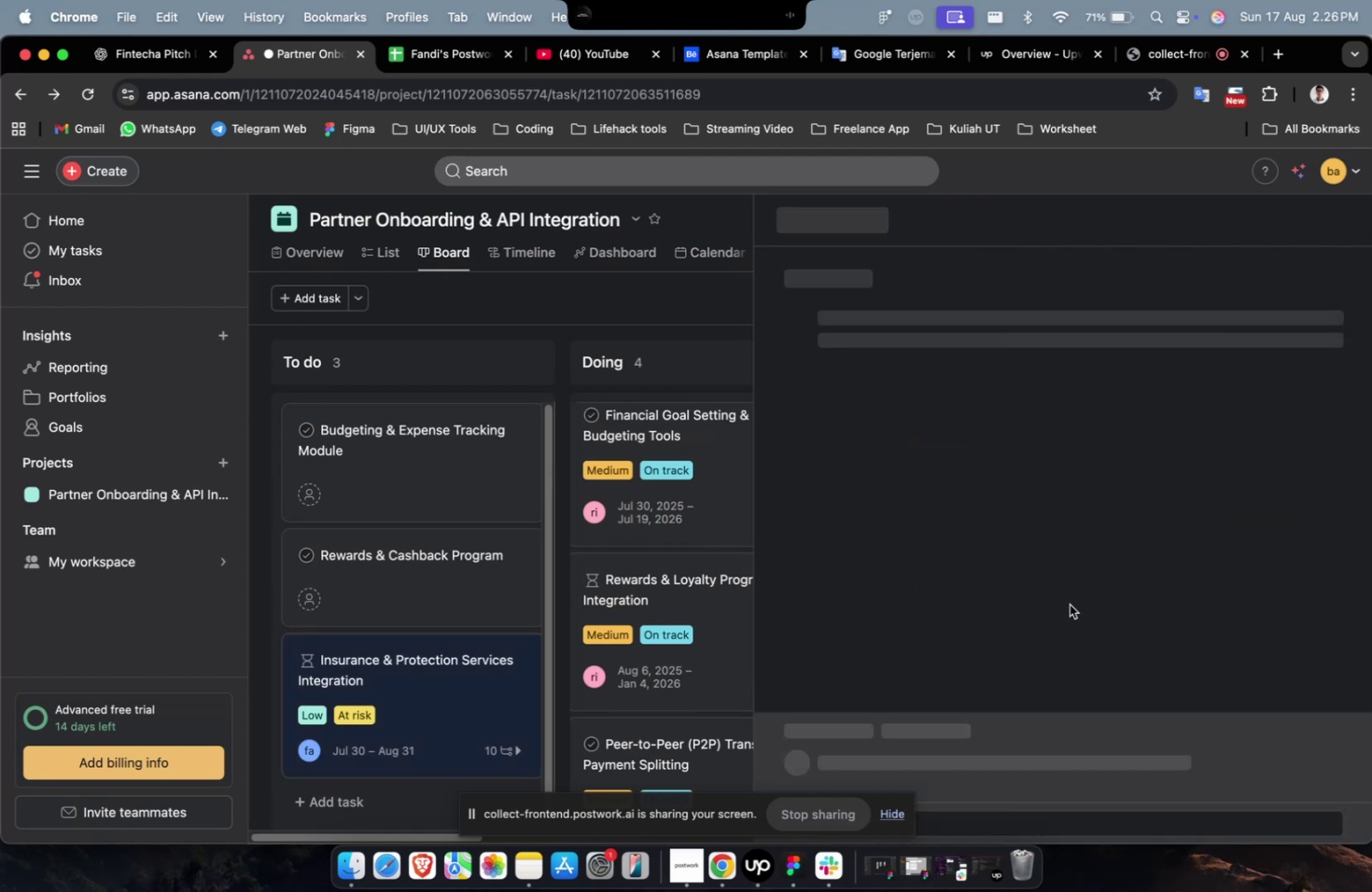 
scroll: coordinate [1069, 604], scroll_direction: down, amount: 45.0
 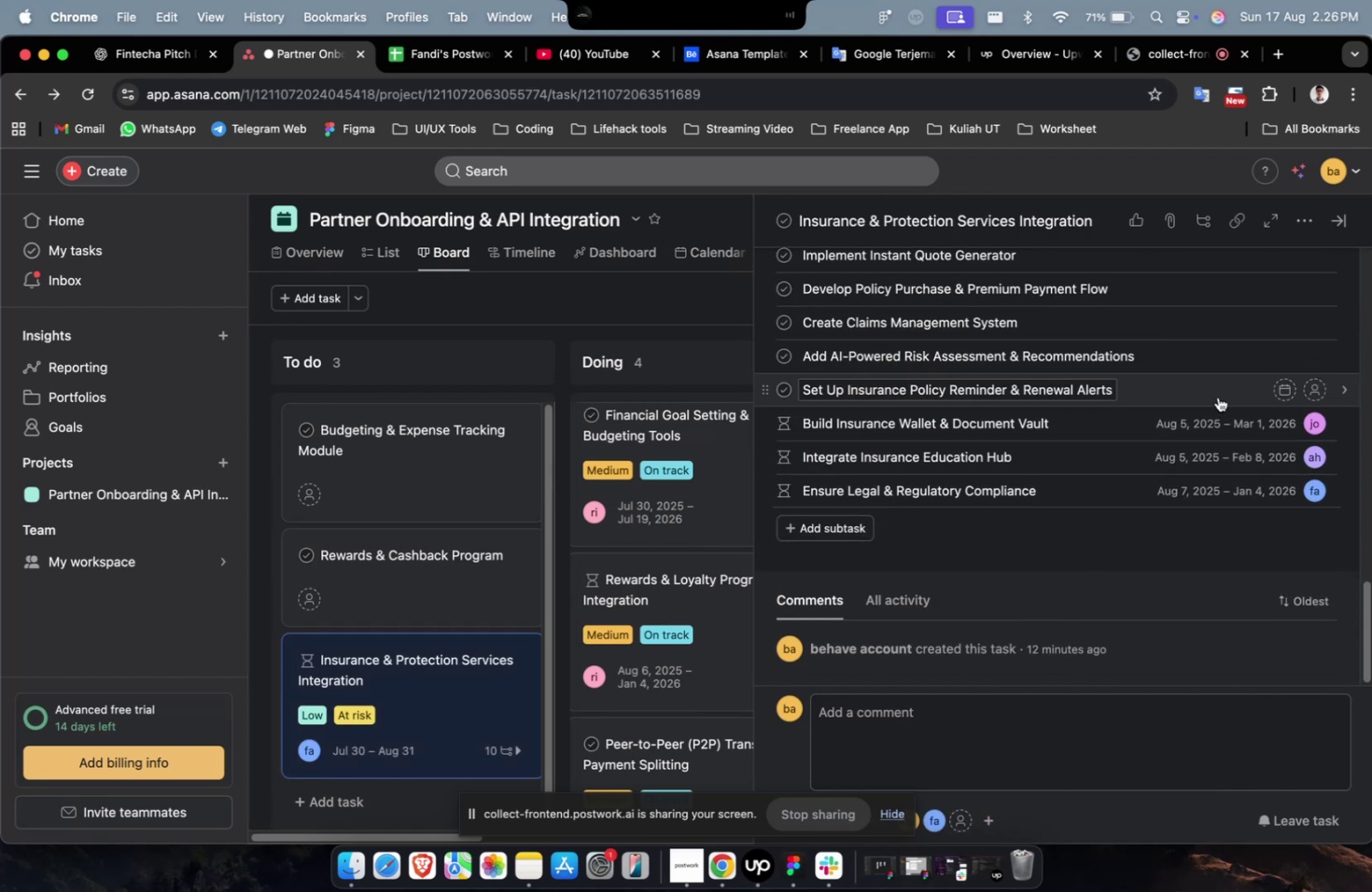 
left_click([1216, 394])
 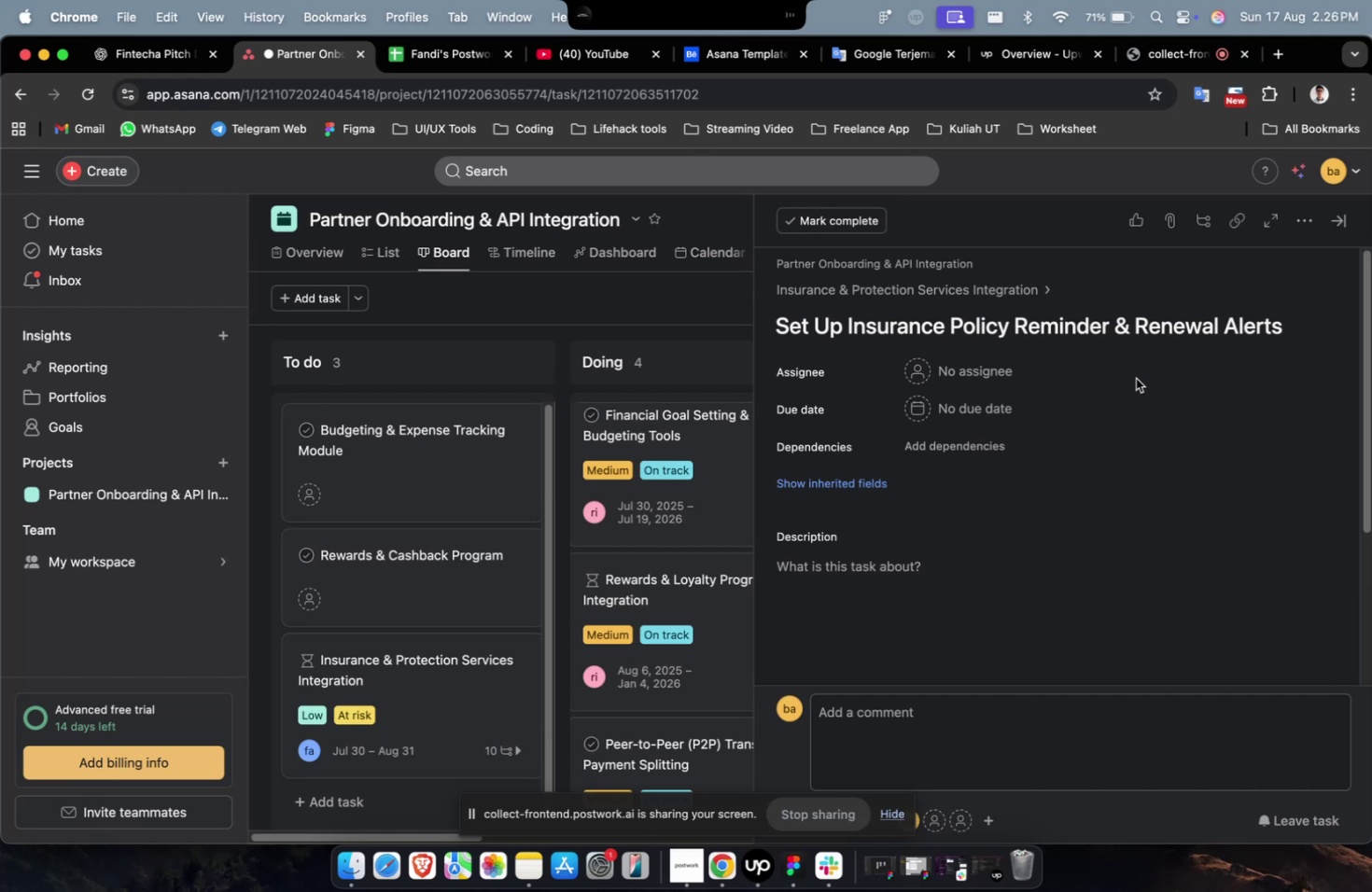 
wait(11.81)
 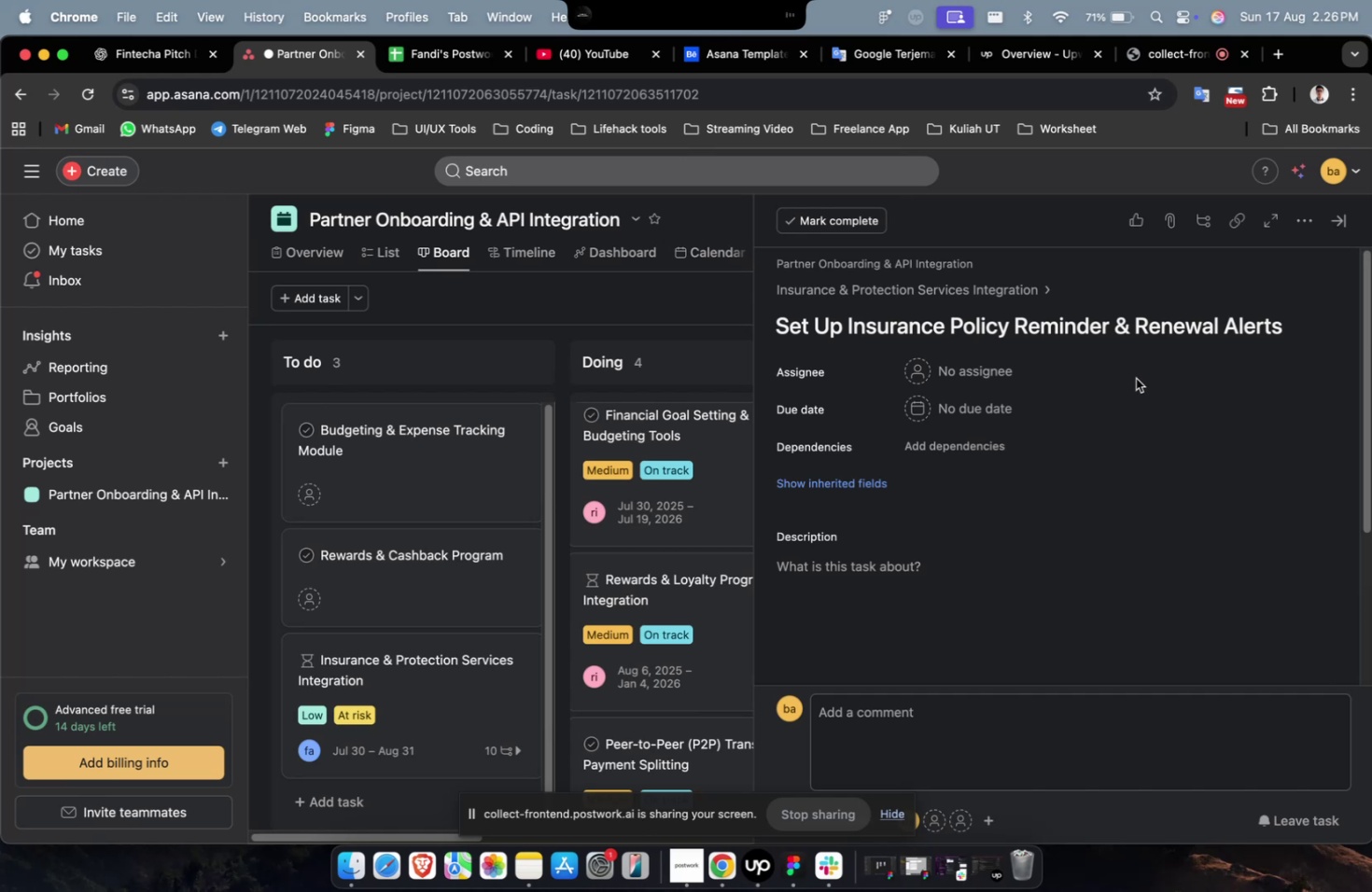 
left_click([1006, 449])
 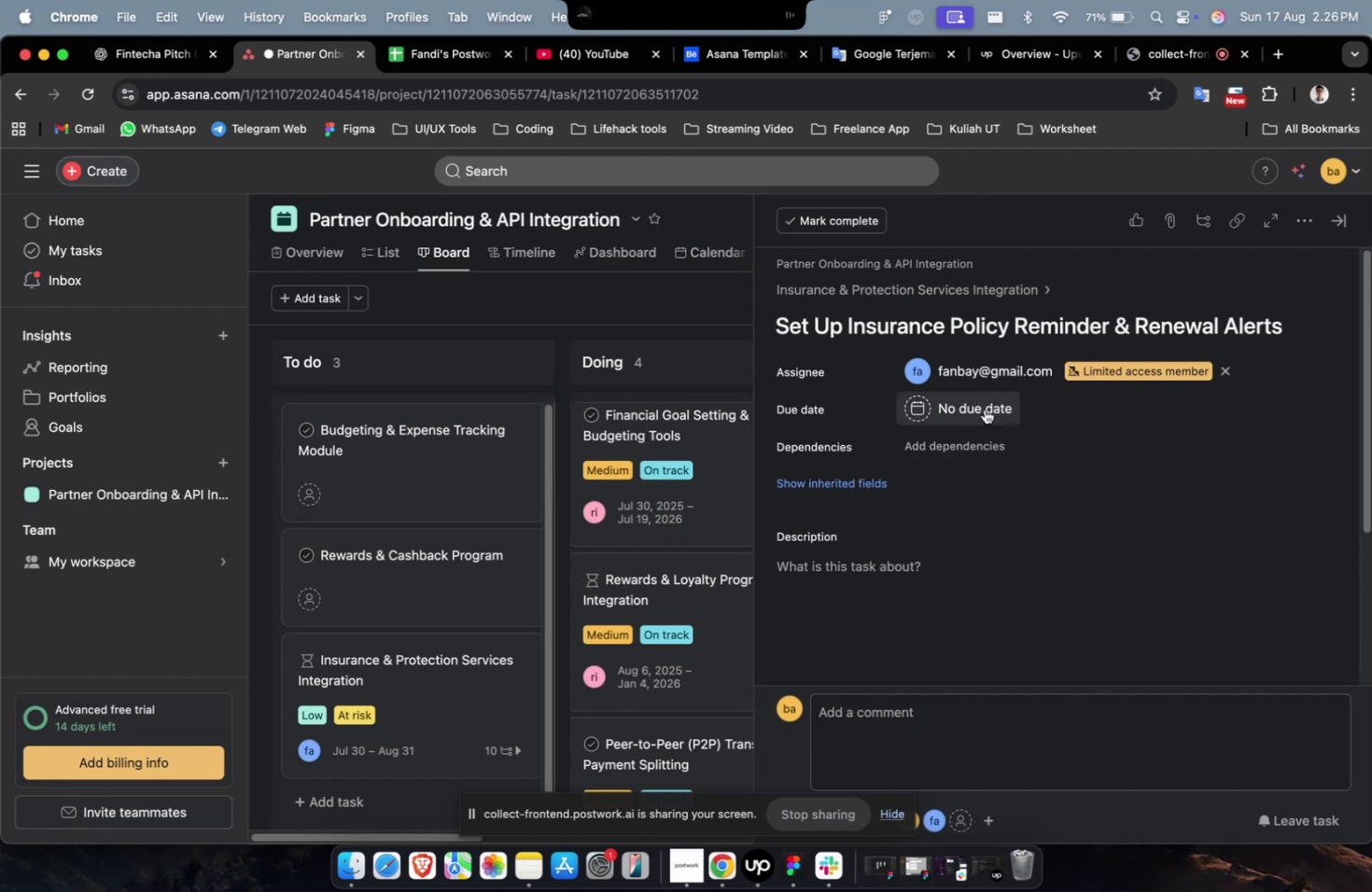 
double_click([999, 453])
 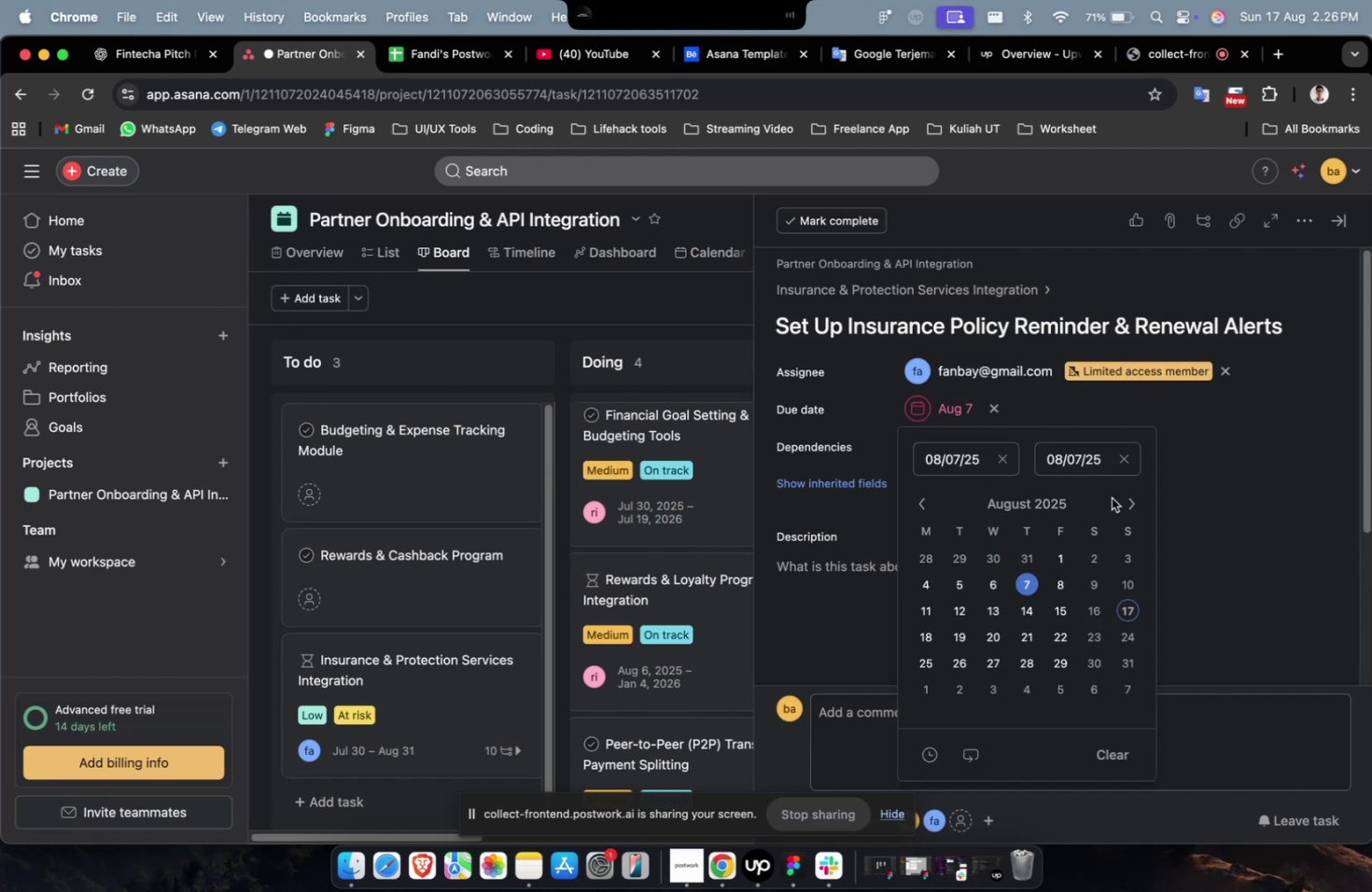 
triple_click([1126, 506])
 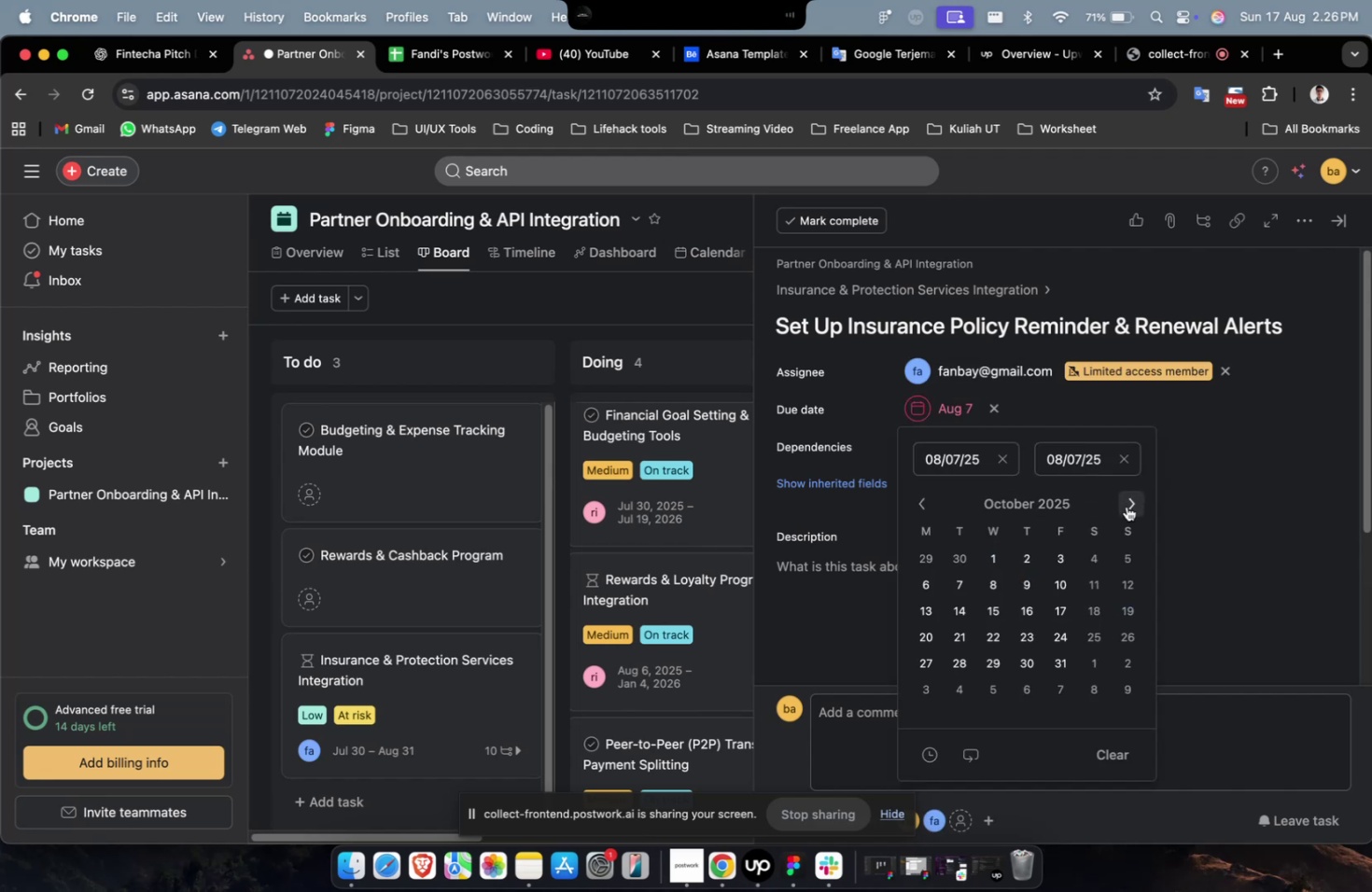 
triple_click([1126, 506])
 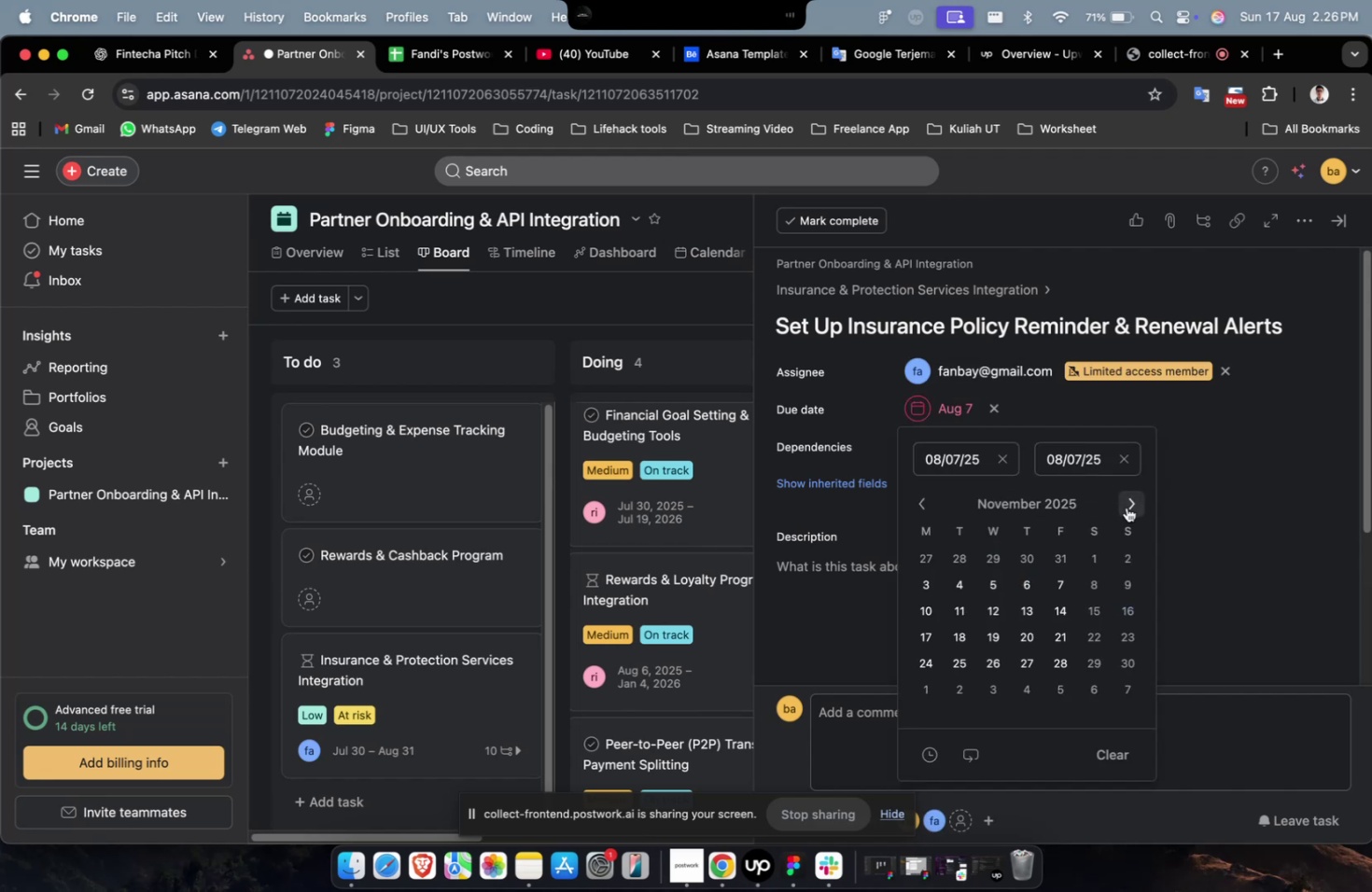 
triple_click([1126, 507])
 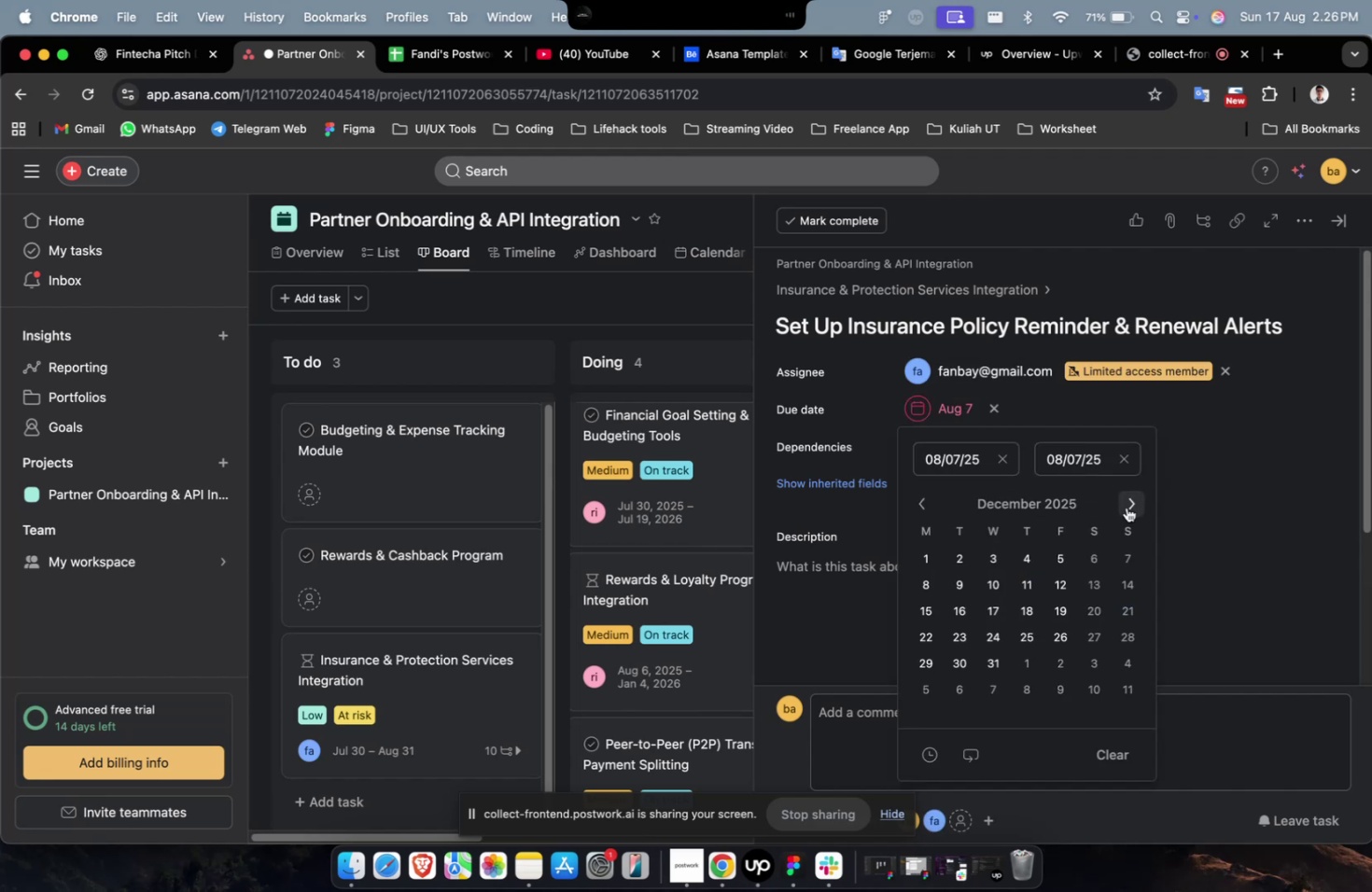 
triple_click([1126, 507])
 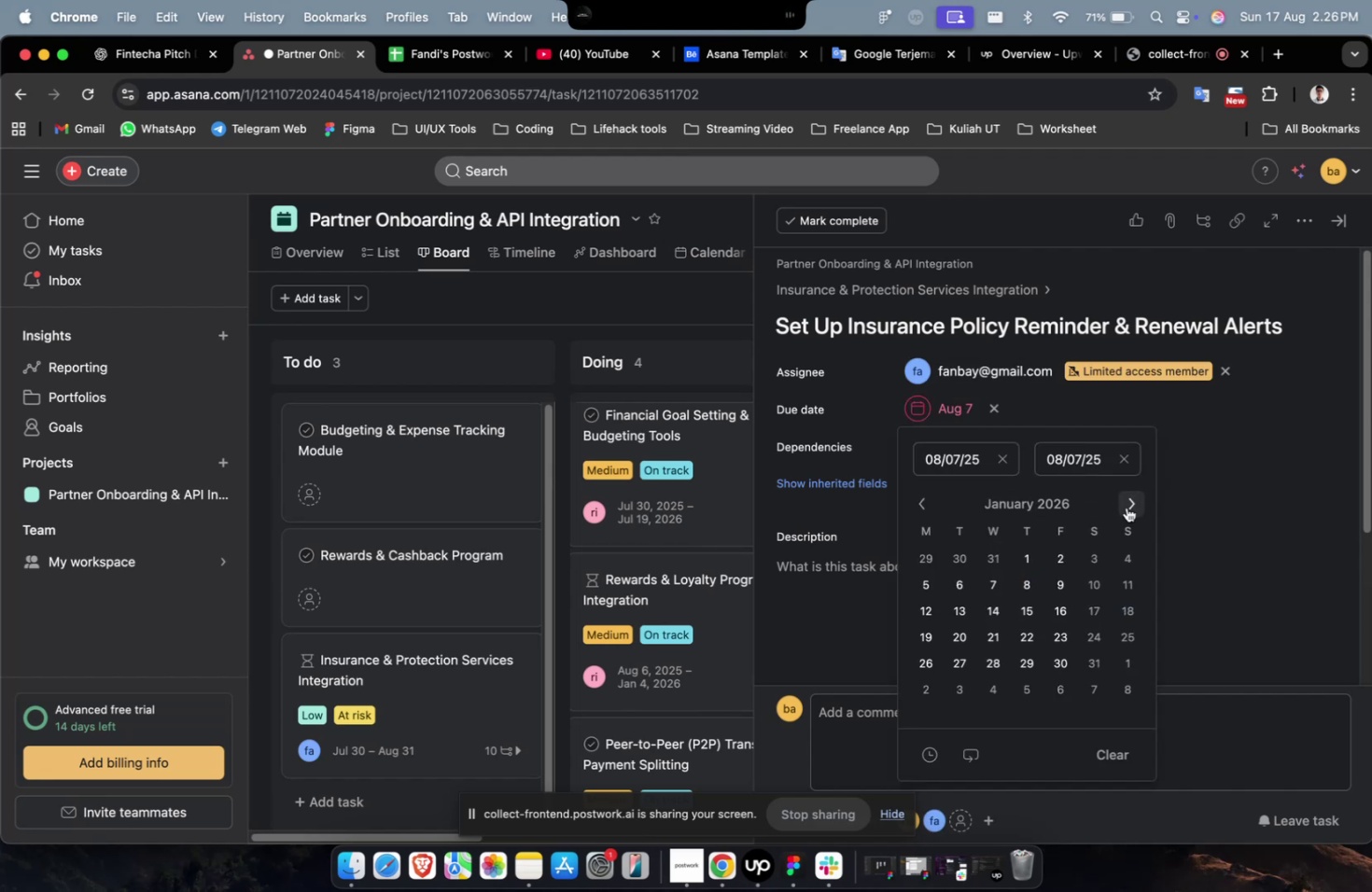 
triple_click([1126, 507])
 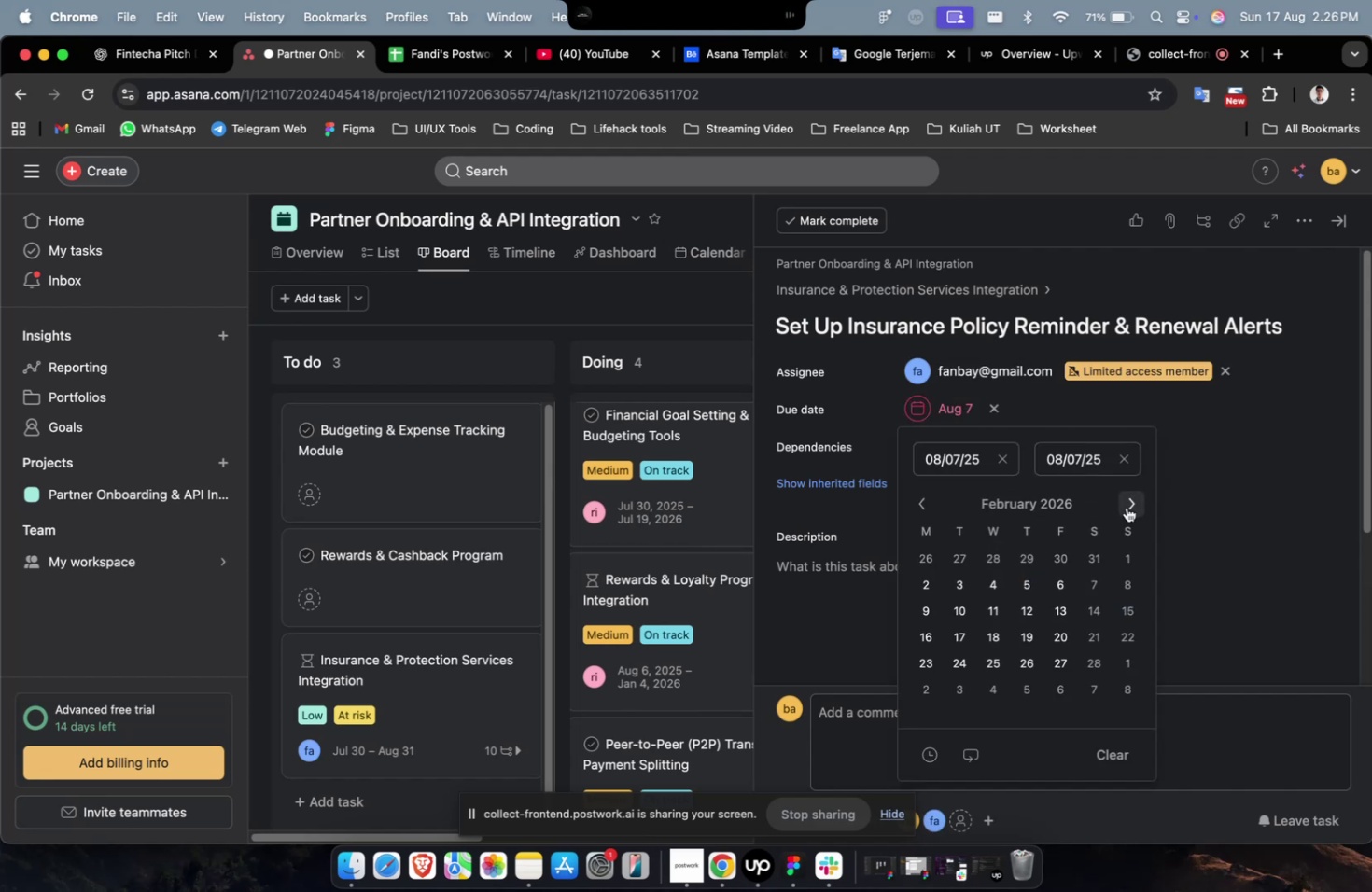 
triple_click([1126, 507])
 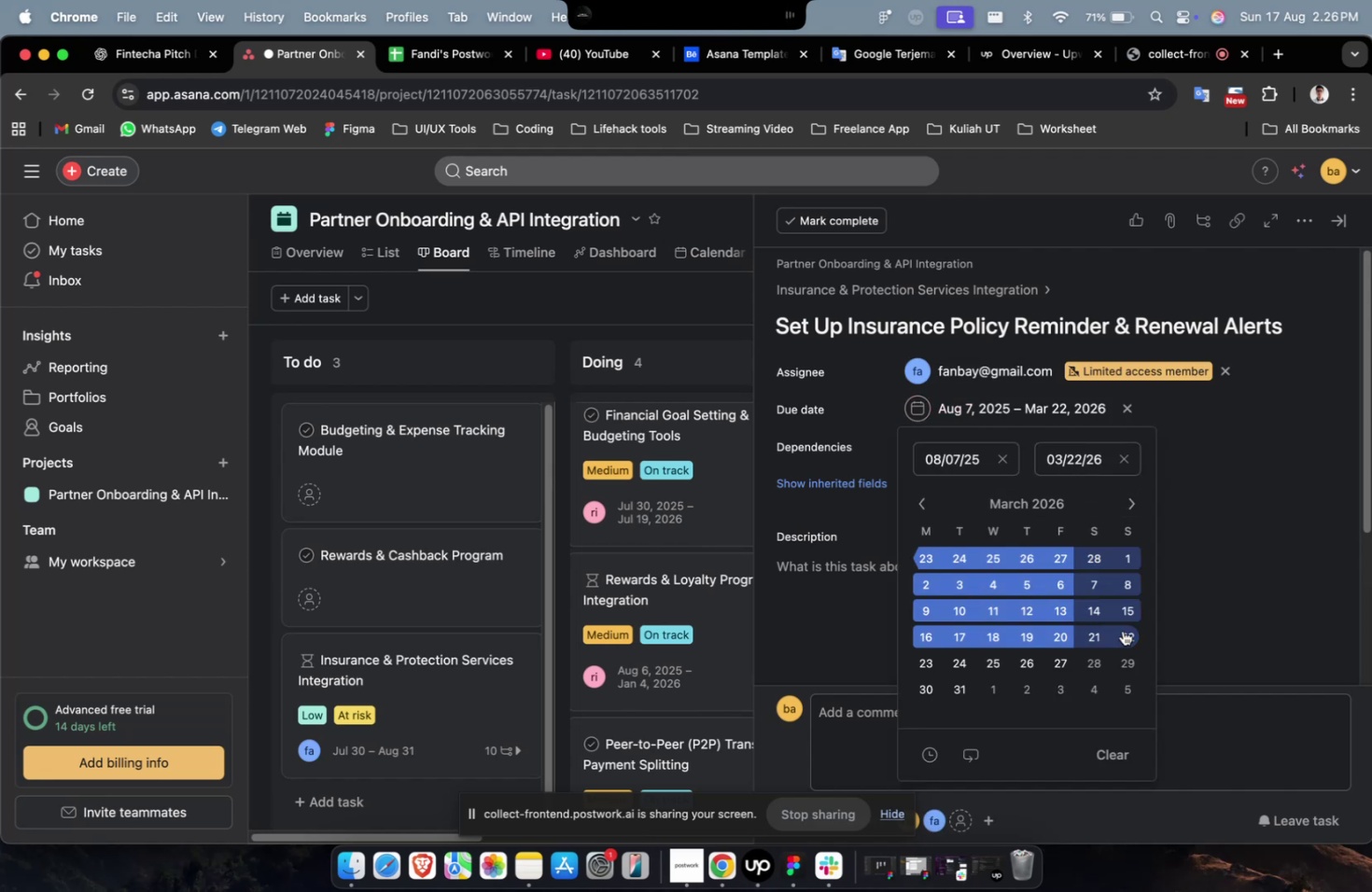 
double_click([1243, 437])
 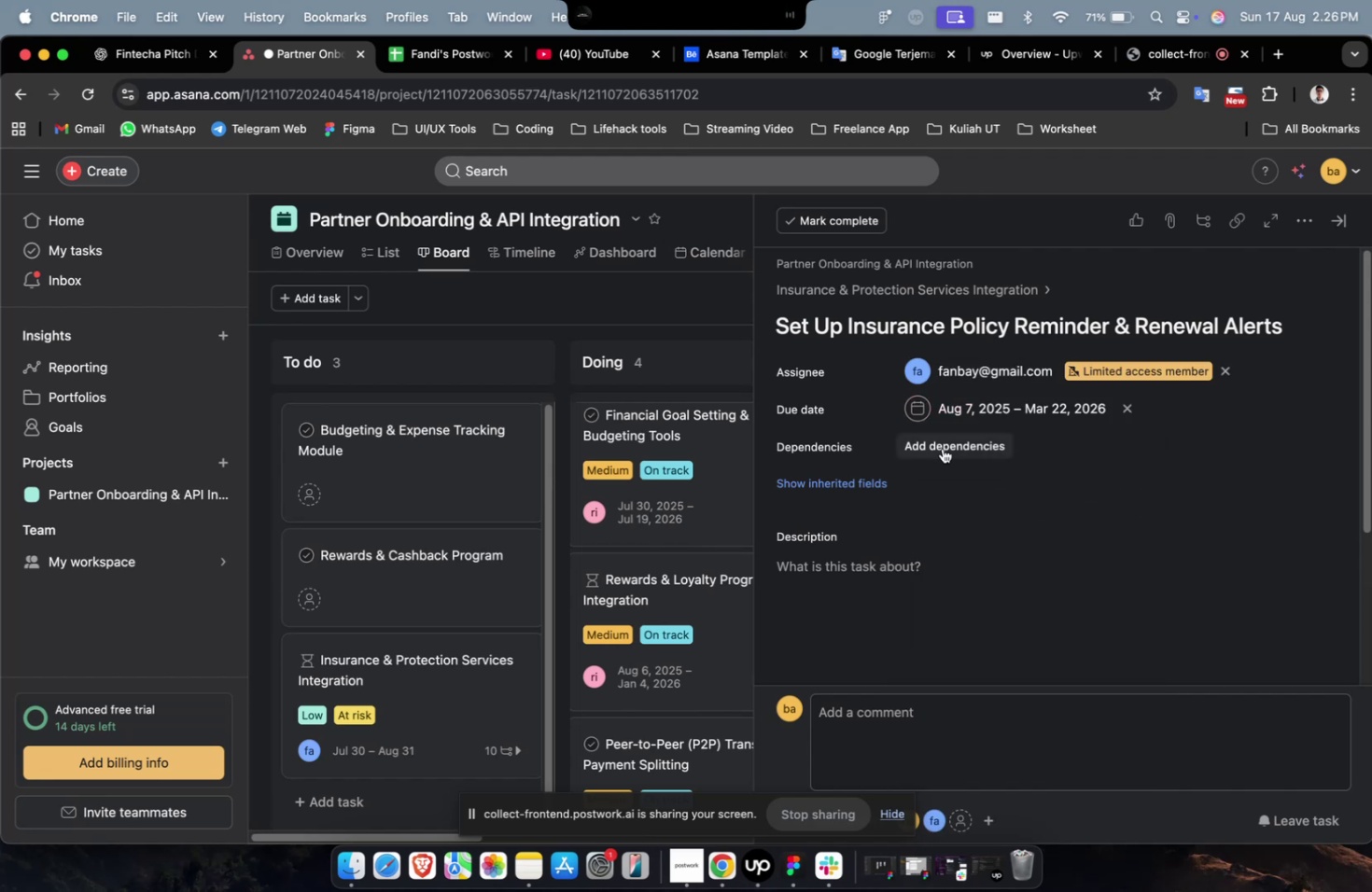 
triple_click([943, 450])
 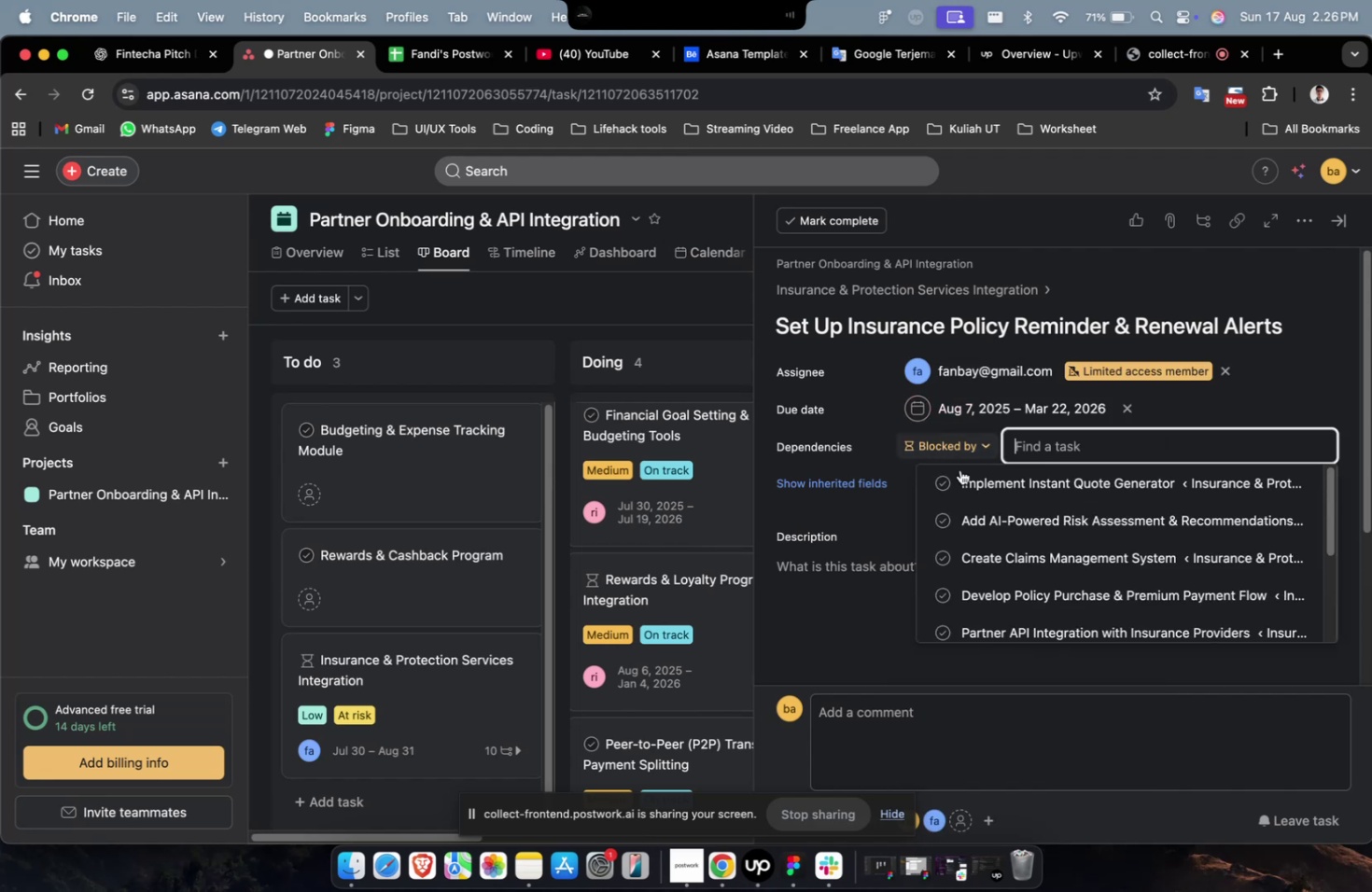 
triple_click([964, 478])
 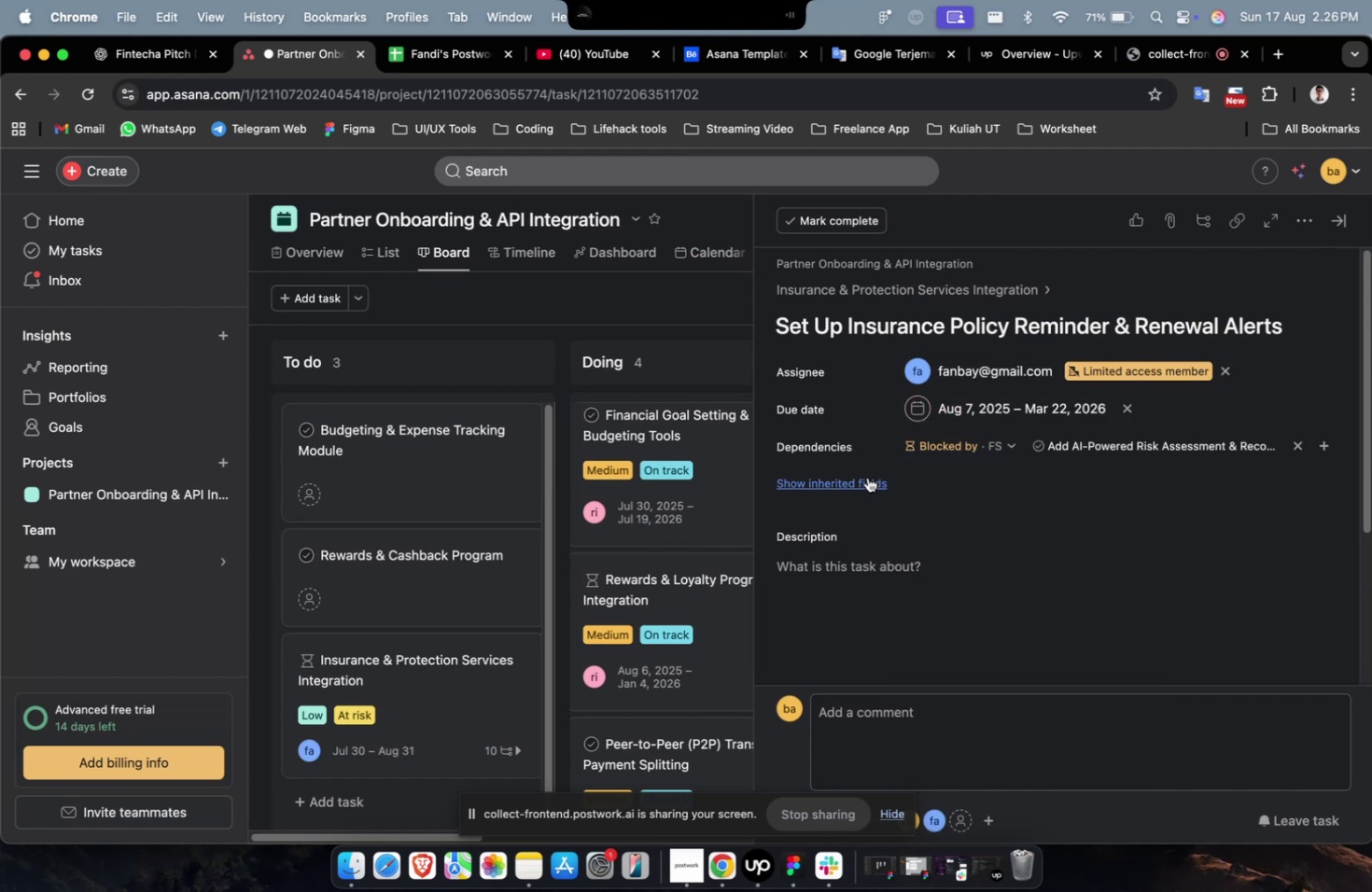 
triple_click([863, 478])
 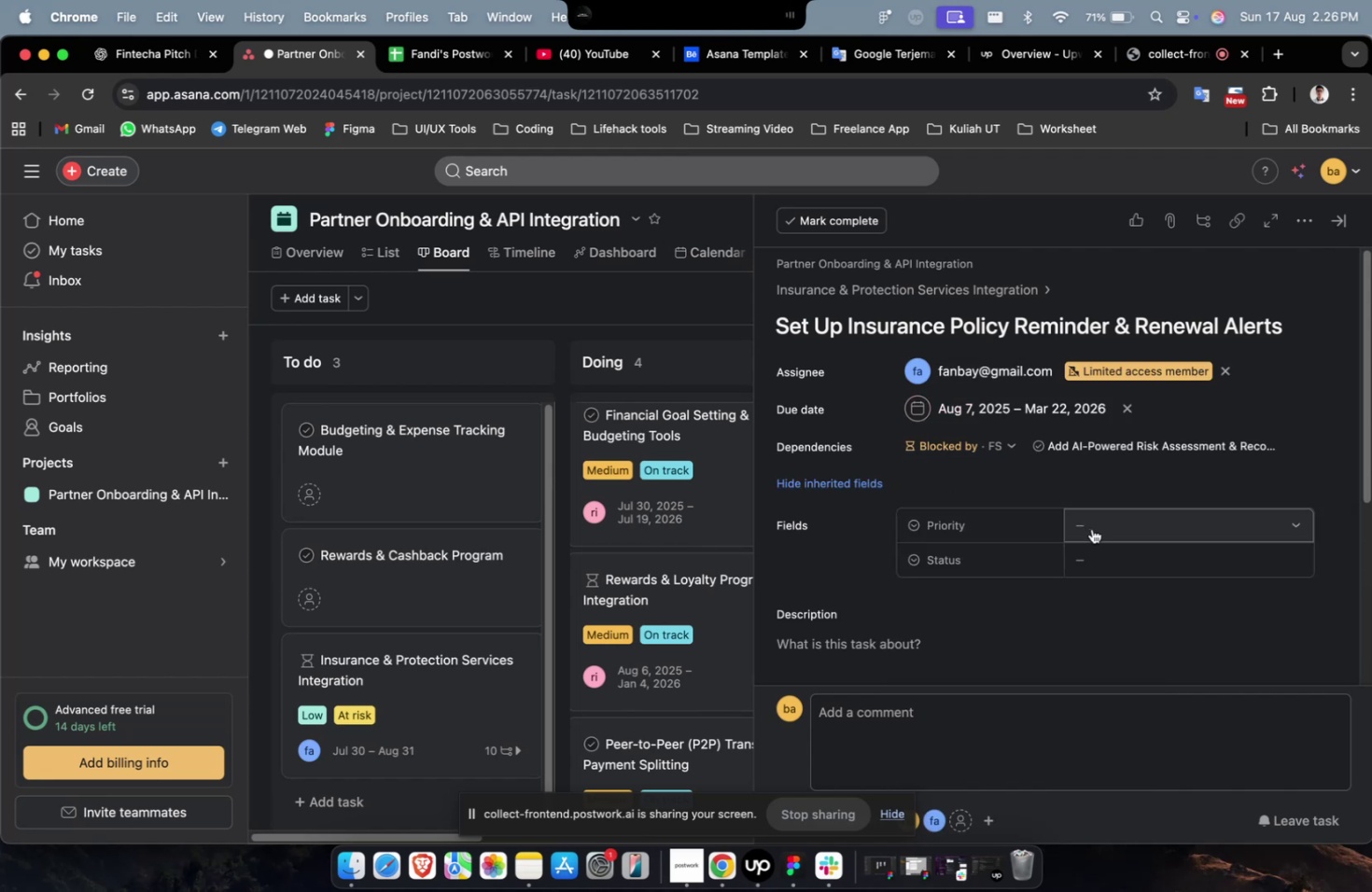 
triple_click([1092, 528])
 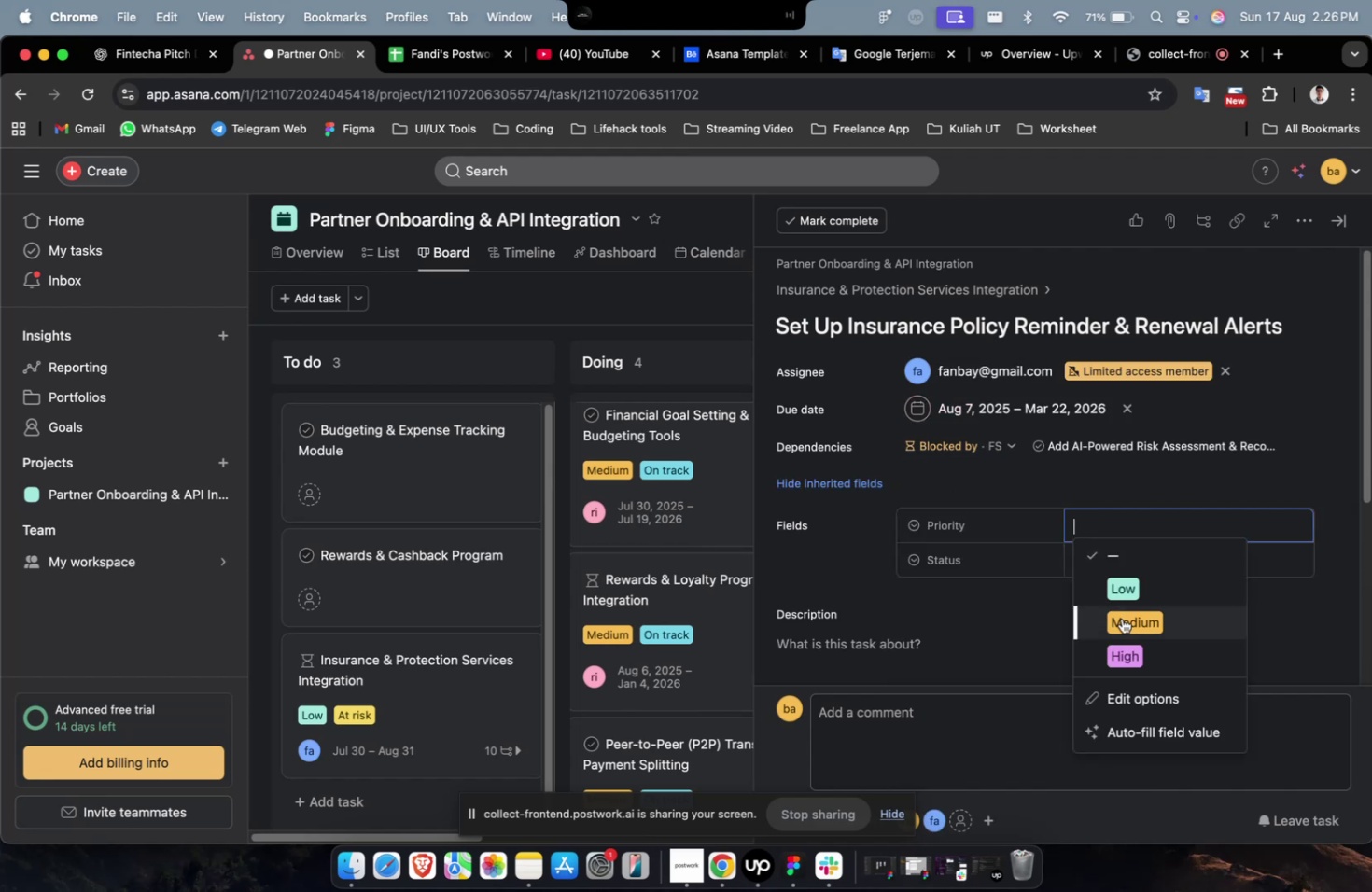 
triple_click([1122, 619])
 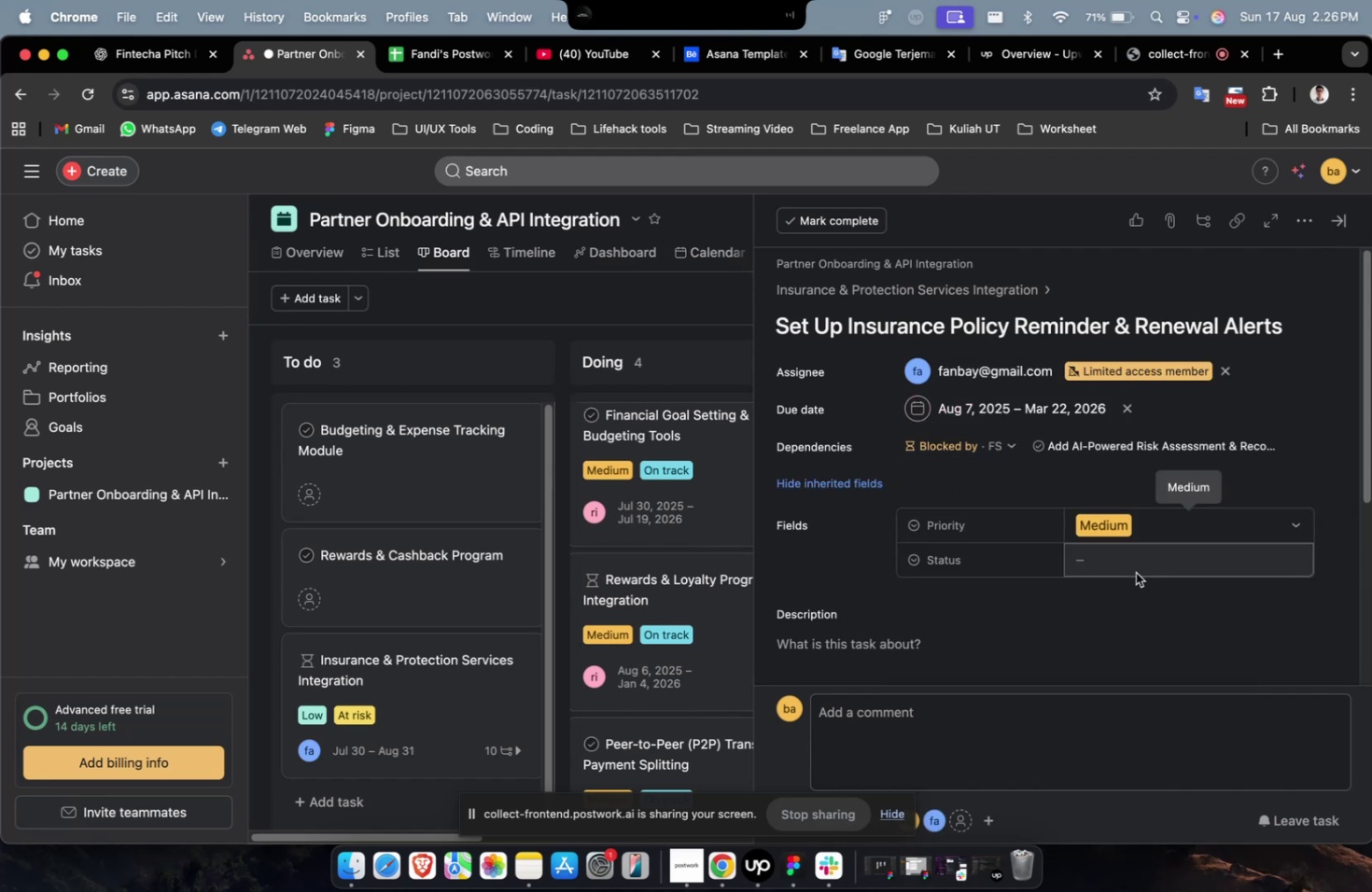 
triple_click([1135, 569])
 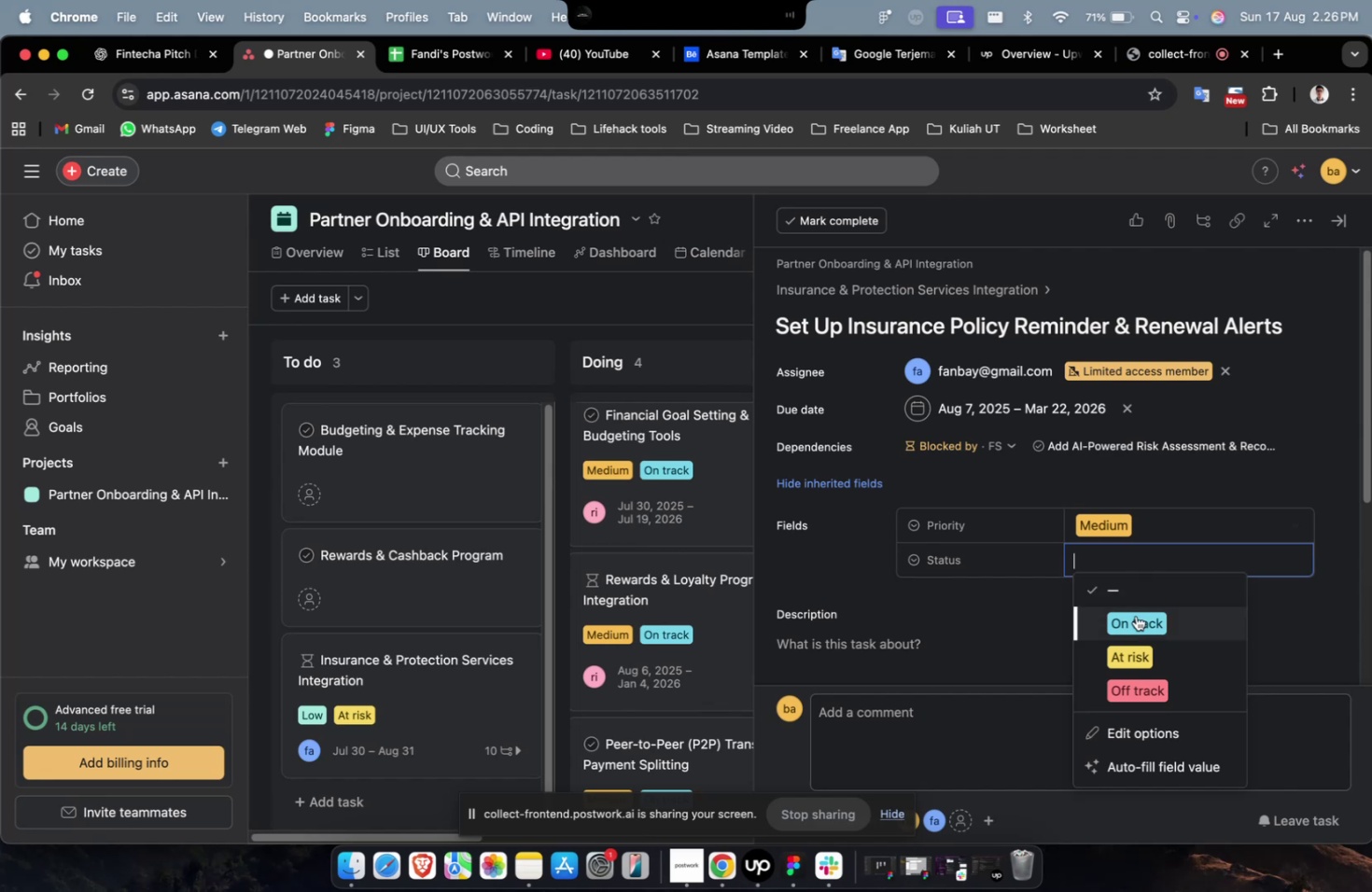 
triple_click([1134, 616])
 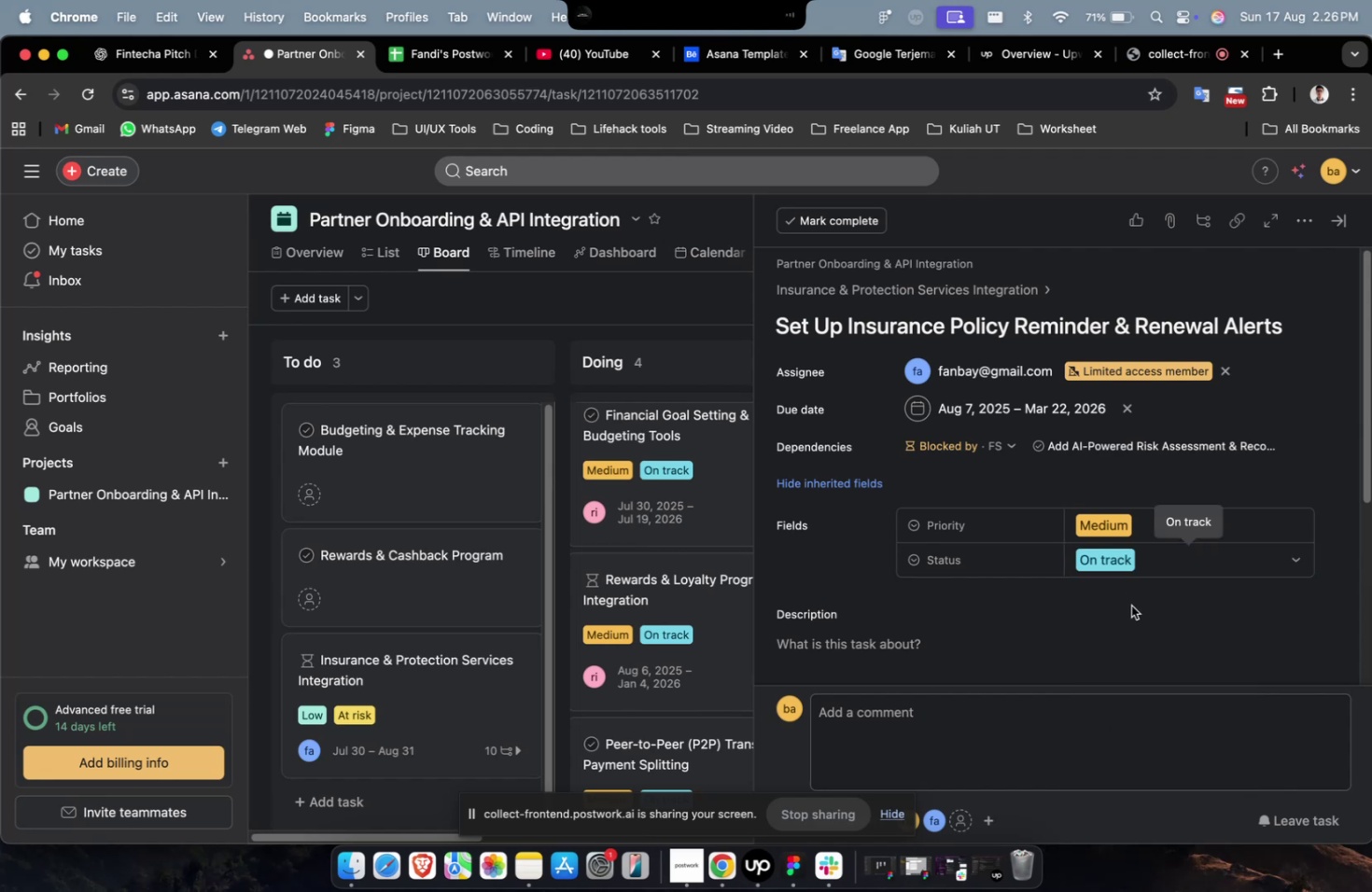 
scroll: coordinate [1154, 582], scroll_direction: down, amount: 7.0
 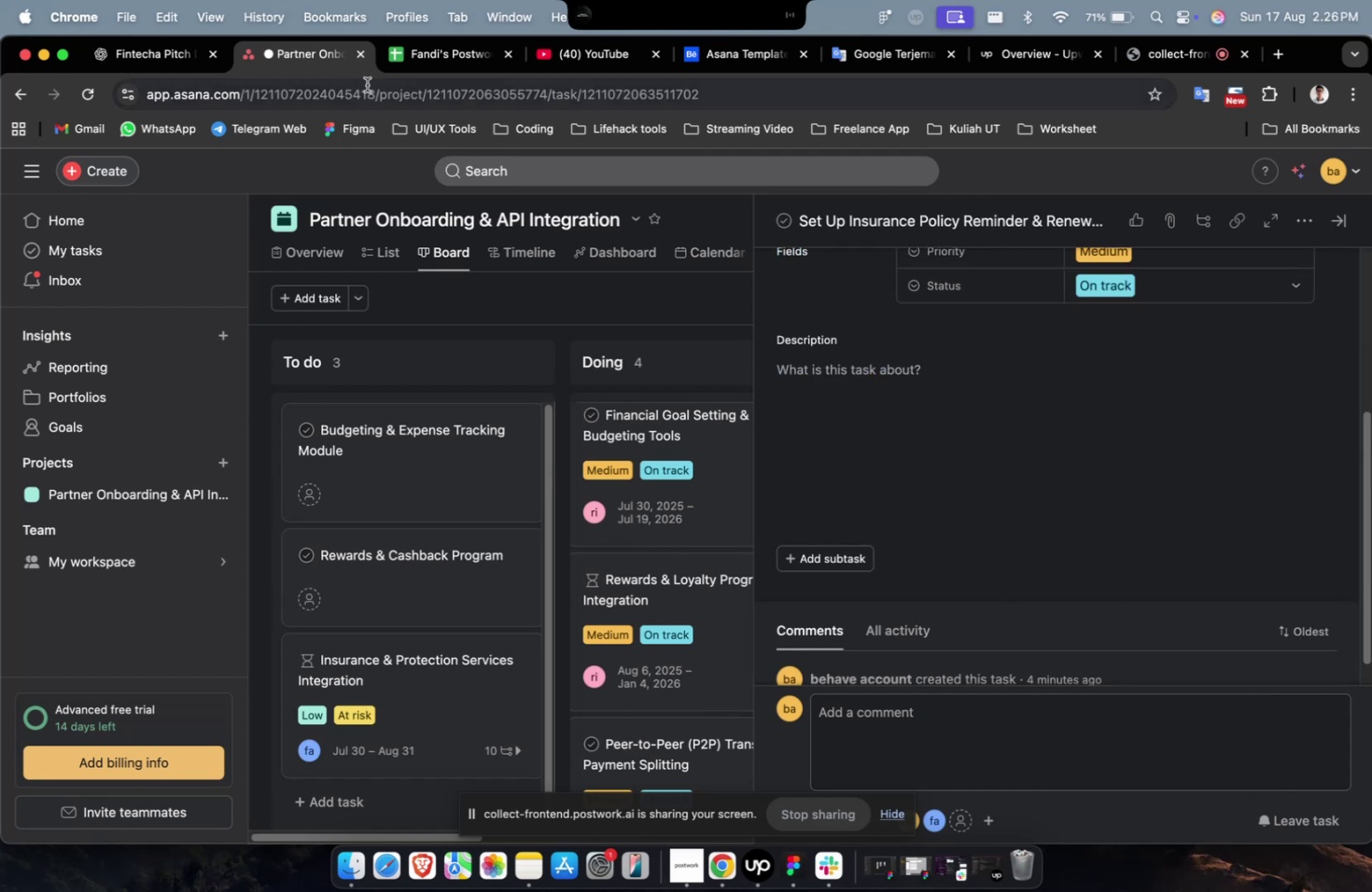 
left_click([132, 55])
 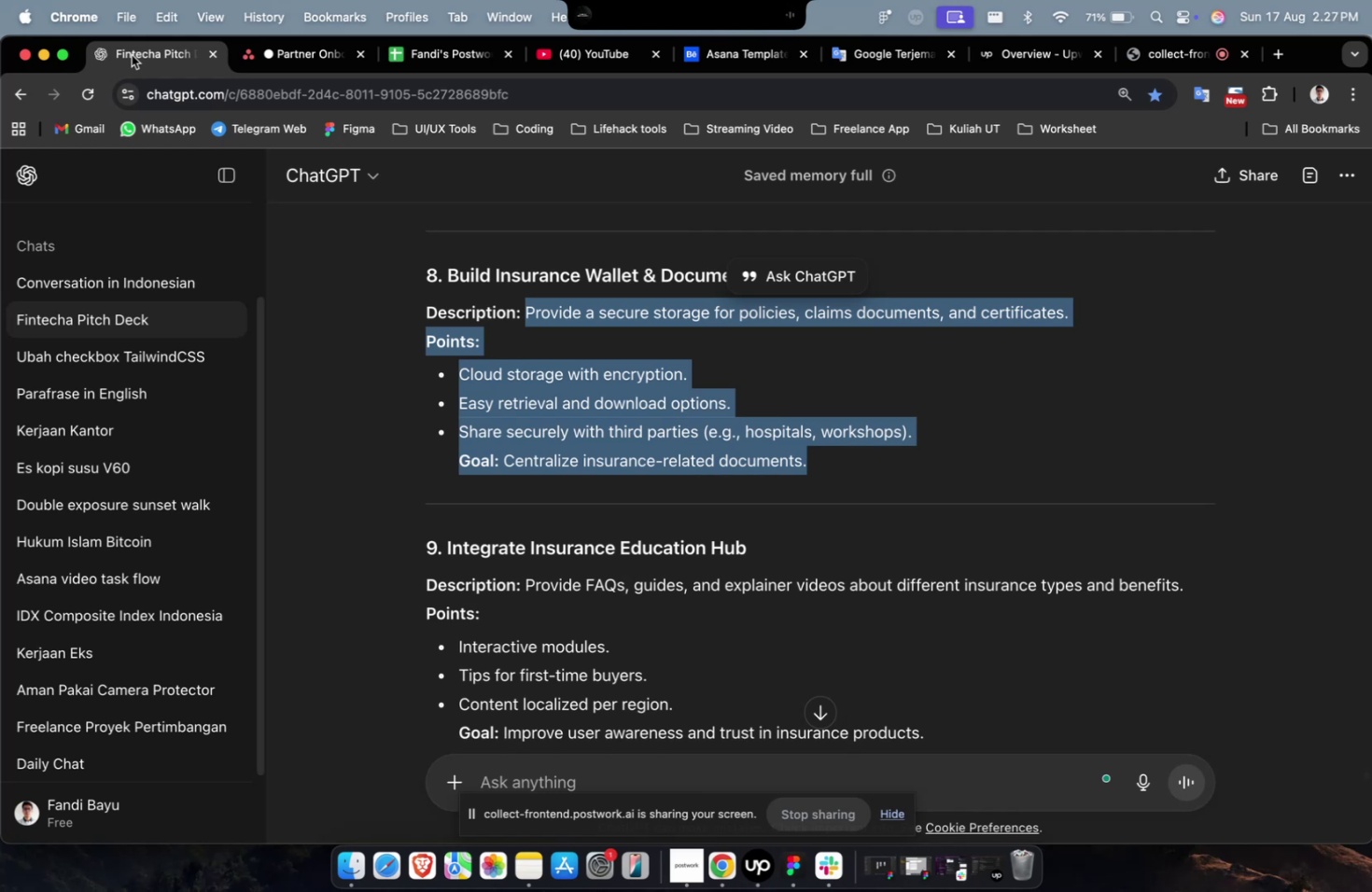 
wait(23.26)
 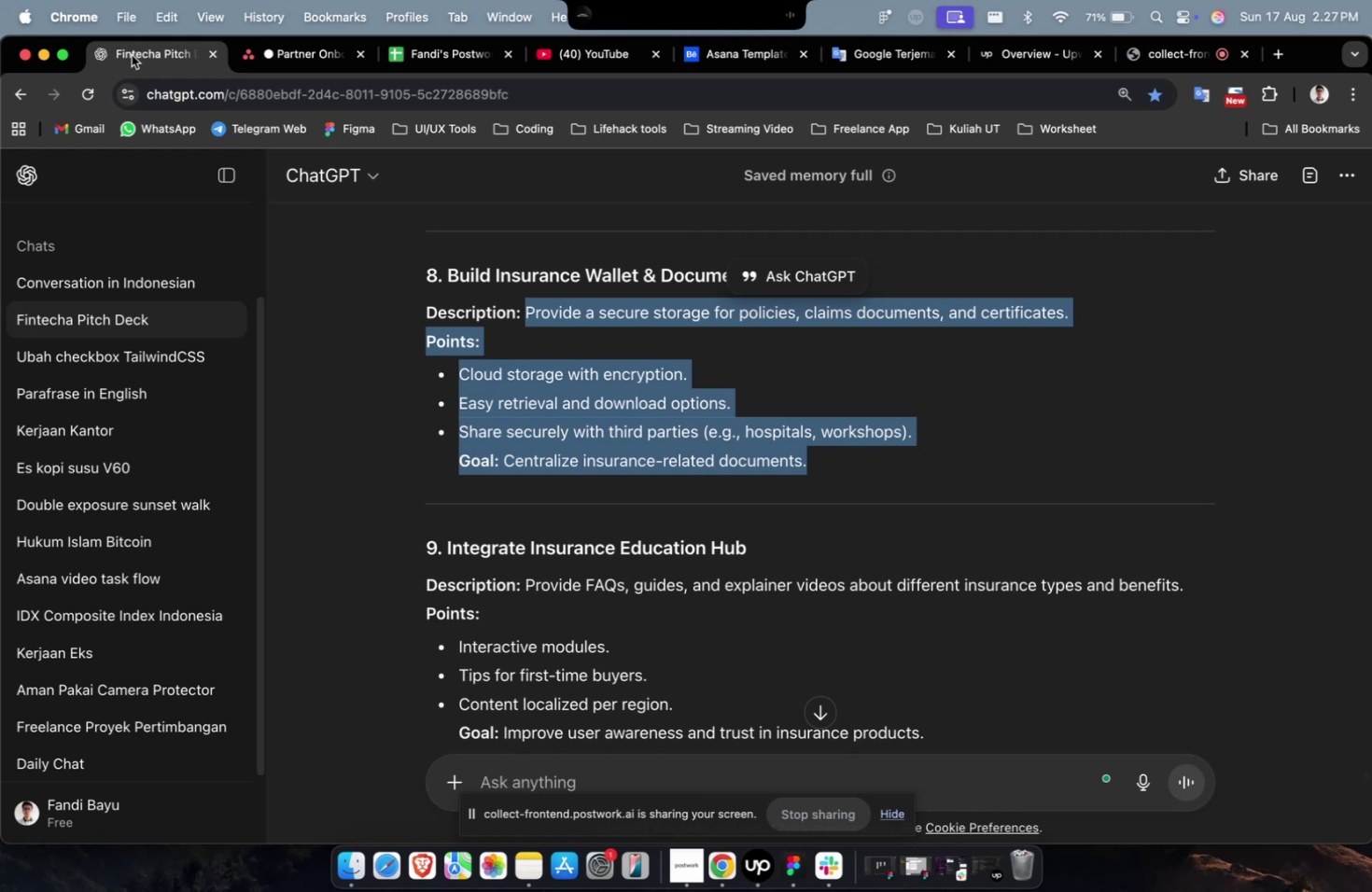 
scroll: coordinate [114, 22], scroll_direction: up, amount: 6.0
 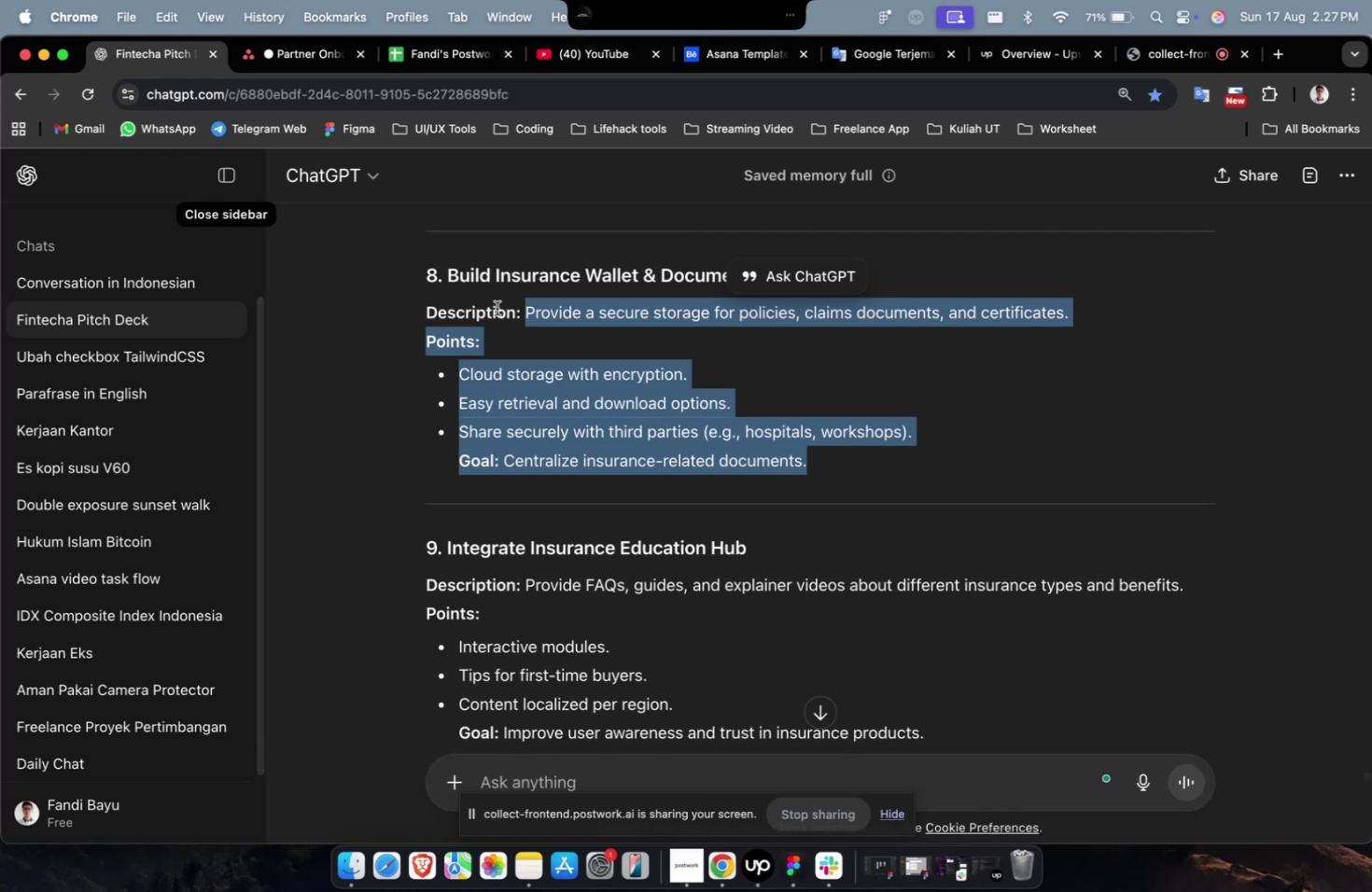 
right_click([571, 321])
 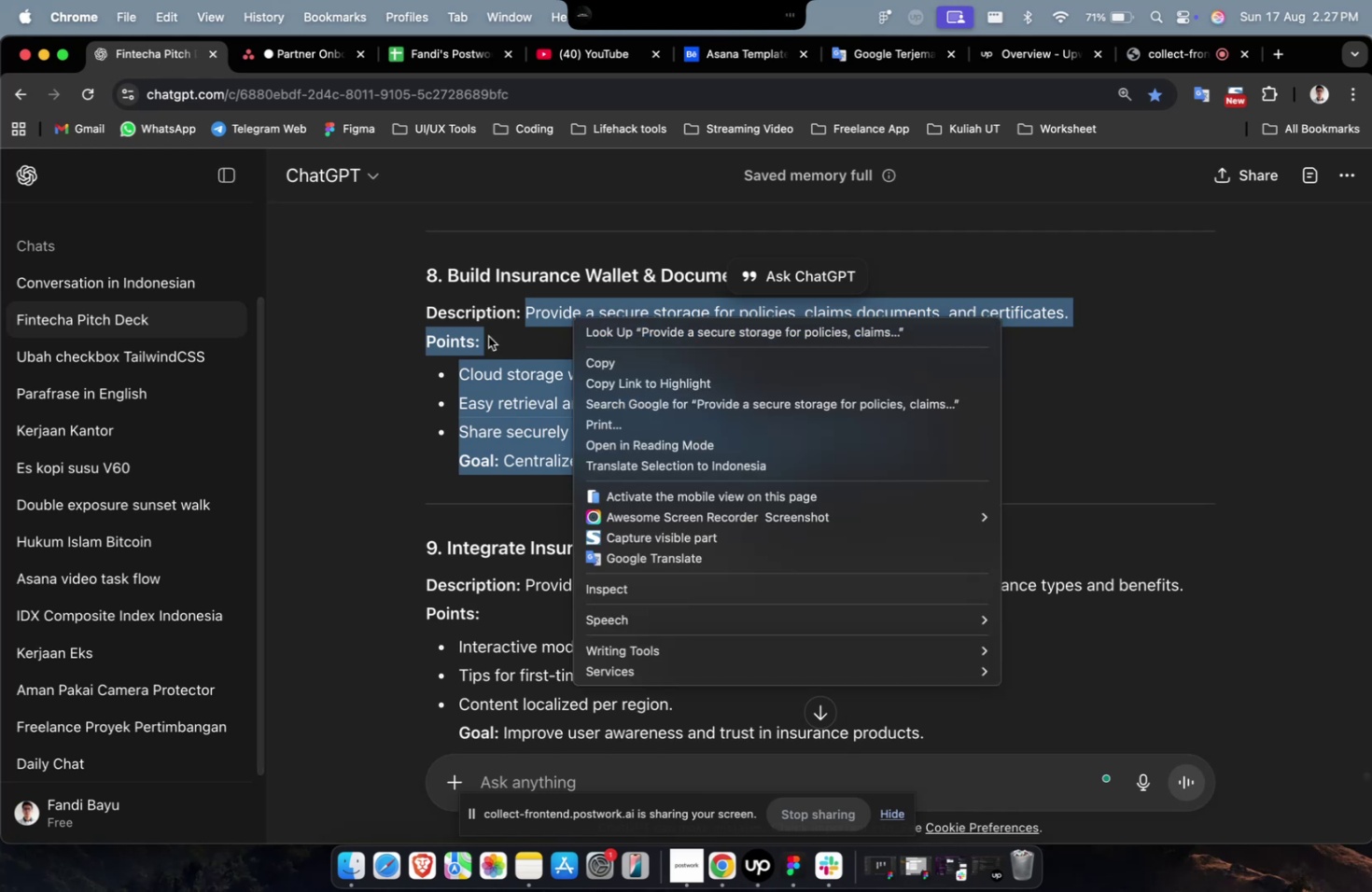 
left_click([455, 336])
 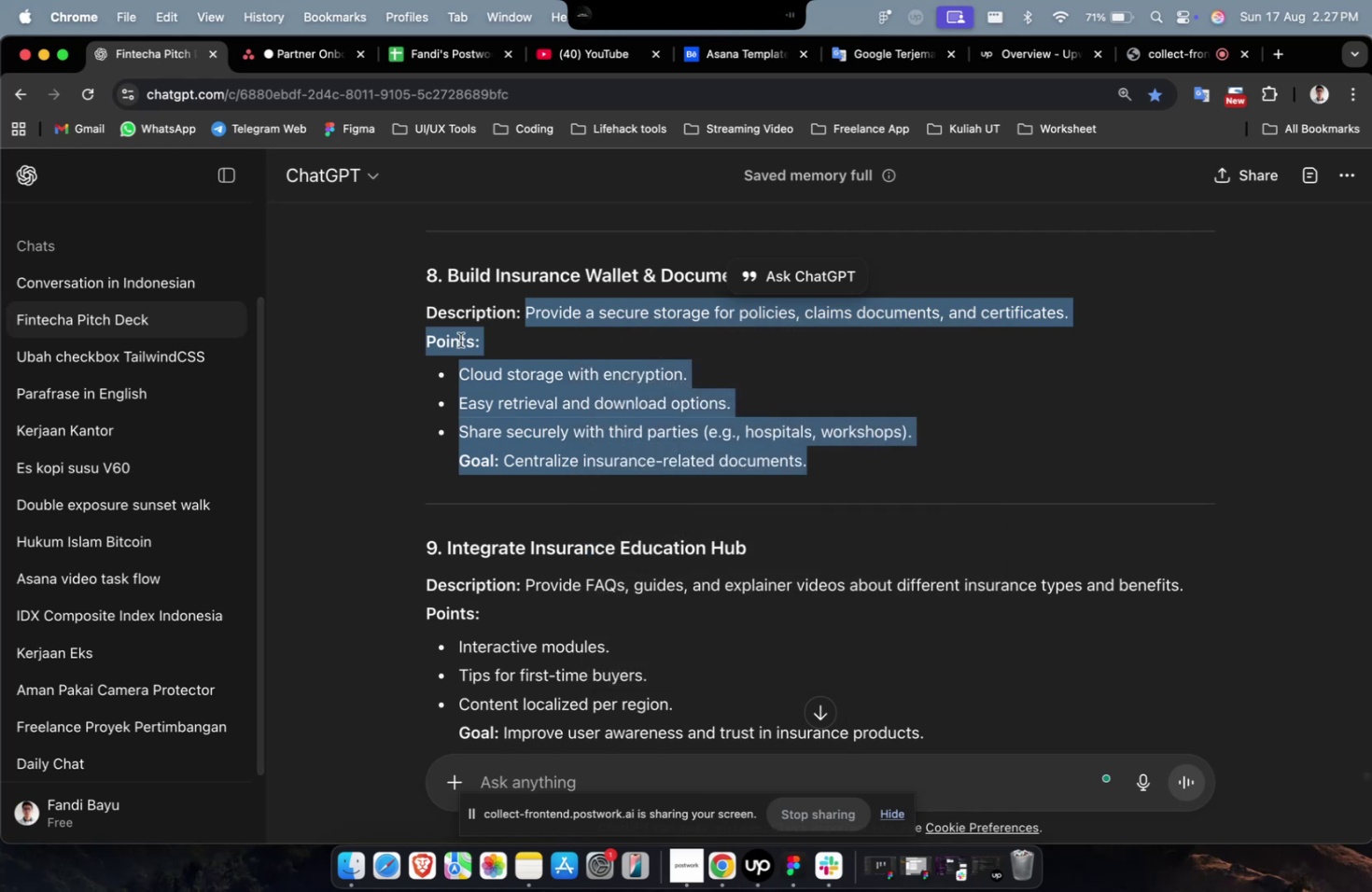 
scroll: coordinate [564, 400], scroll_direction: up, amount: 8.0
 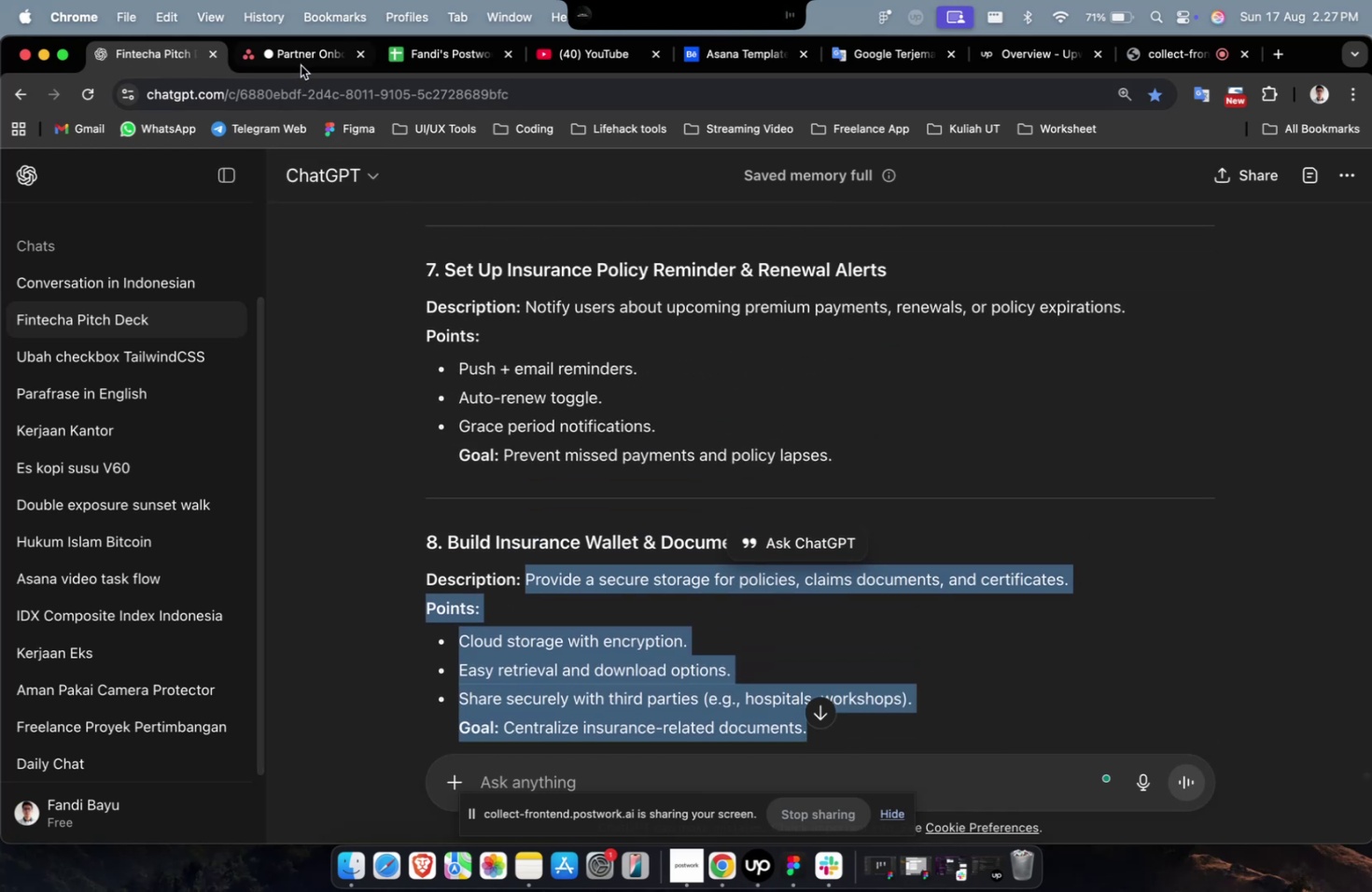 
left_click([301, 63])
 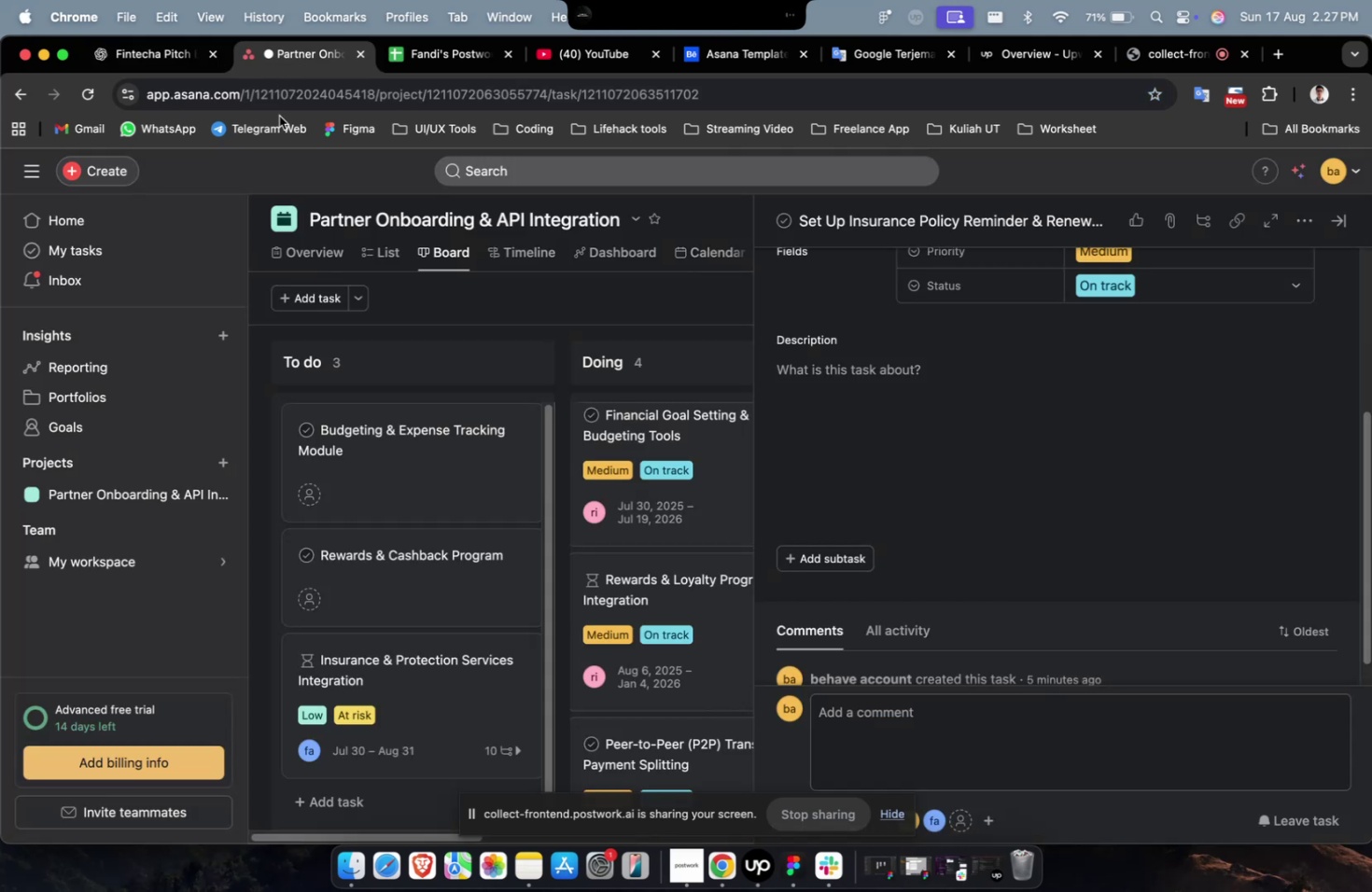 
scroll: coordinate [1167, 584], scroll_direction: up, amount: 13.0
 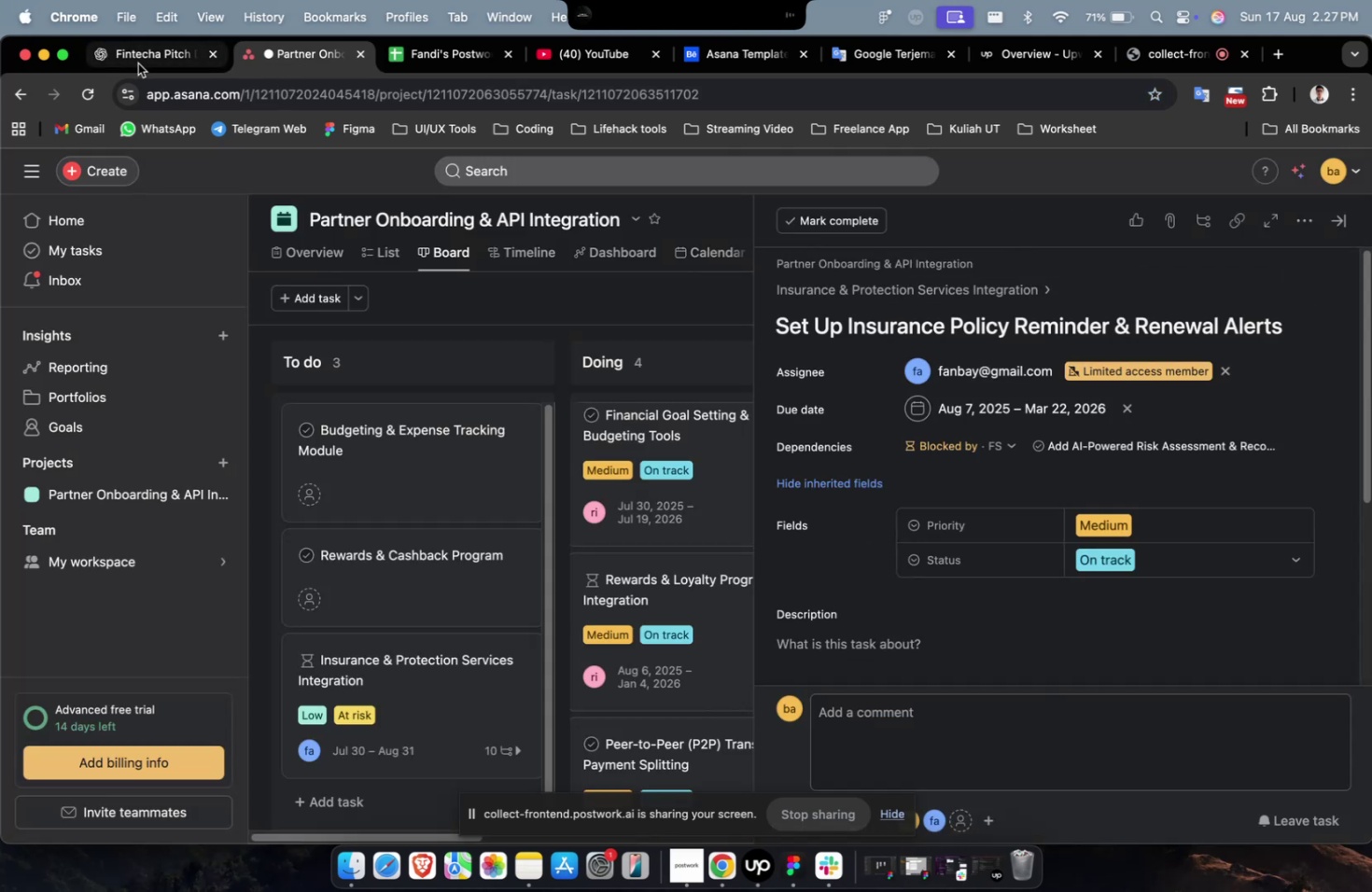 
left_click([157, 58])
 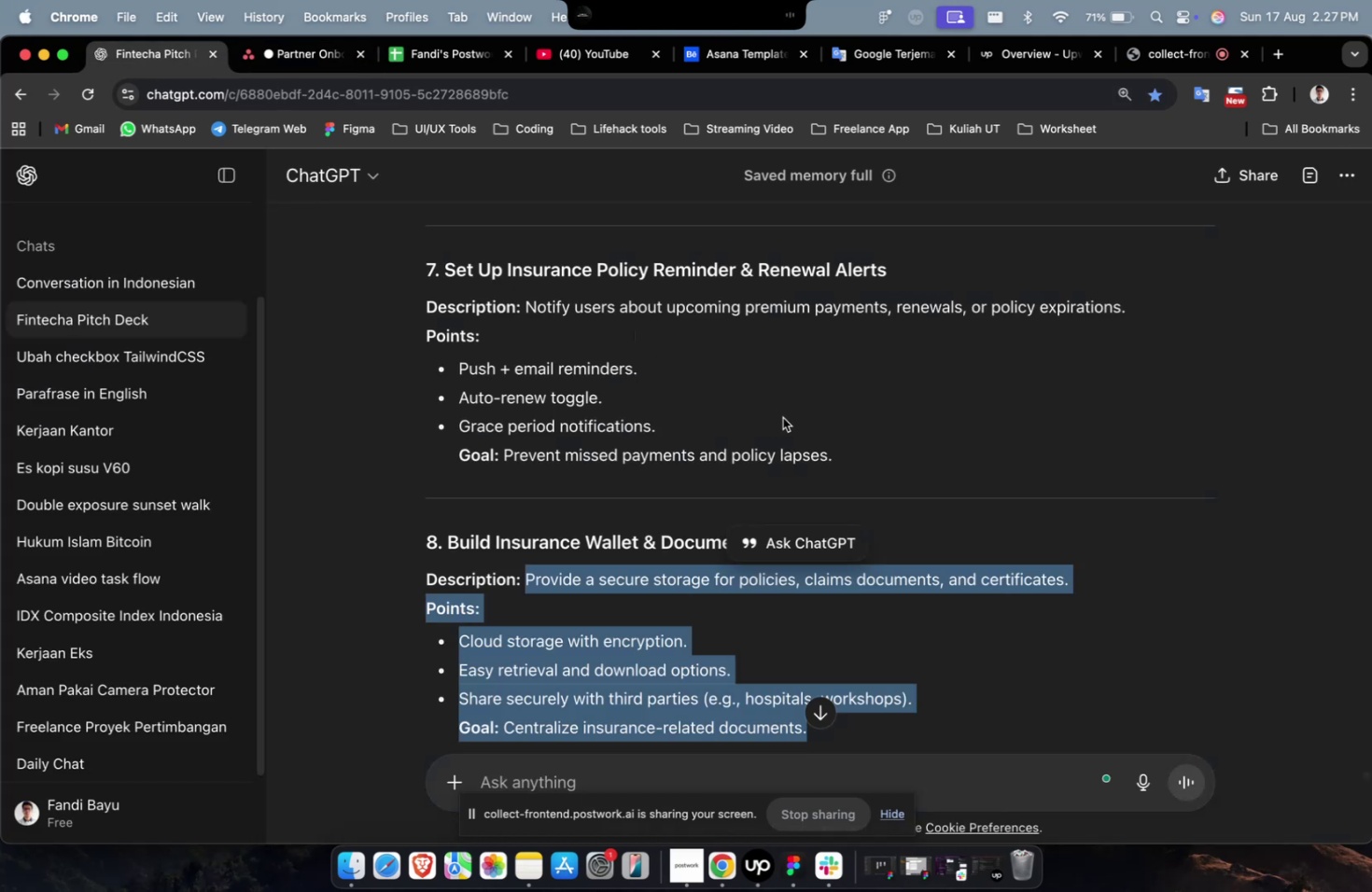 
left_click_drag(start_coordinate=[841, 459], to_coordinate=[524, 317])
 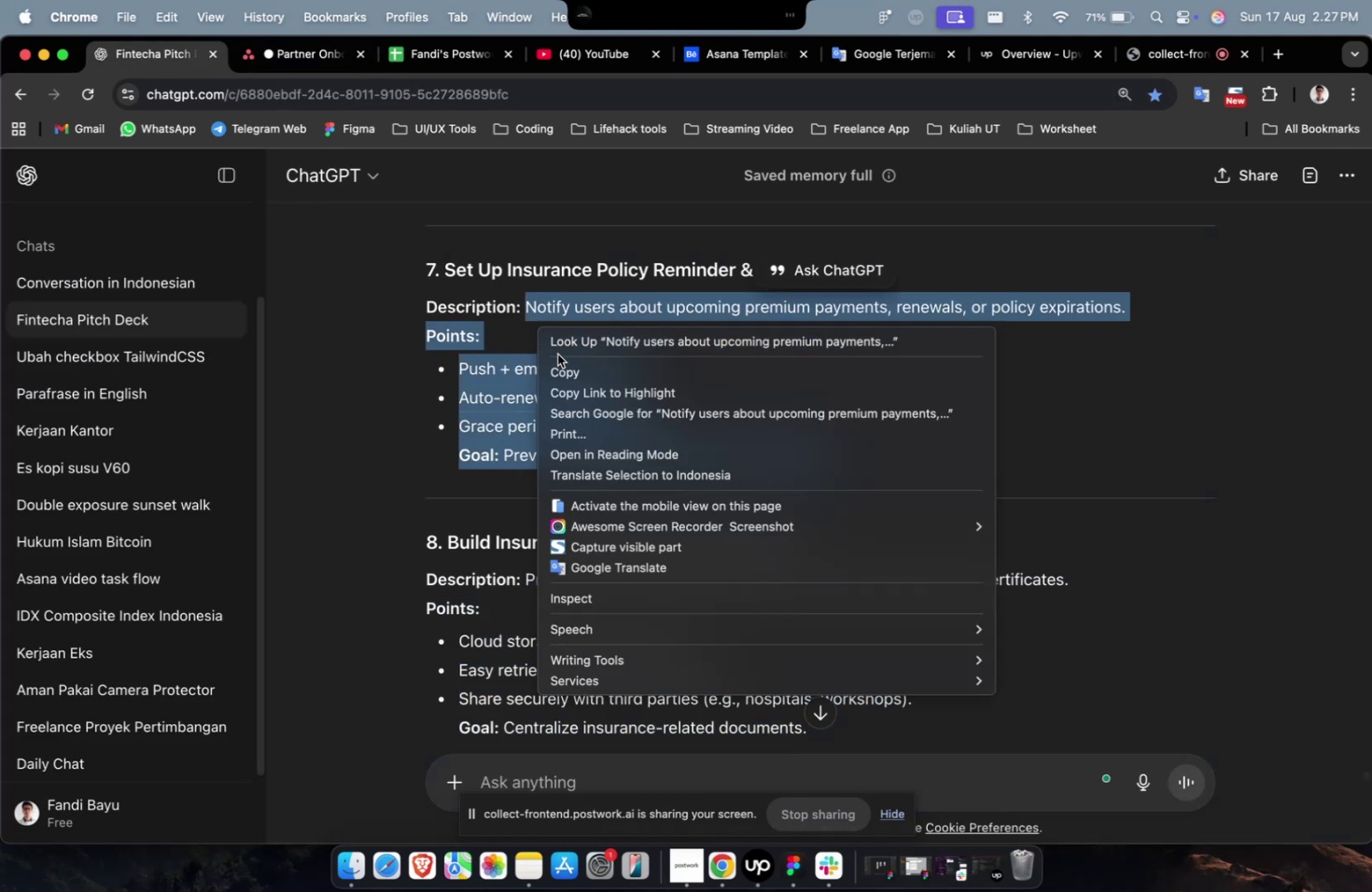 
left_click([562, 363])
 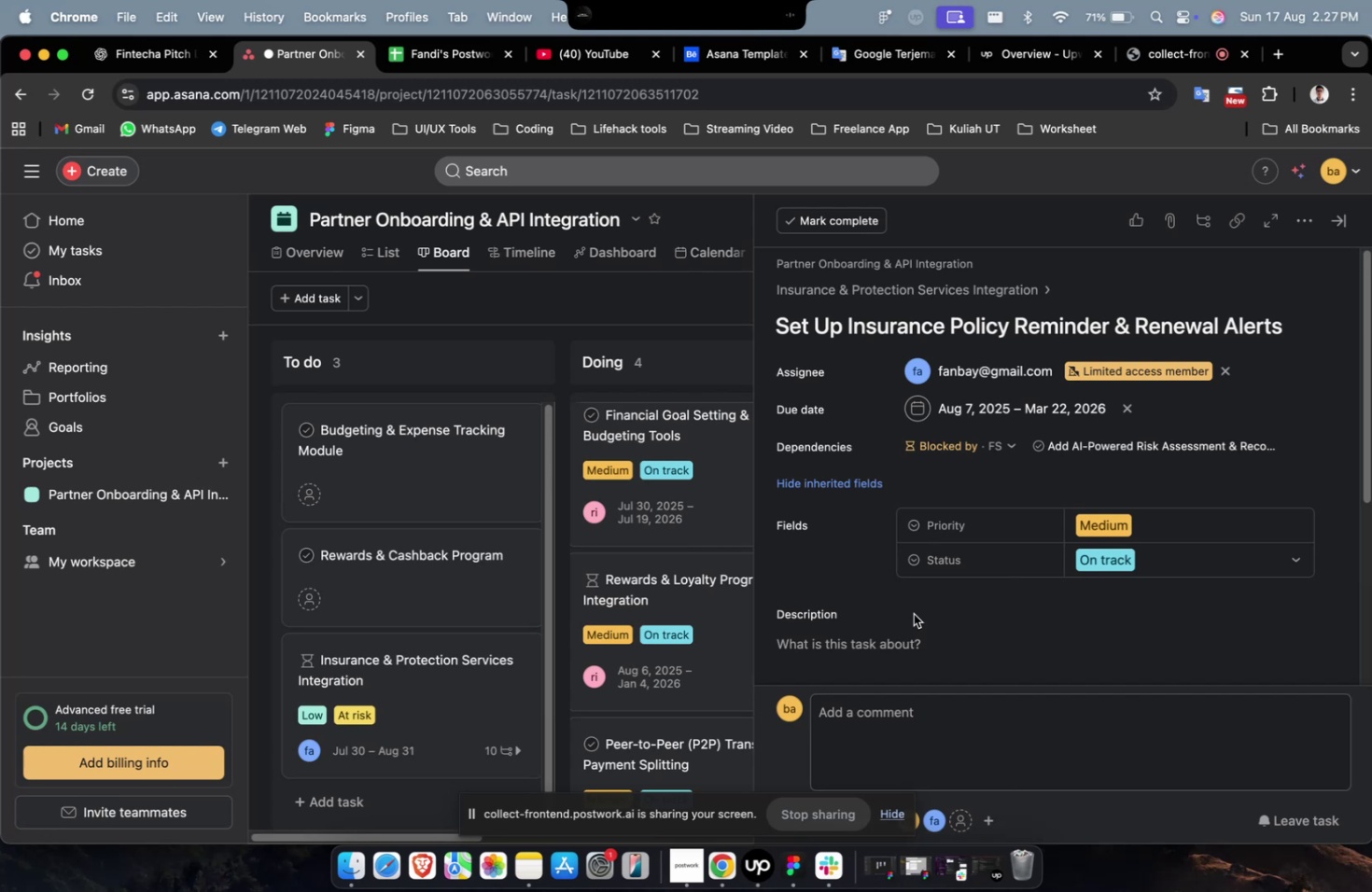 
wait(17.46)
 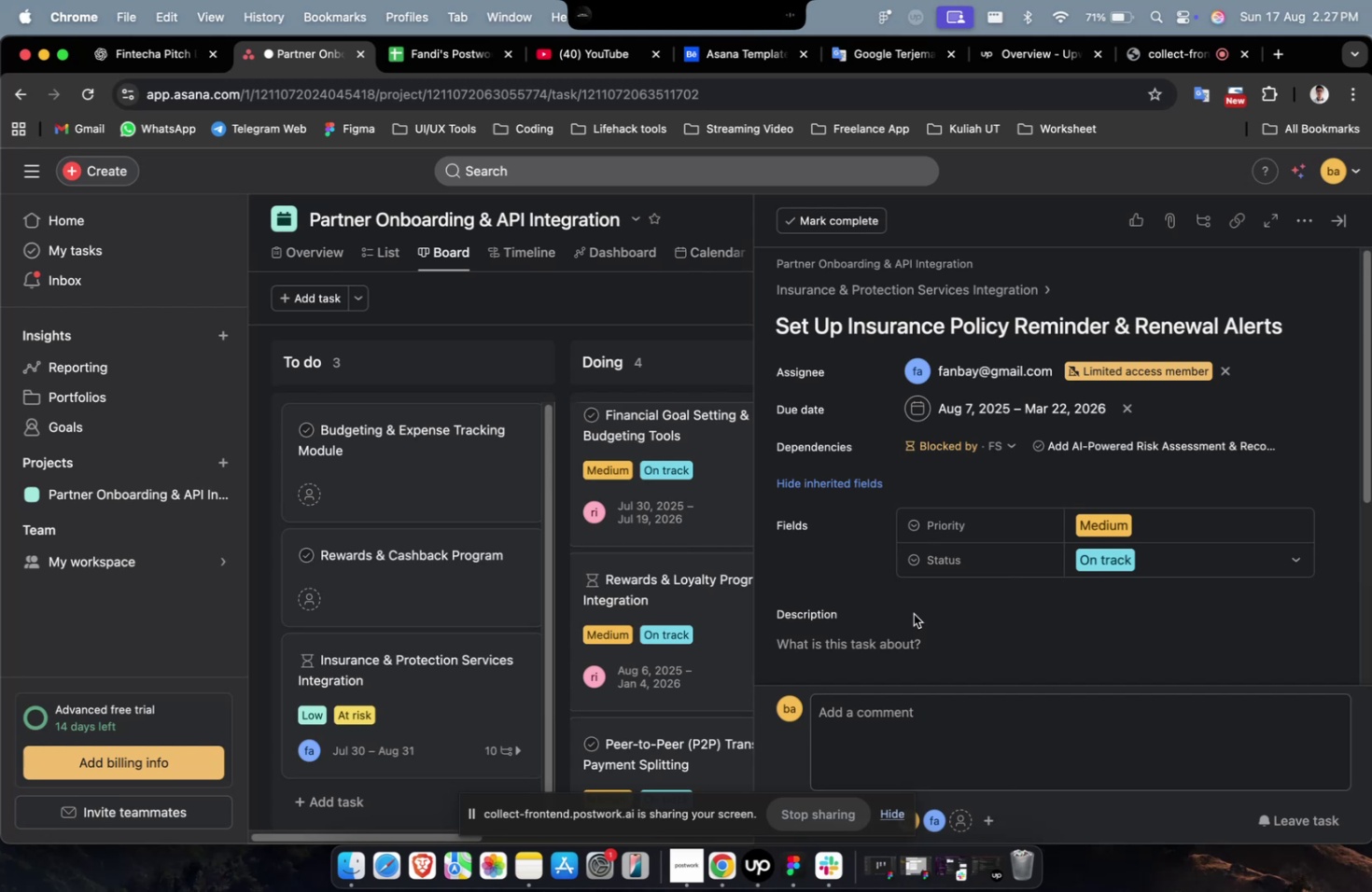 
scroll: coordinate [913, 613], scroll_direction: down, amount: 2.0
 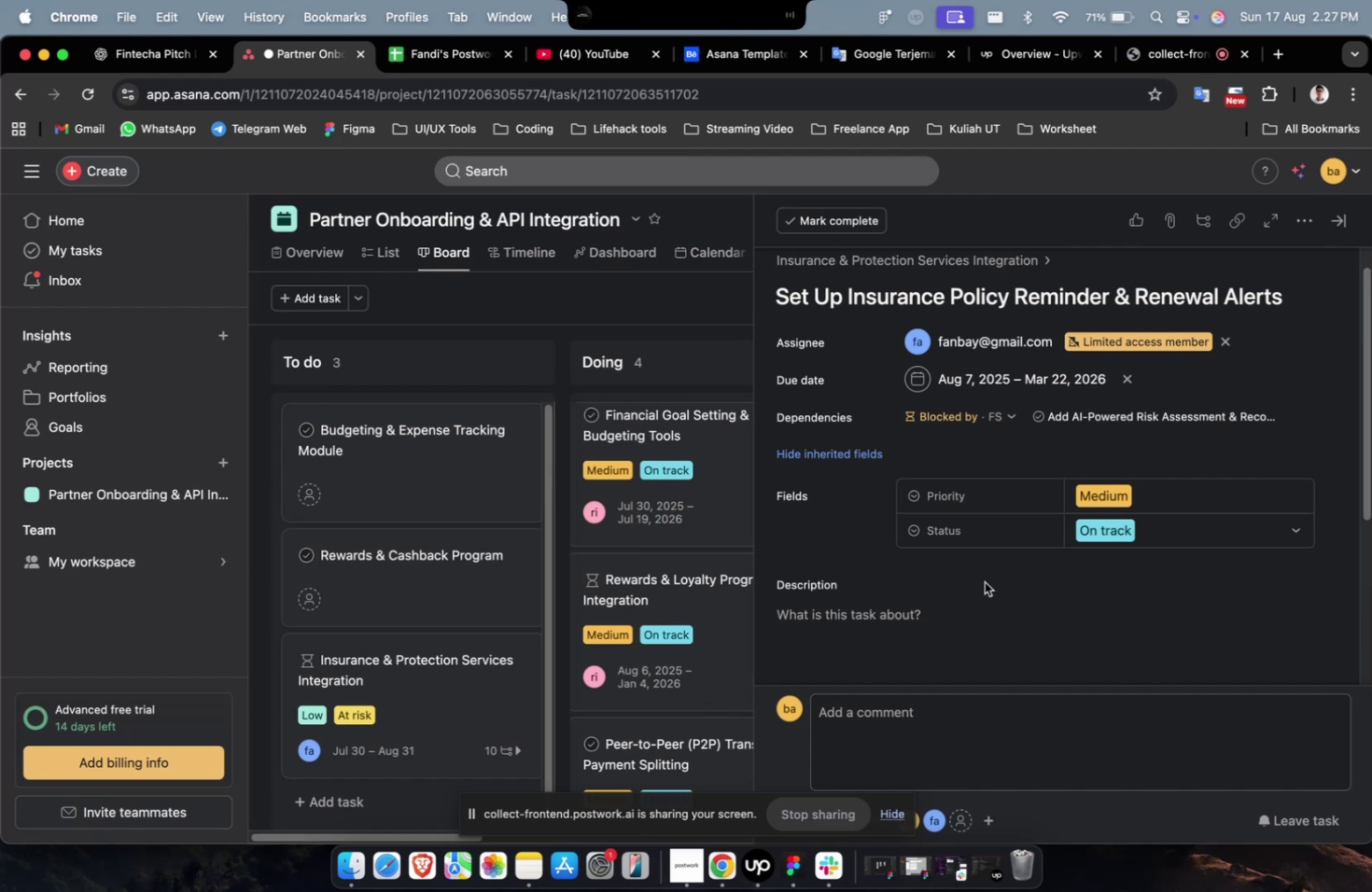 
wait(6.8)
 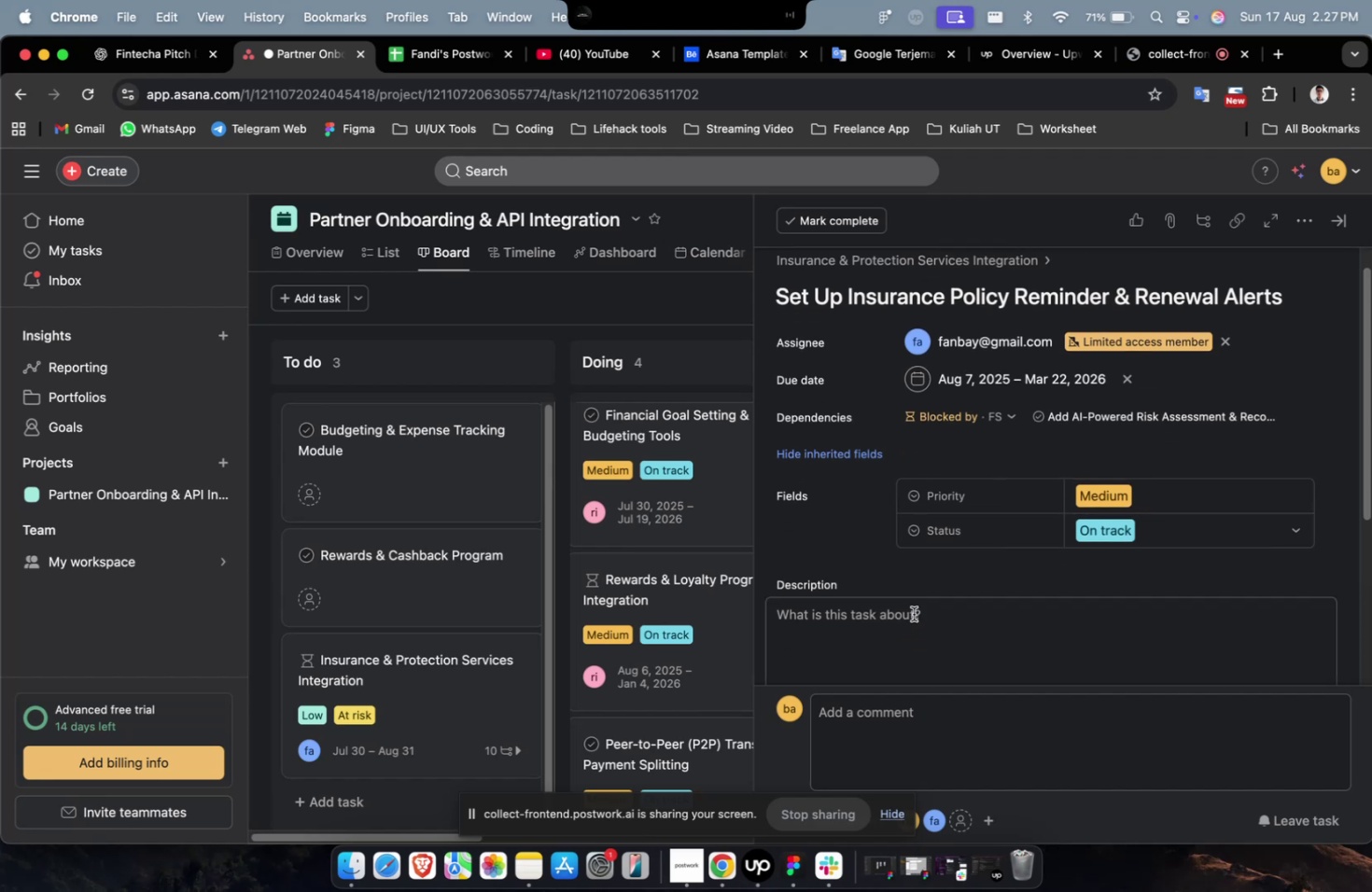 
left_click([137, 52])
 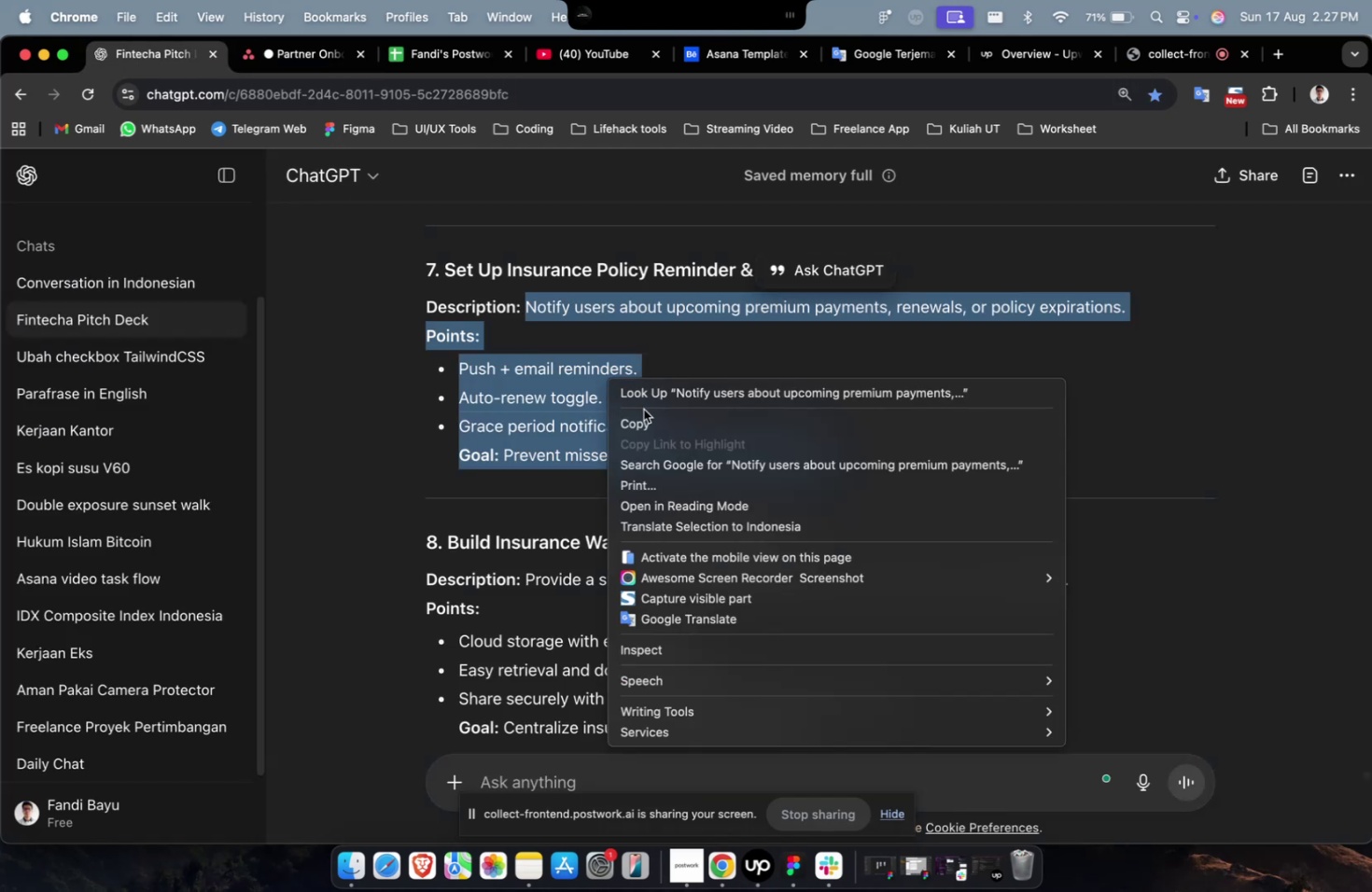 
left_click([648, 421])
 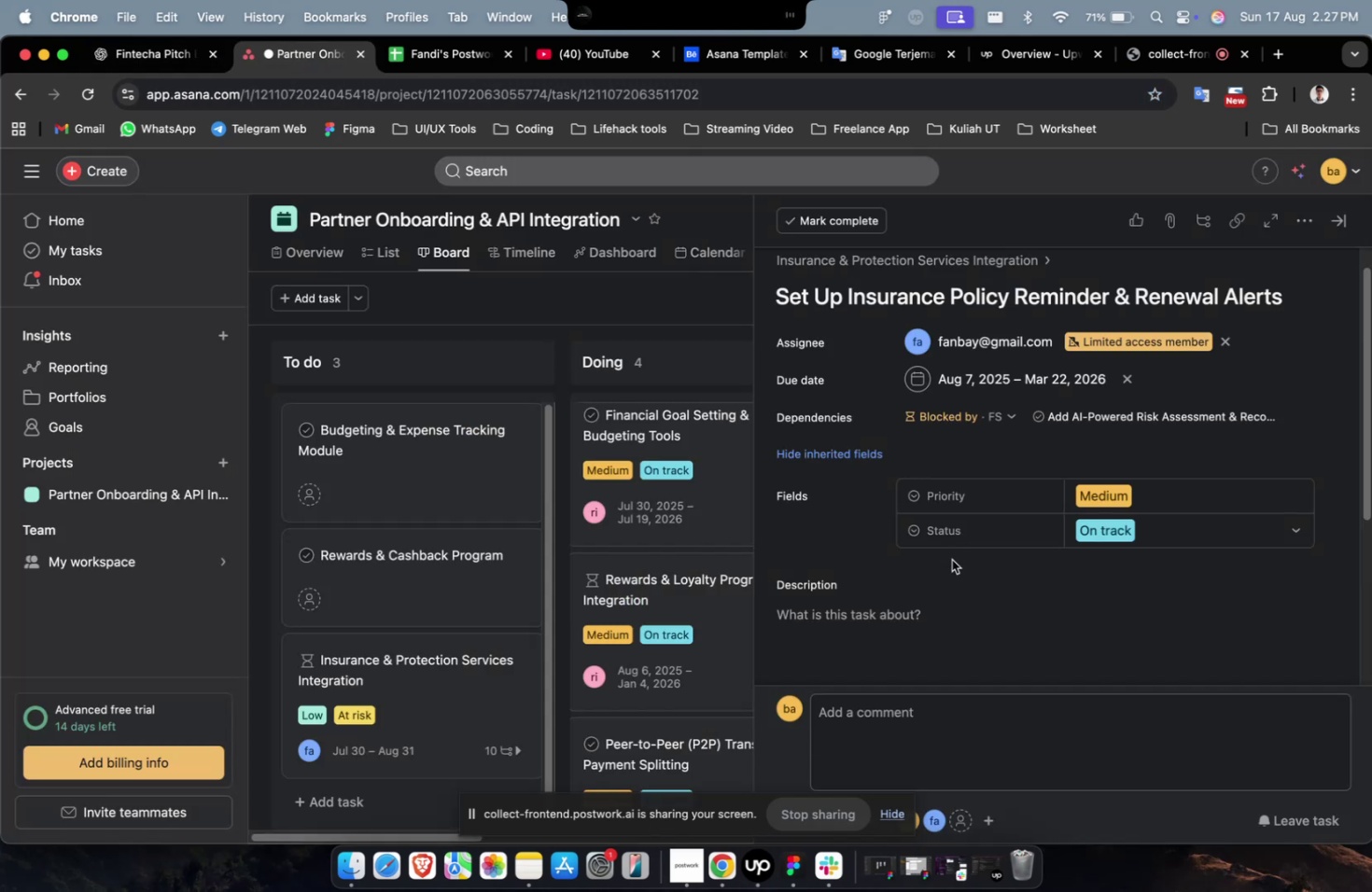 
double_click([924, 601])
 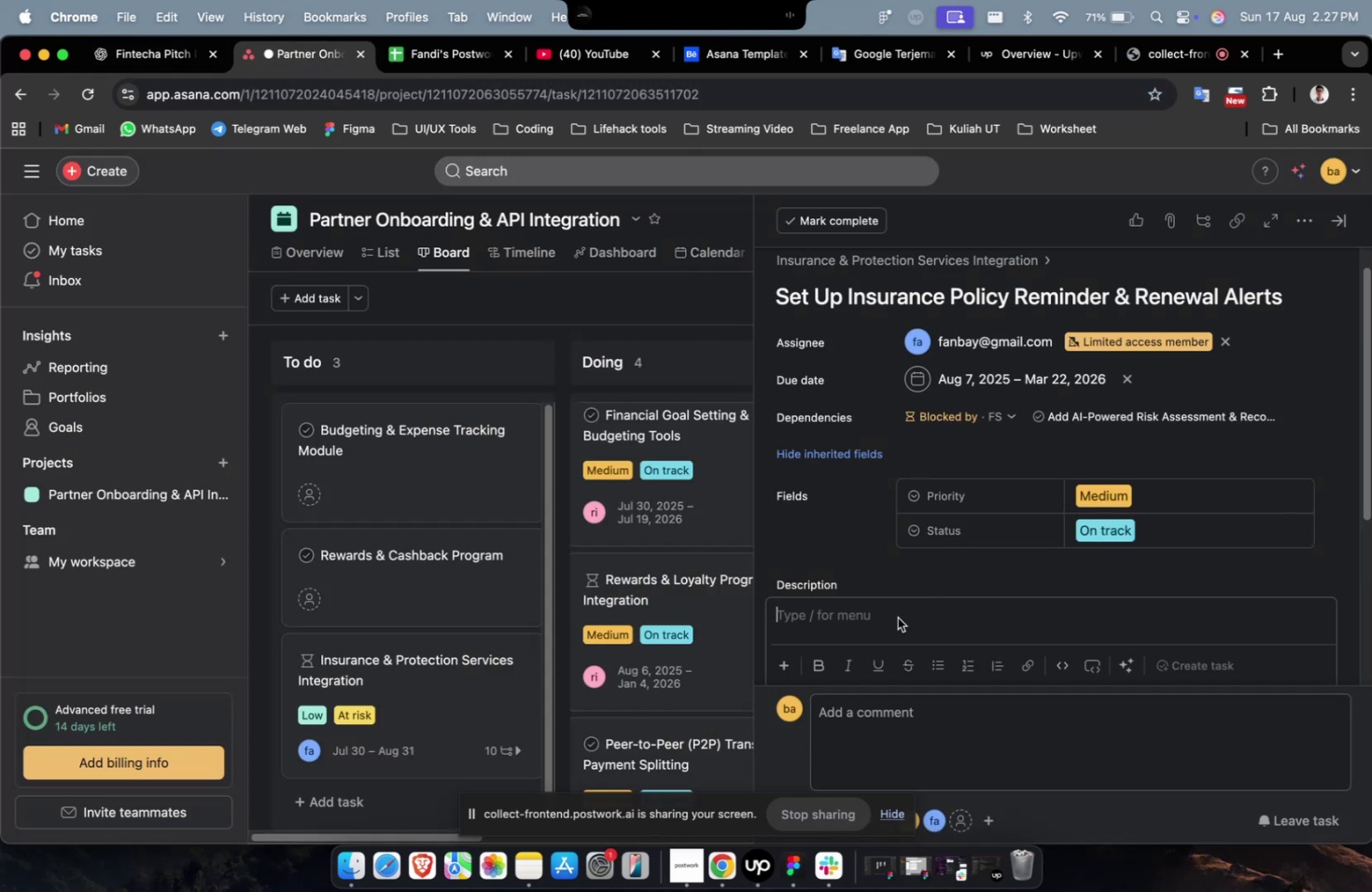 
right_click([897, 617])
 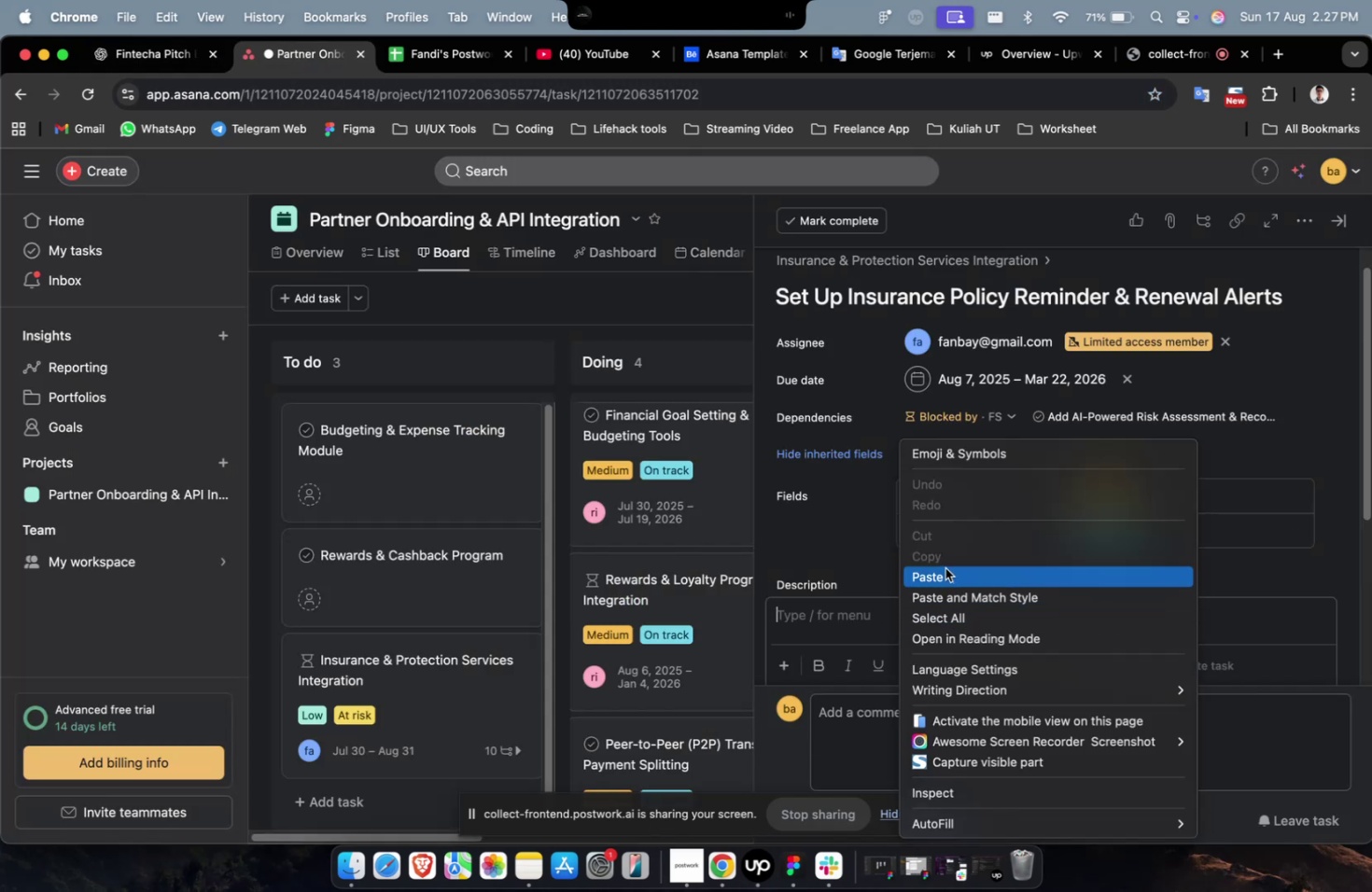 
left_click([945, 566])
 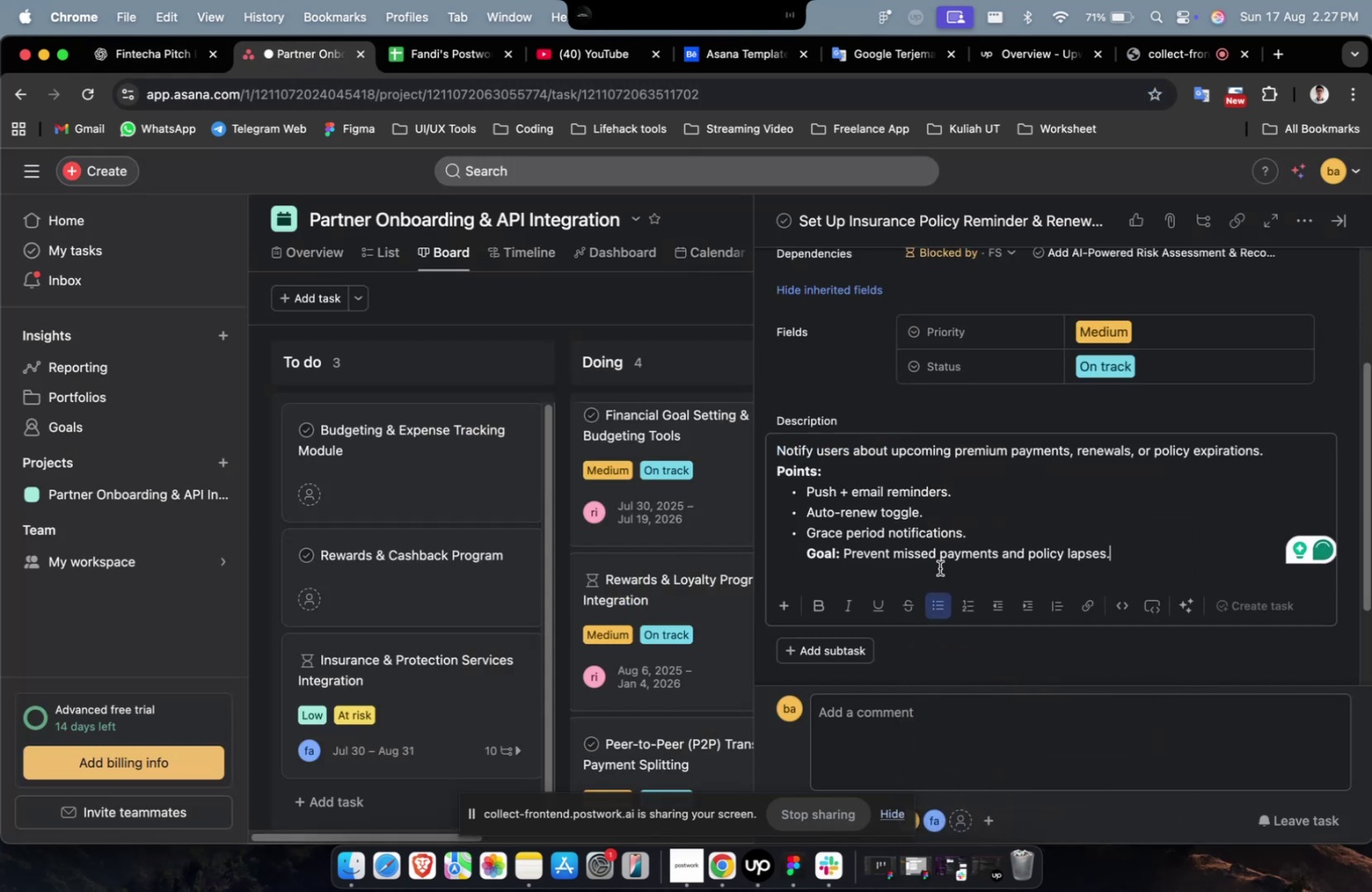 
scroll: coordinate [939, 567], scroll_direction: down, amount: 1.0
 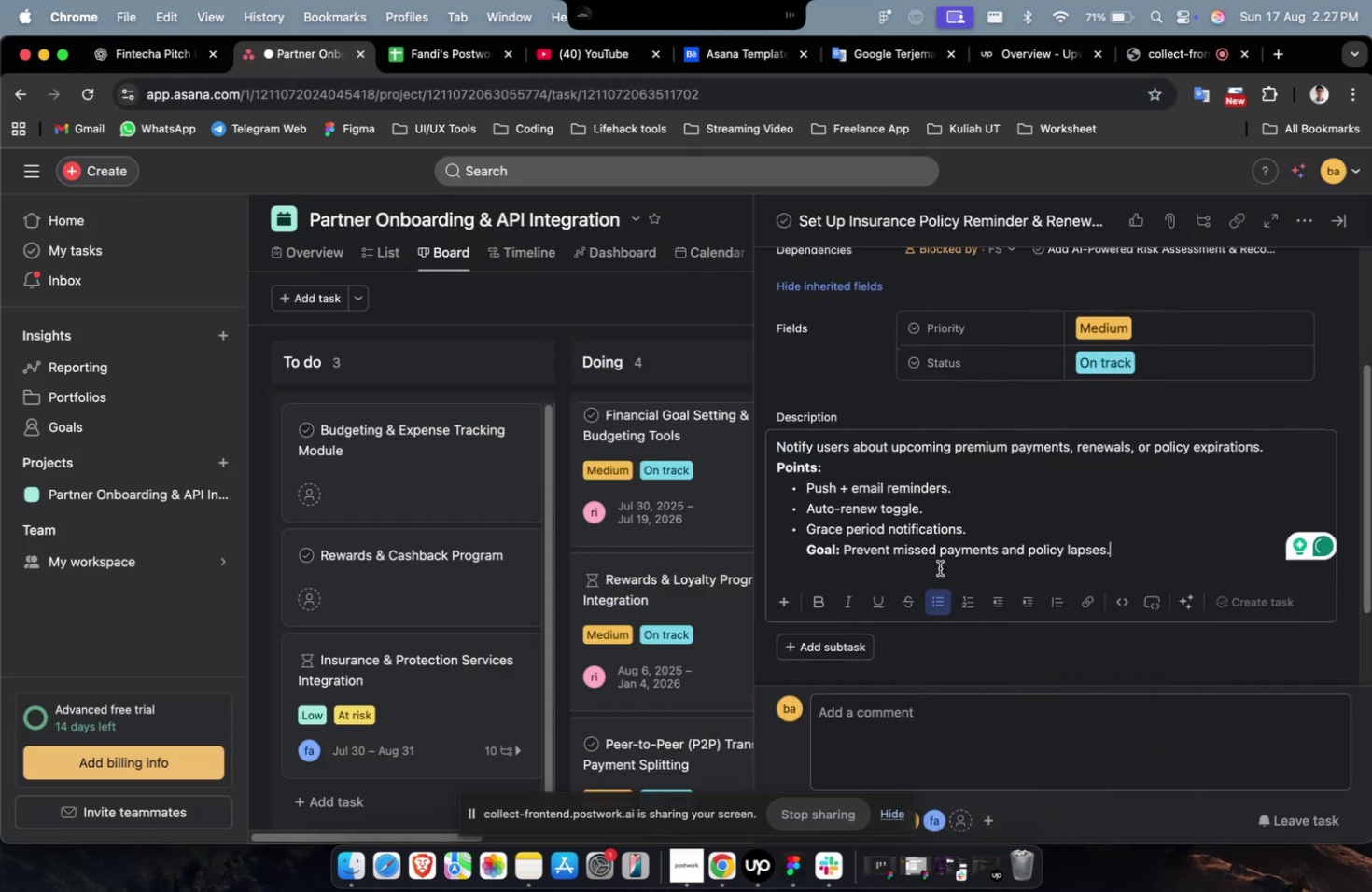 
scroll: coordinate [950, 579], scroll_direction: none, amount: 0.0
 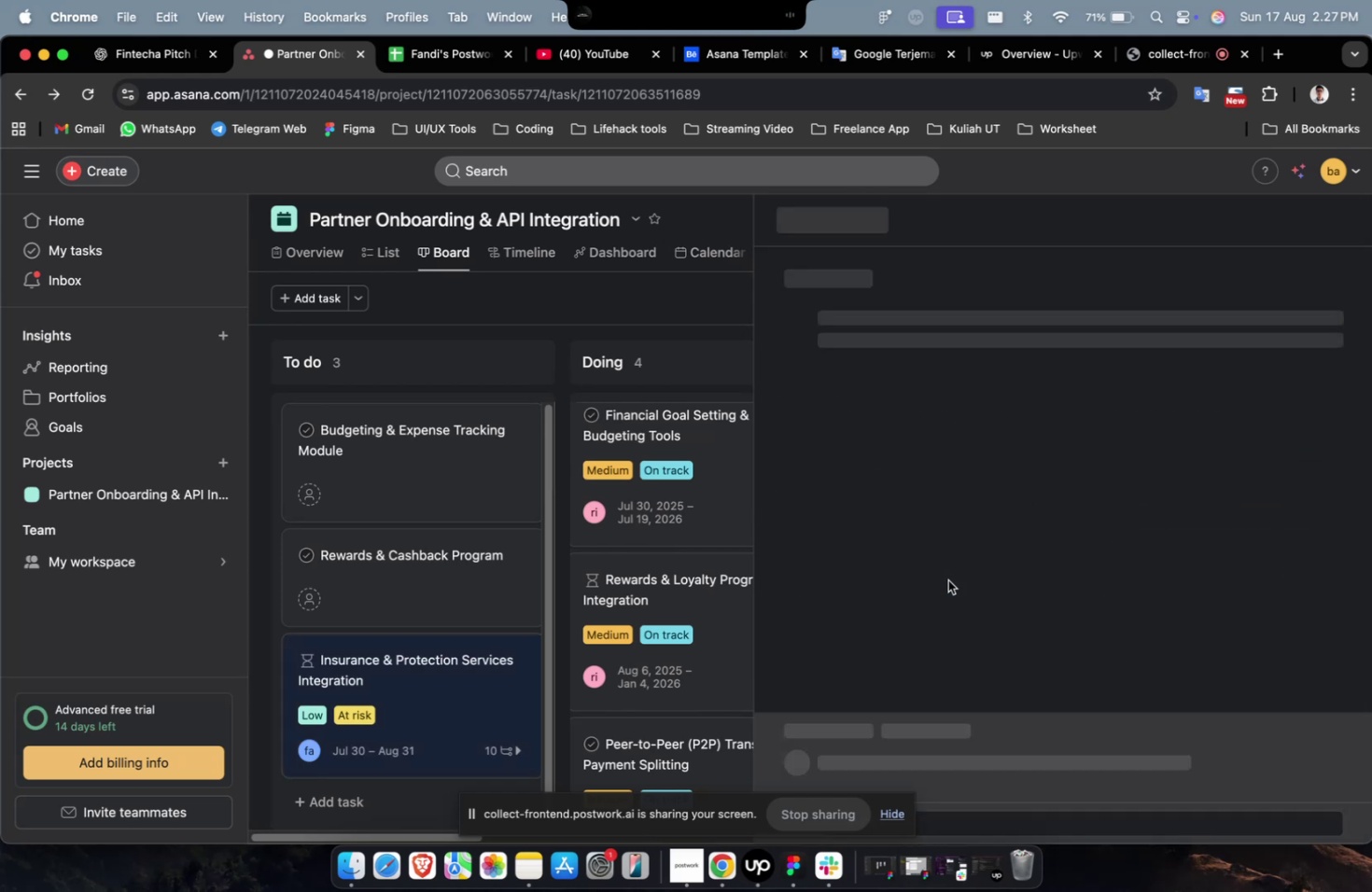 
scroll: coordinate [948, 578], scroll_direction: down, amount: 34.0
 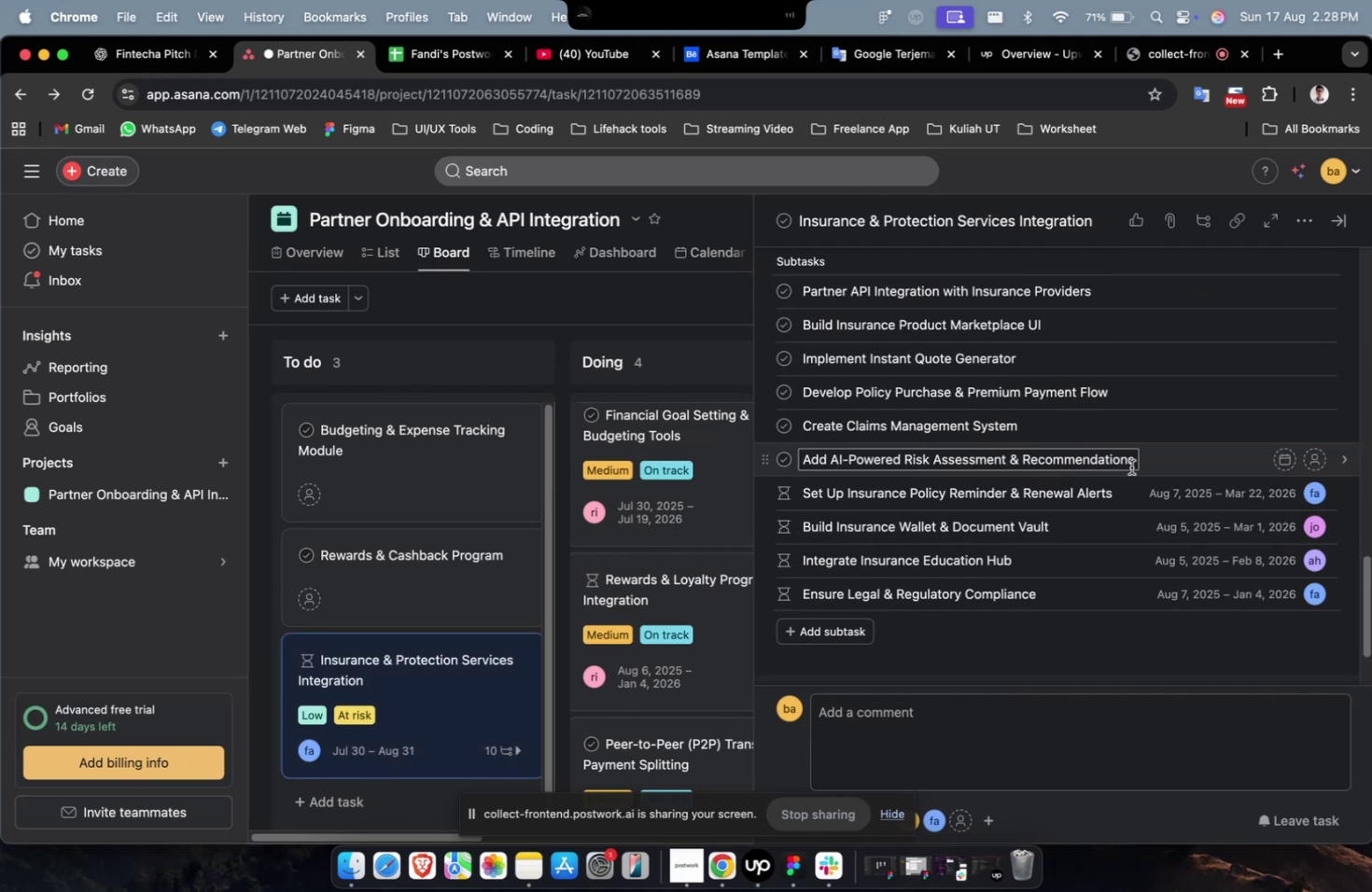 
left_click([1166, 458])
 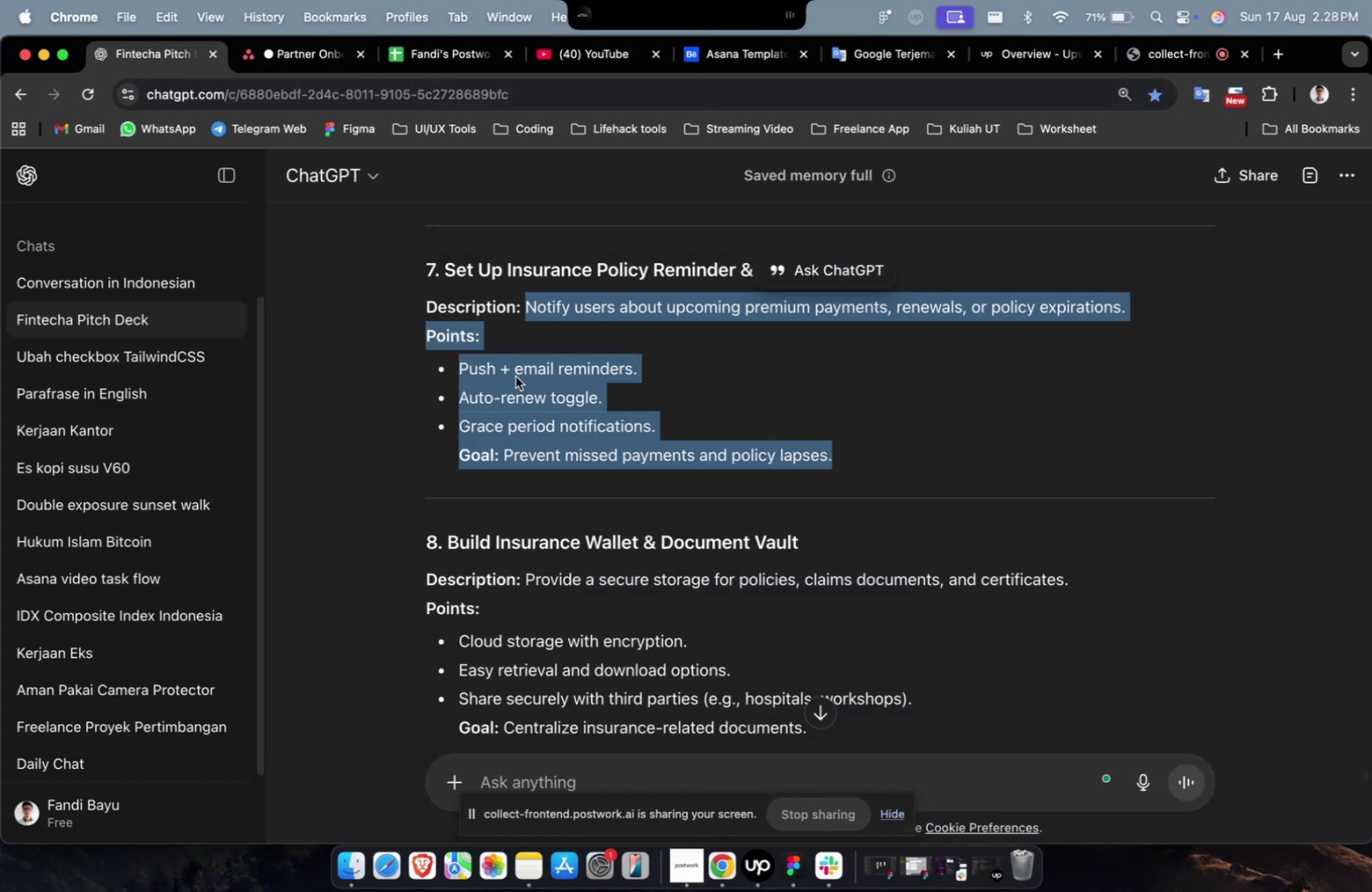 
scroll: coordinate [557, 417], scroll_direction: up, amount: 14.0
 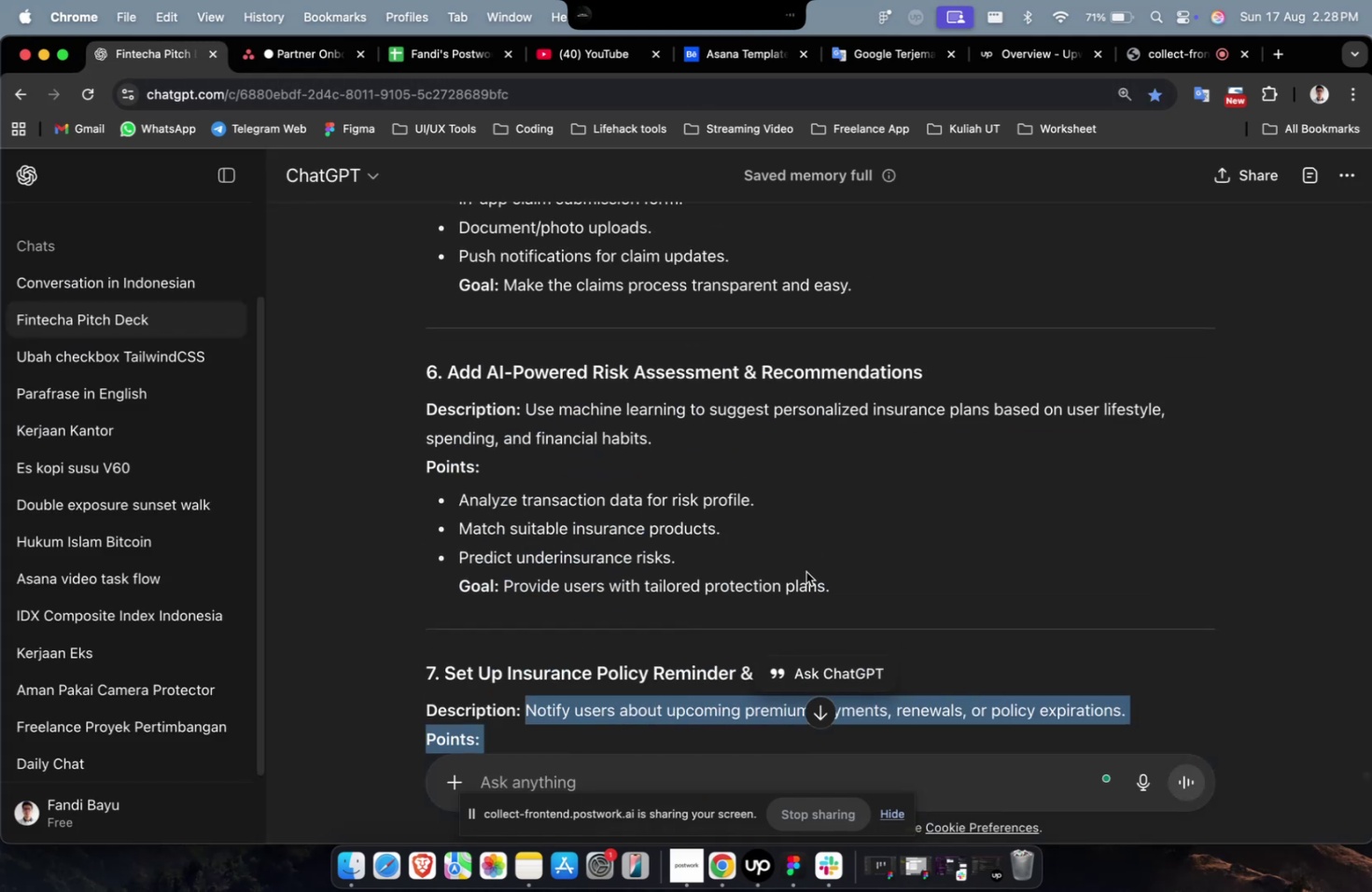 
left_click_drag(start_coordinate=[839, 590], to_coordinate=[525, 413])
 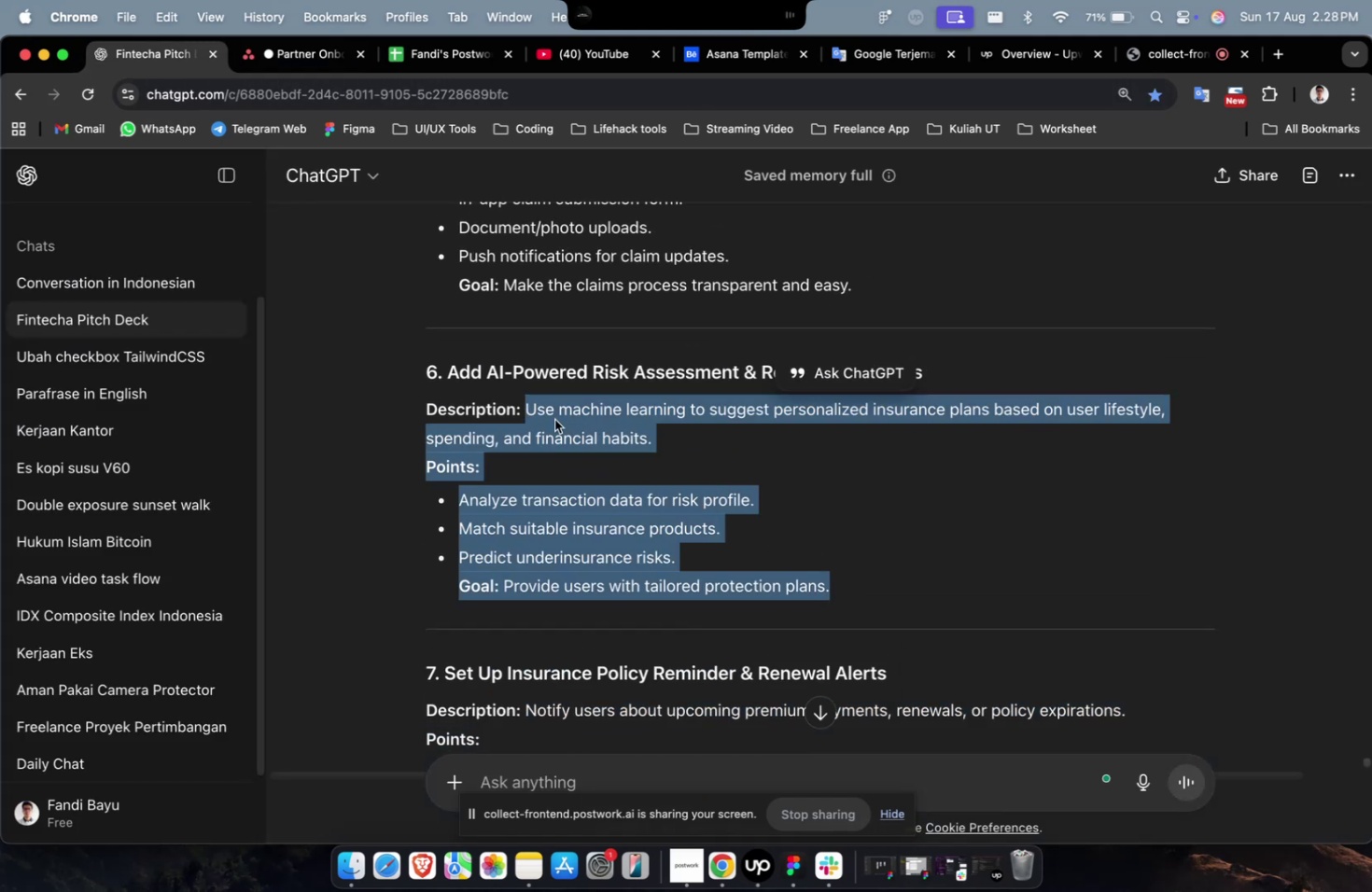 
right_click([554, 419])
 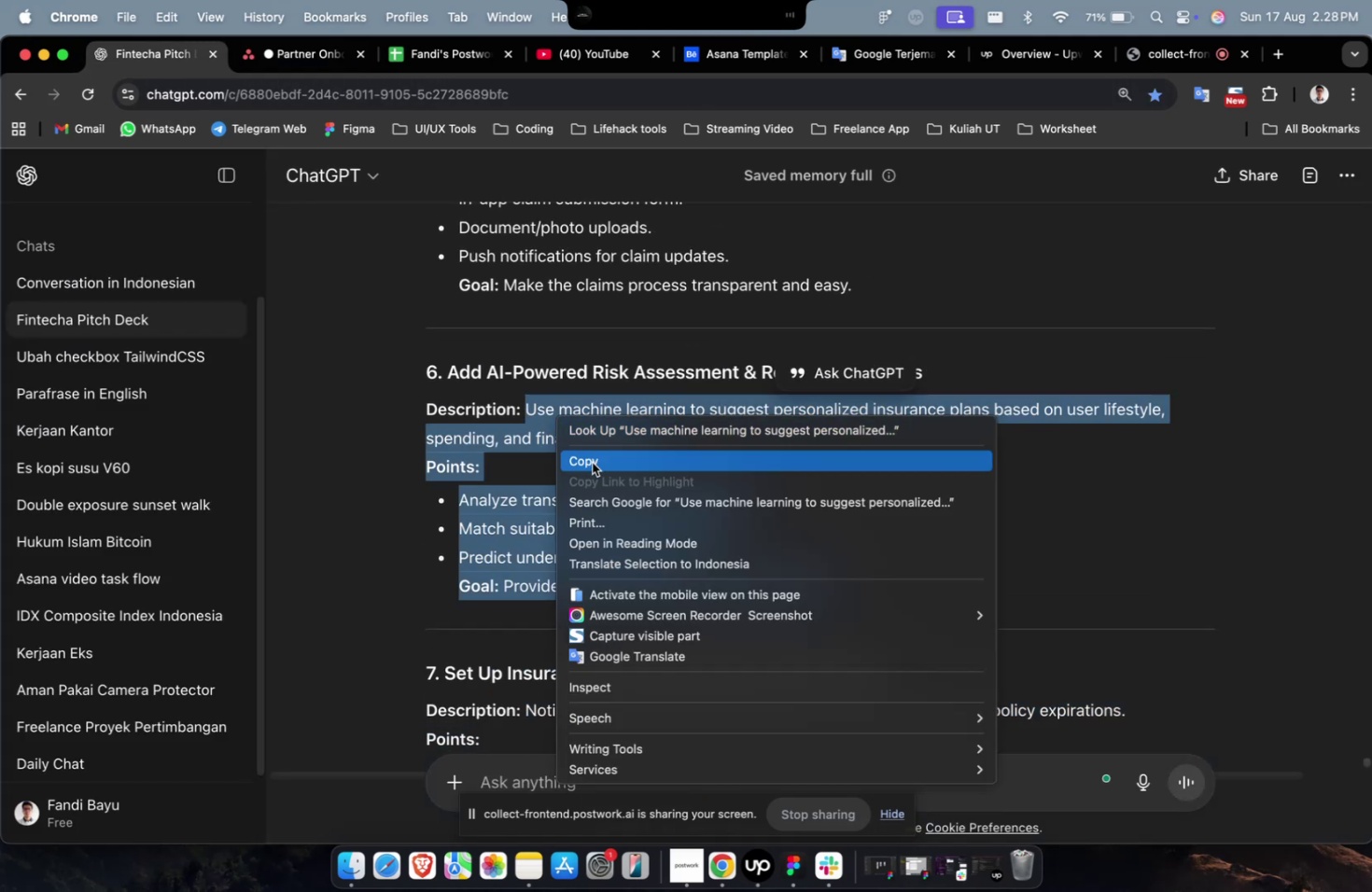 
left_click([592, 464])
 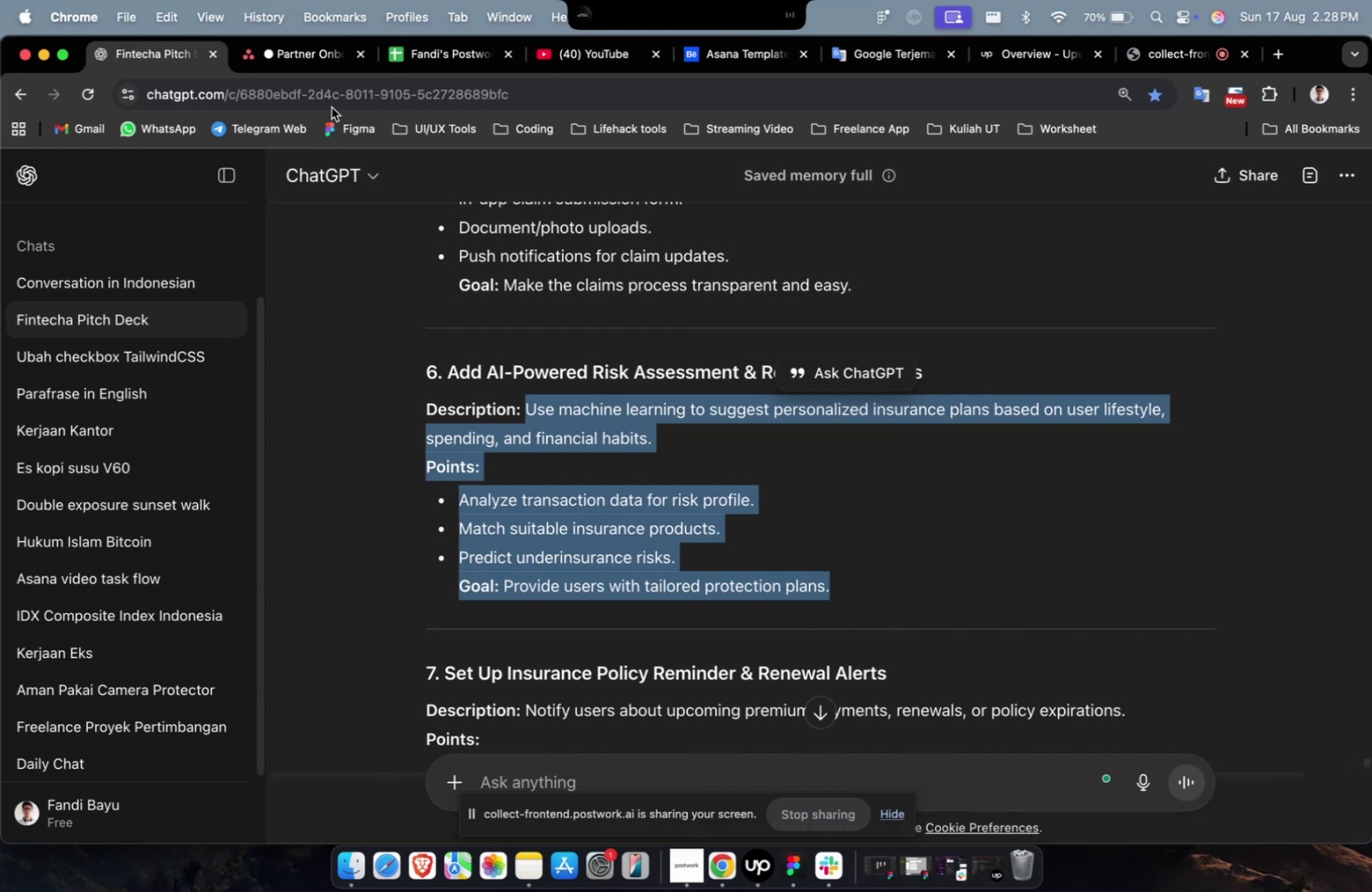 
left_click([262, 53])
 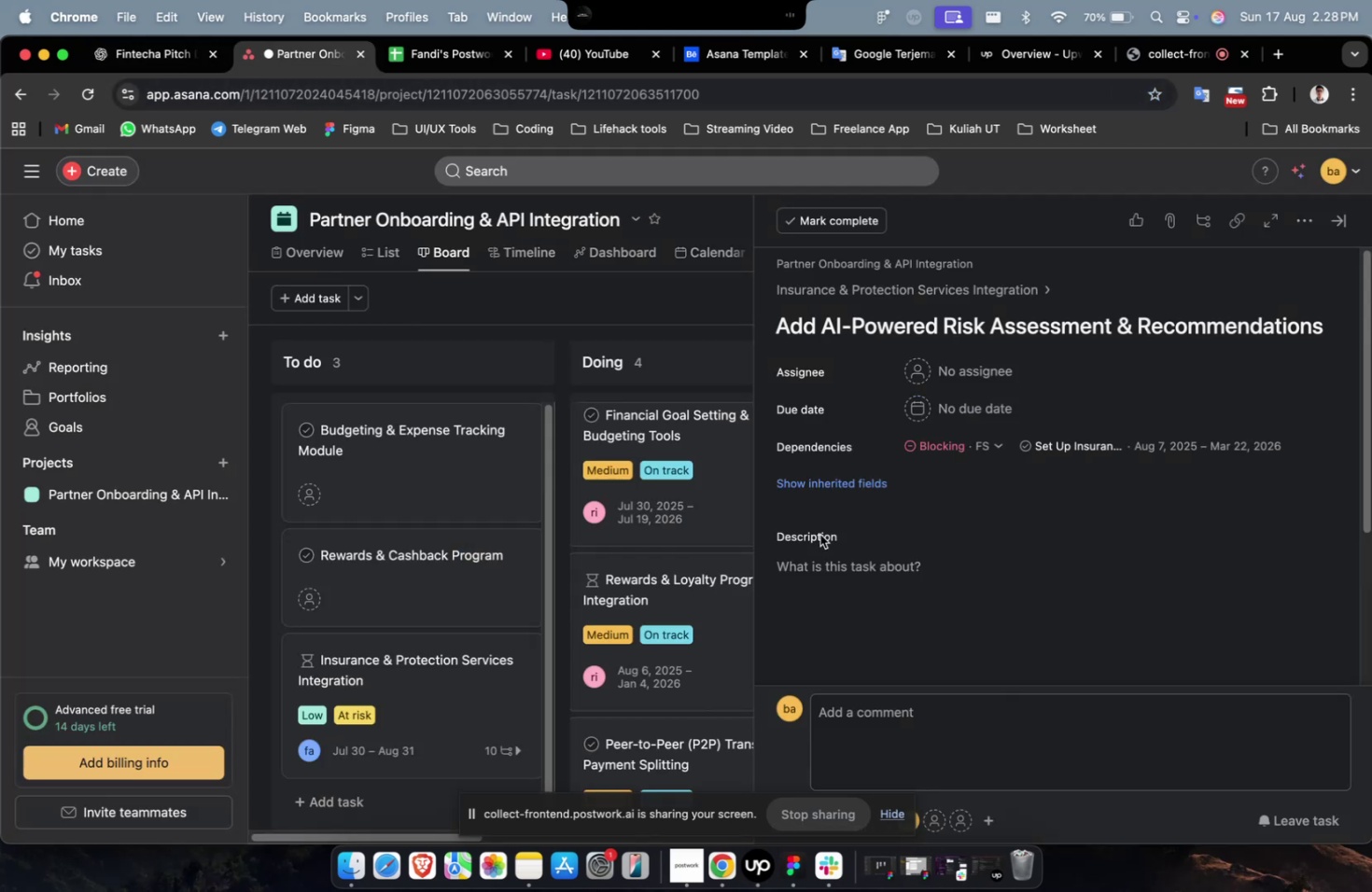 
double_click([821, 543])
 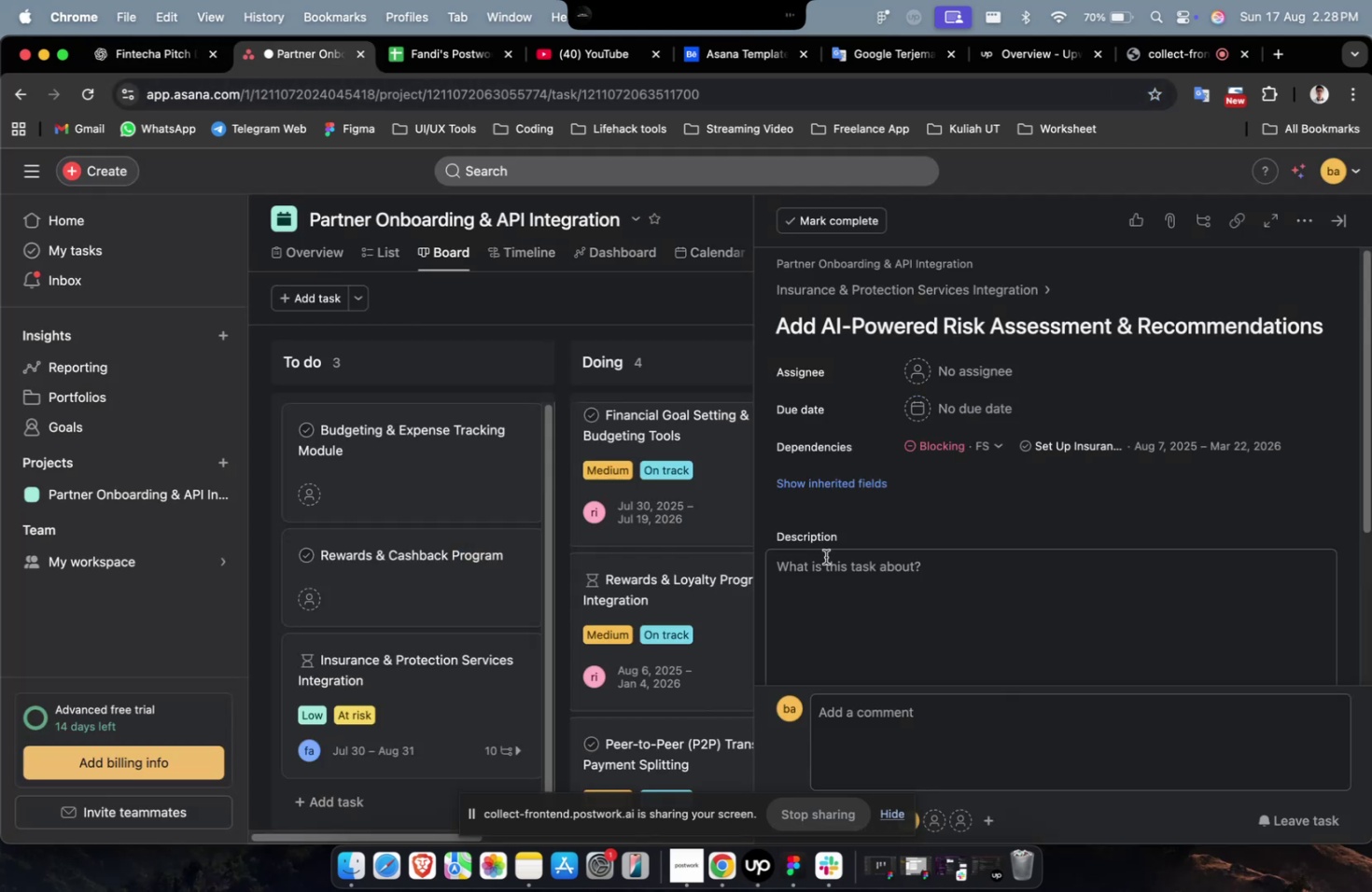 
triple_click([825, 557])
 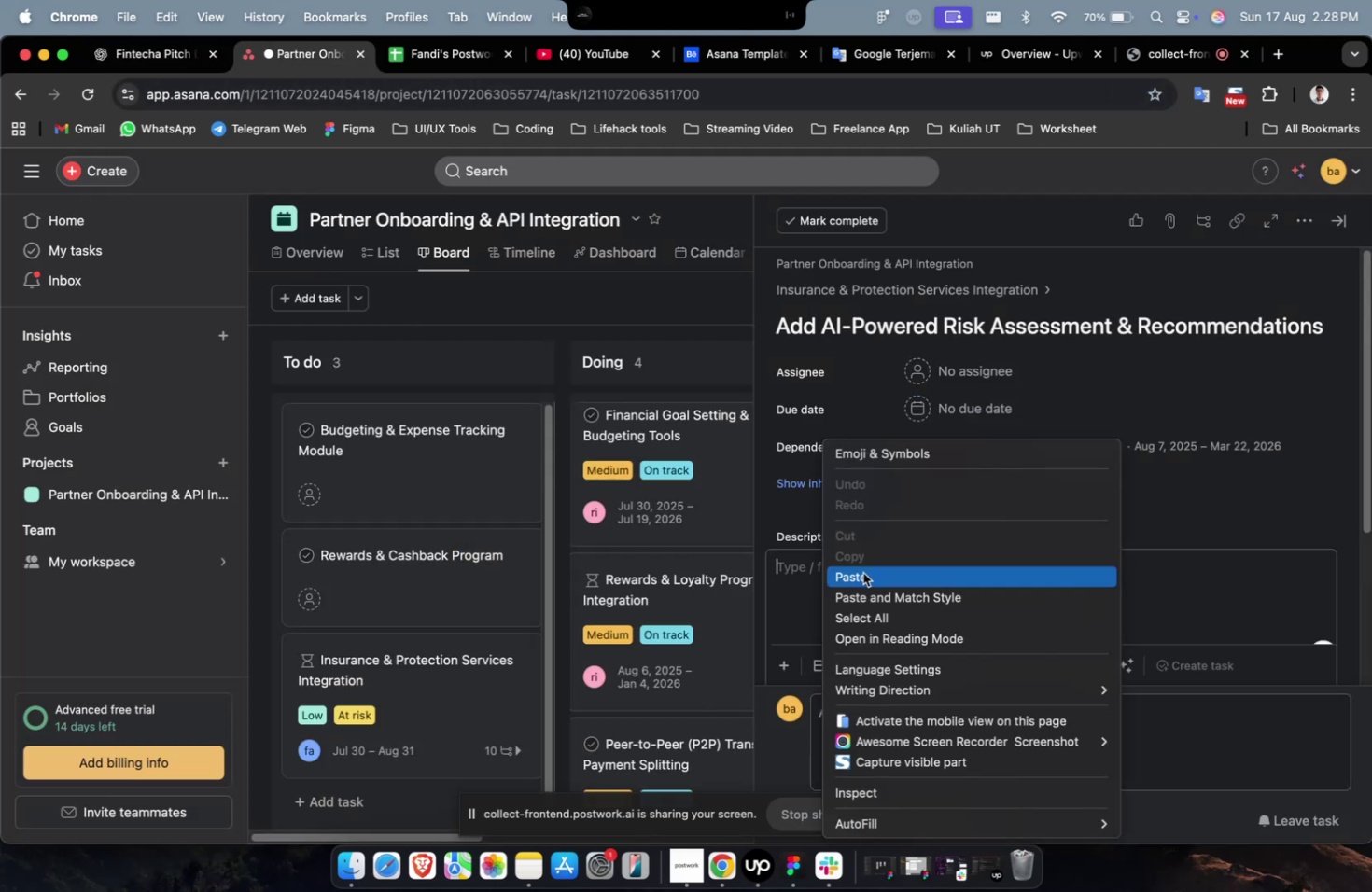 
left_click([862, 572])
 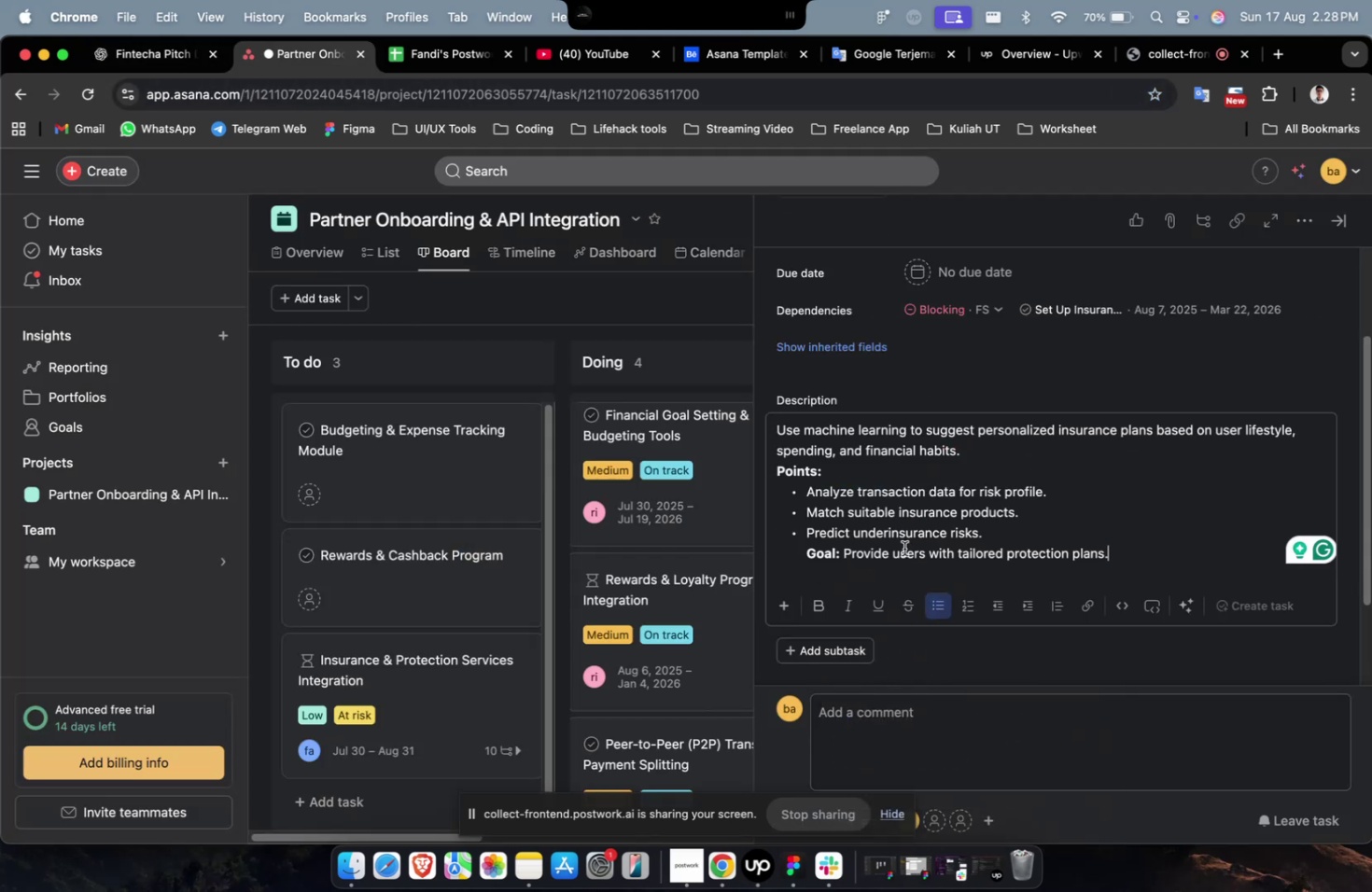 
scroll: coordinate [903, 424], scroll_direction: up, amount: 9.0
 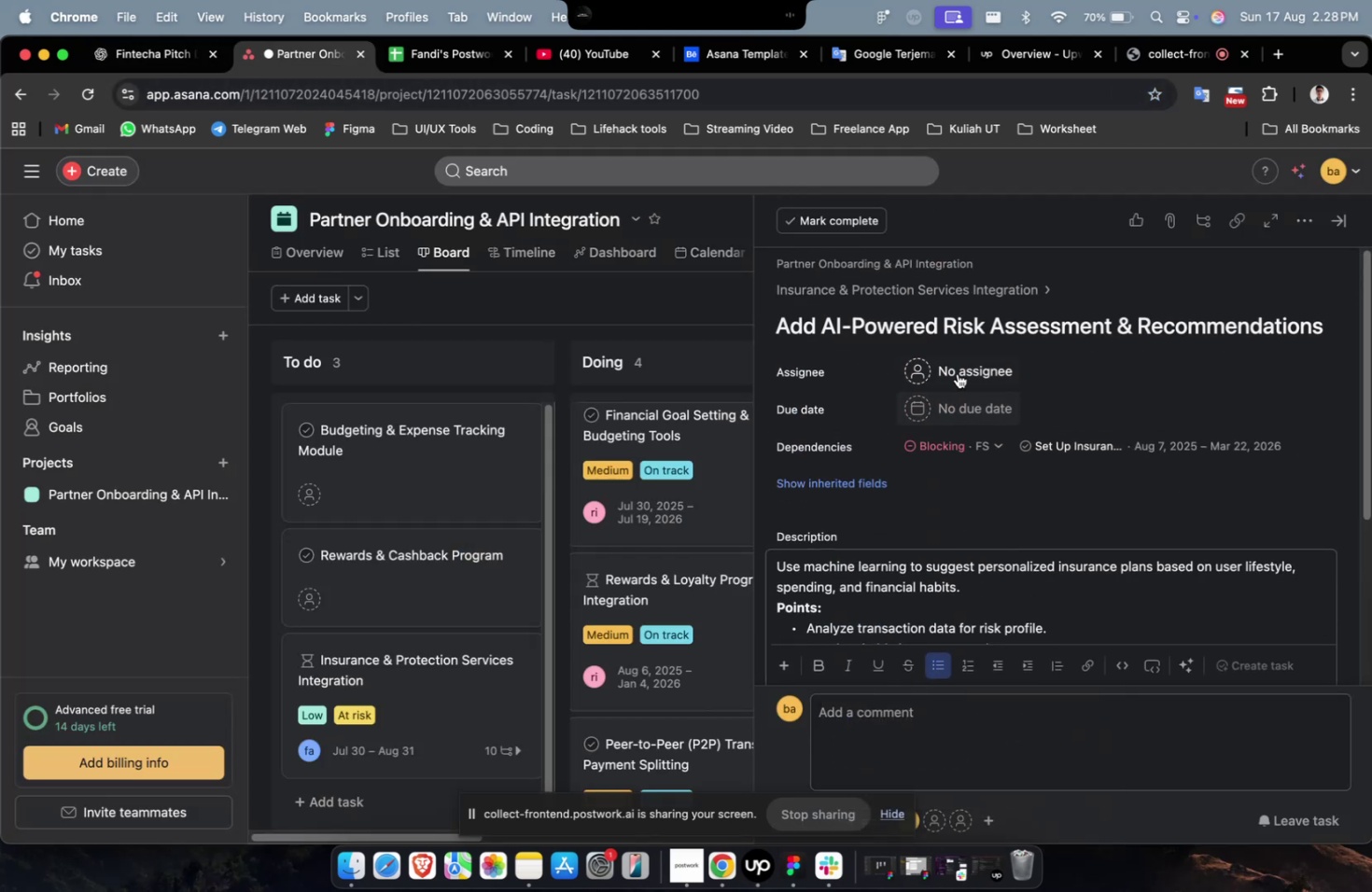 
left_click([959, 369])
 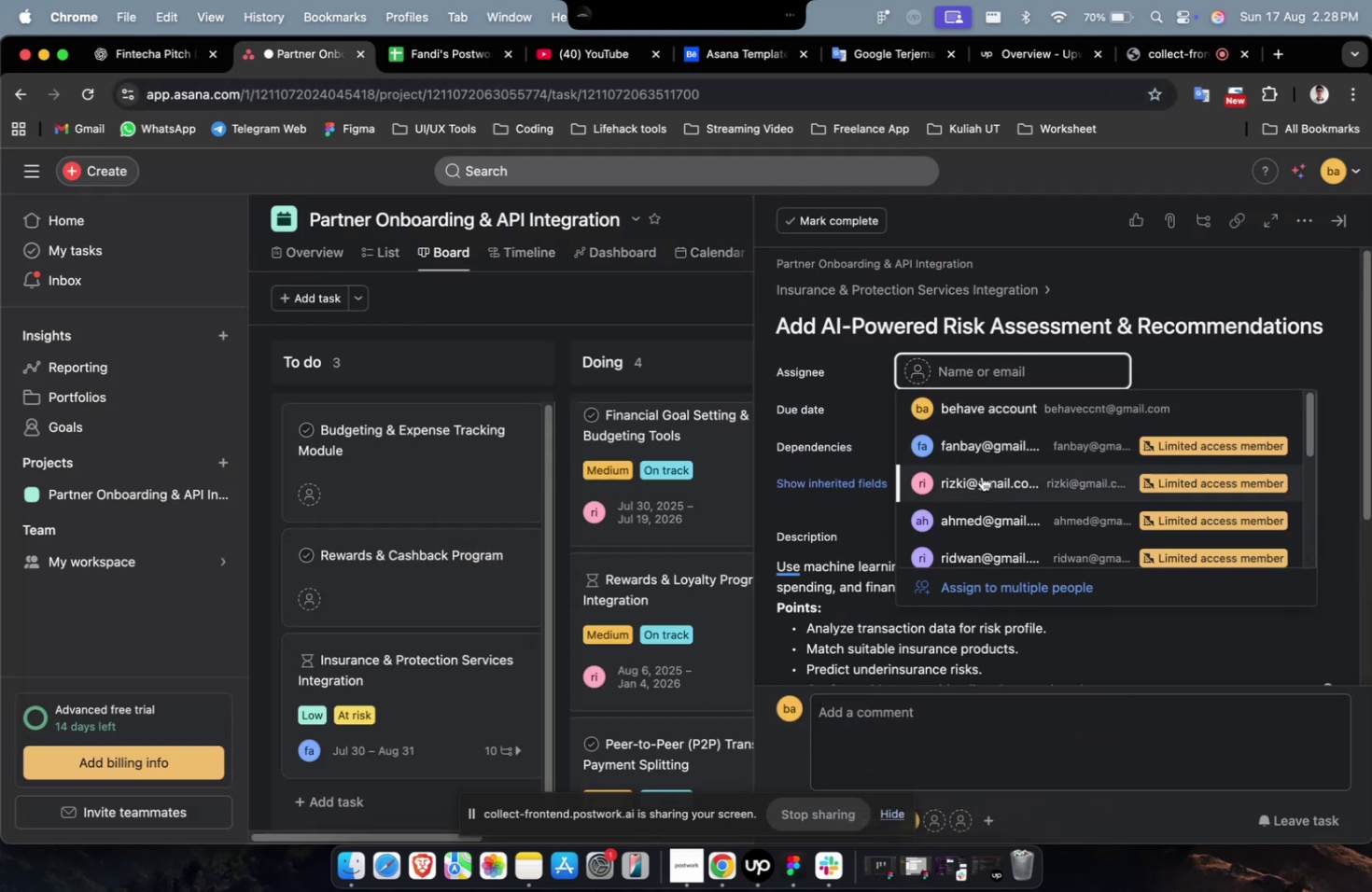 
double_click([980, 480])
 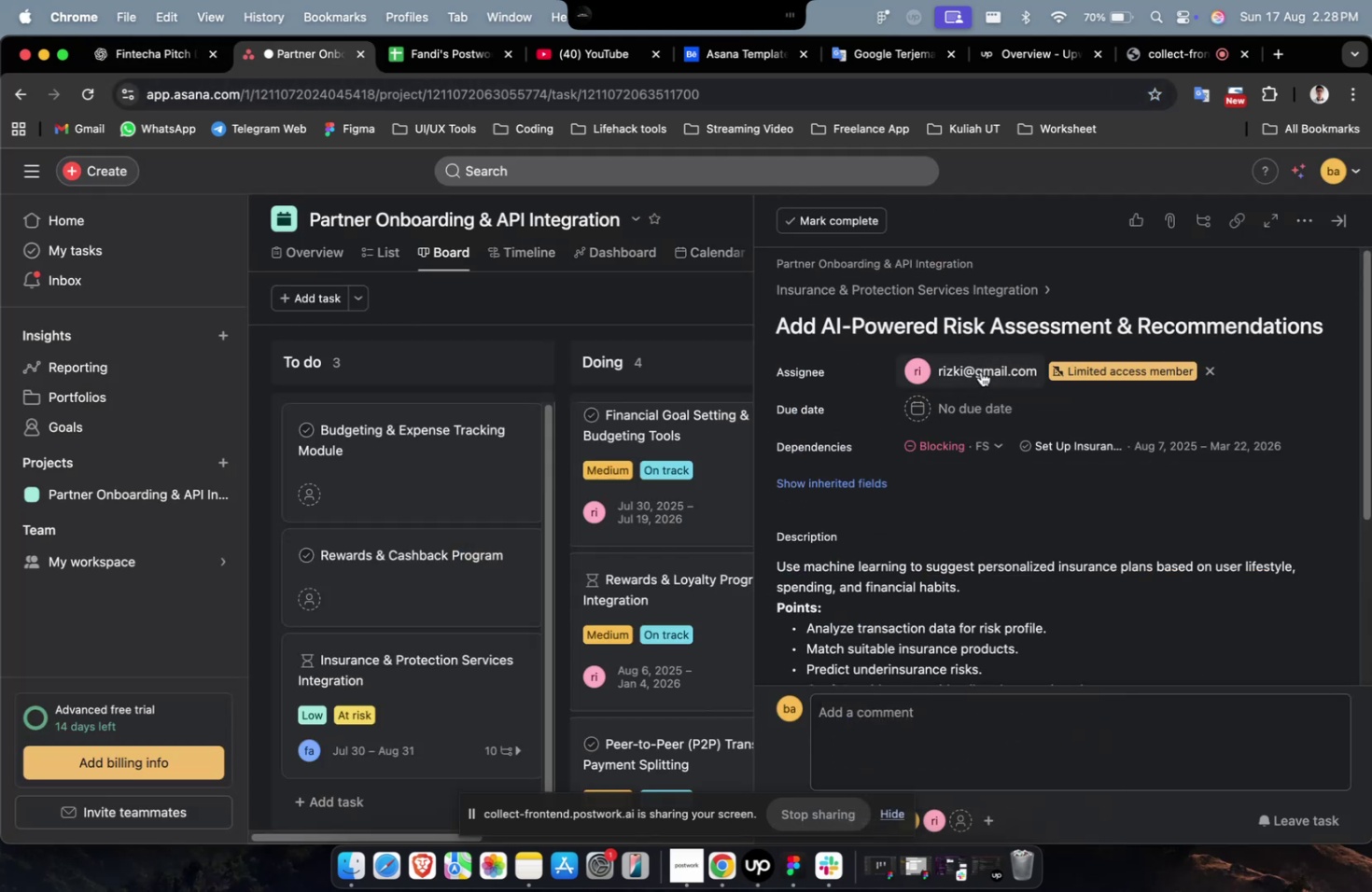 
triple_click([980, 367])
 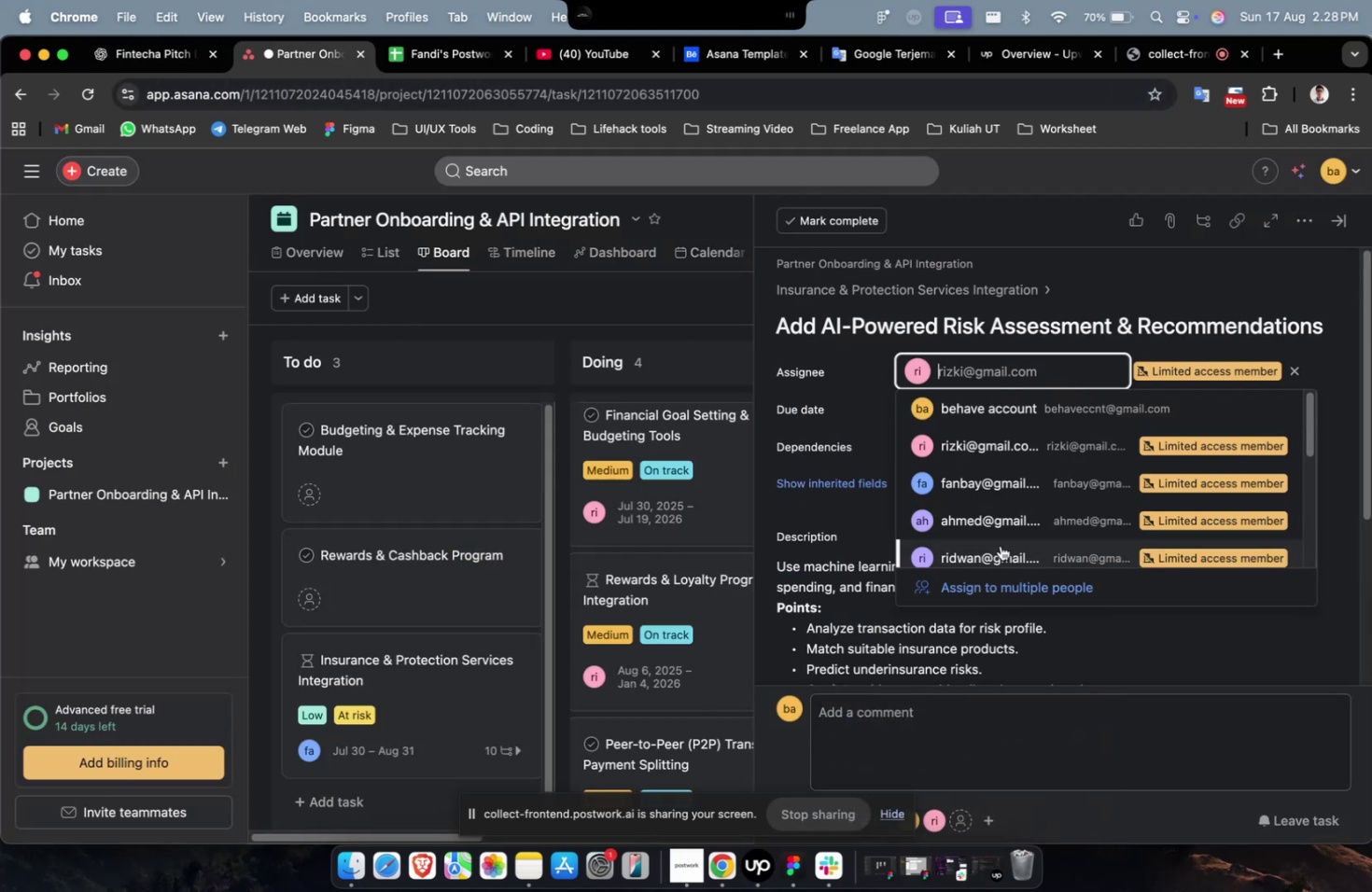 
triple_click([1000, 545])
 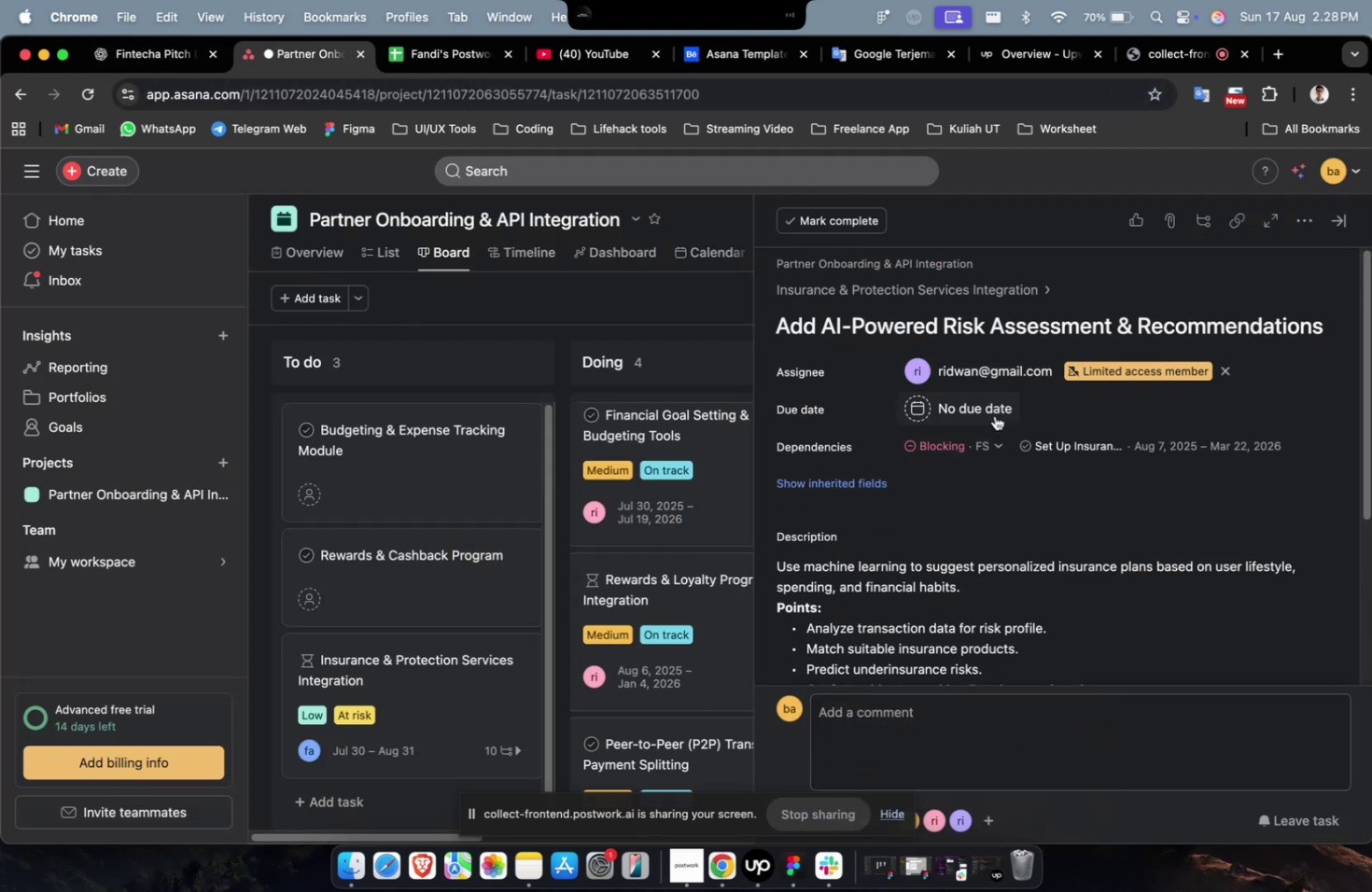 
triple_click([993, 413])
 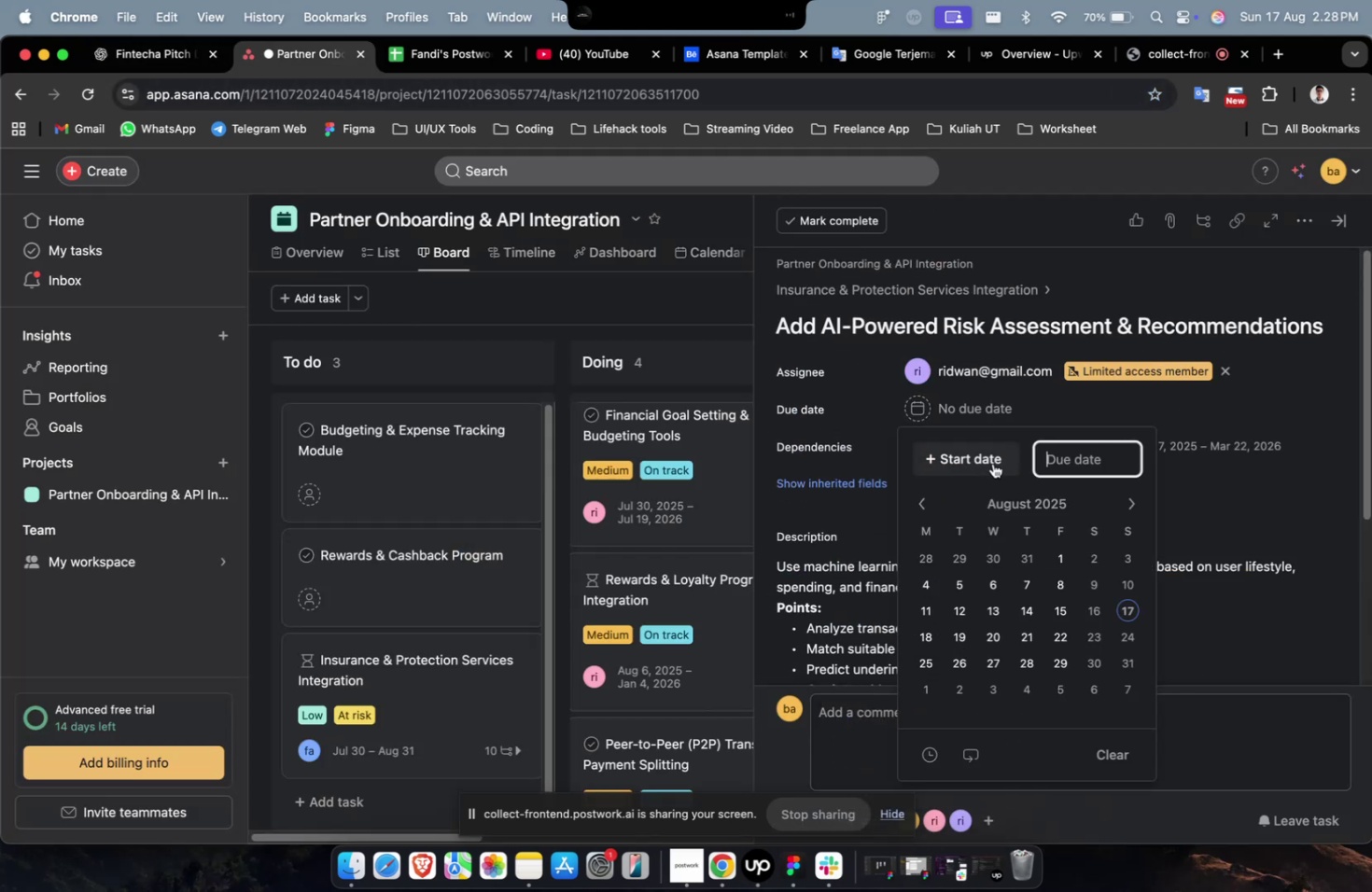 
triple_click([992, 463])
 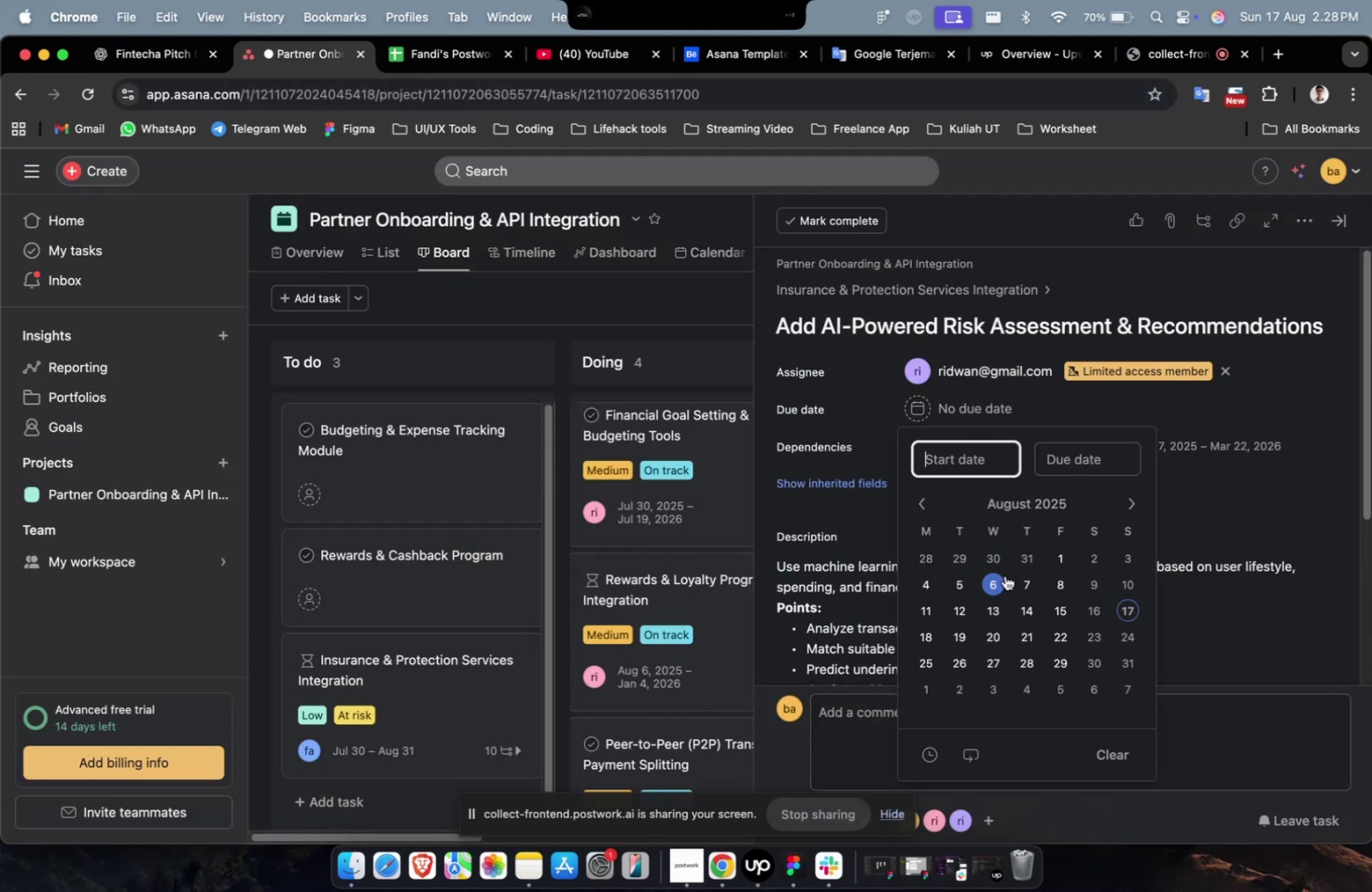 
triple_click([1004, 576])
 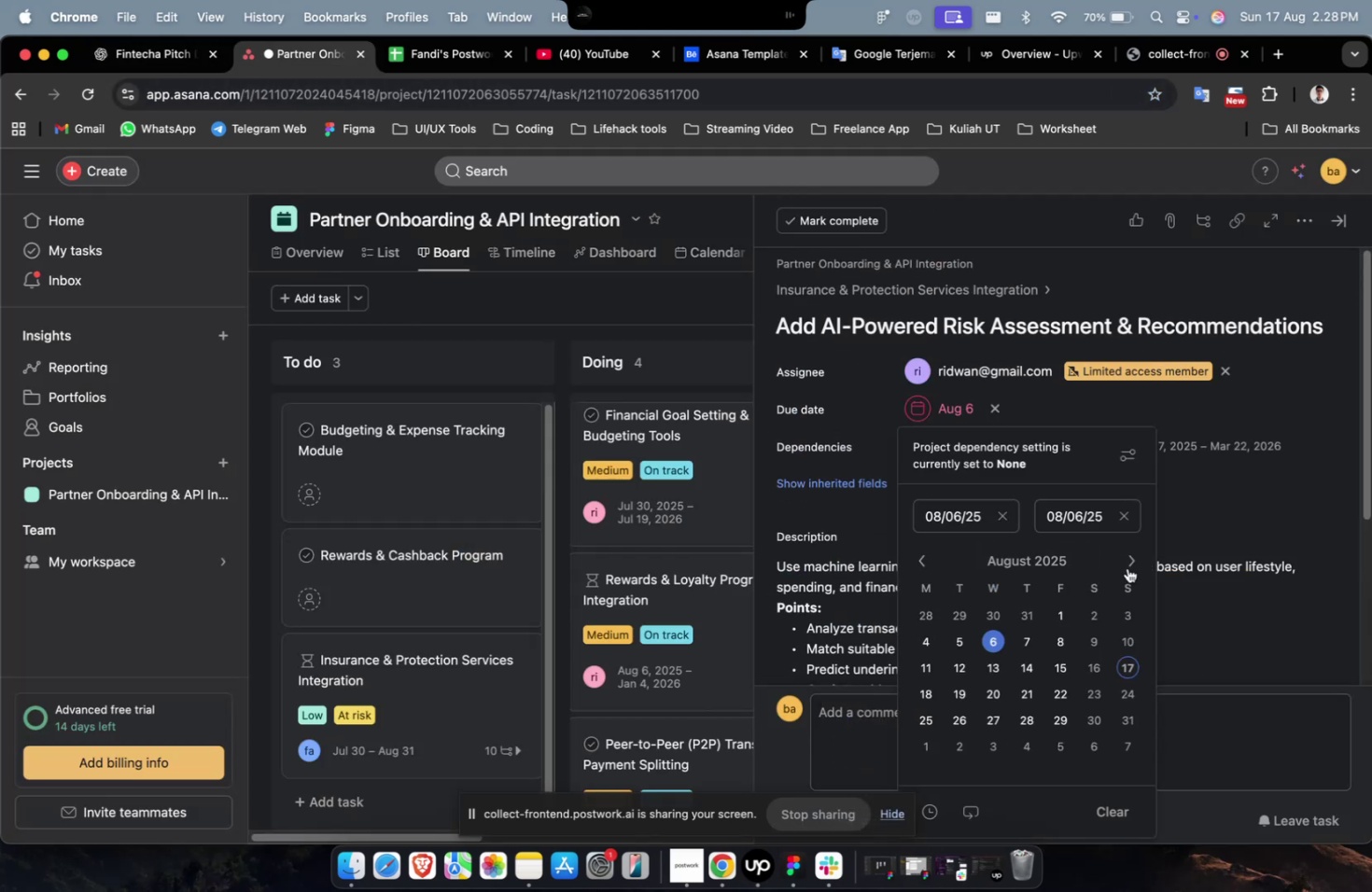 
triple_click([1128, 563])
 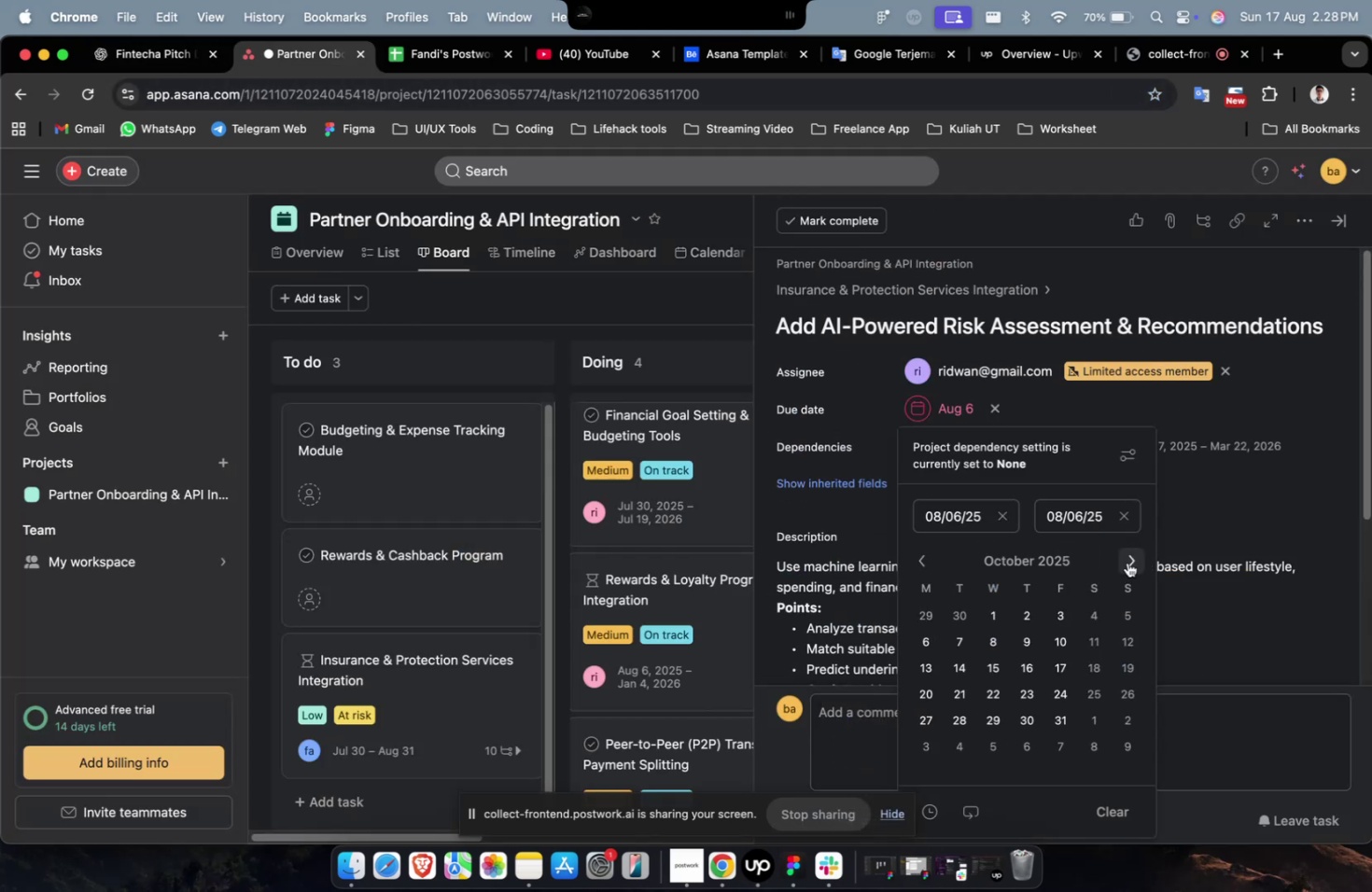 
triple_click([1127, 562])
 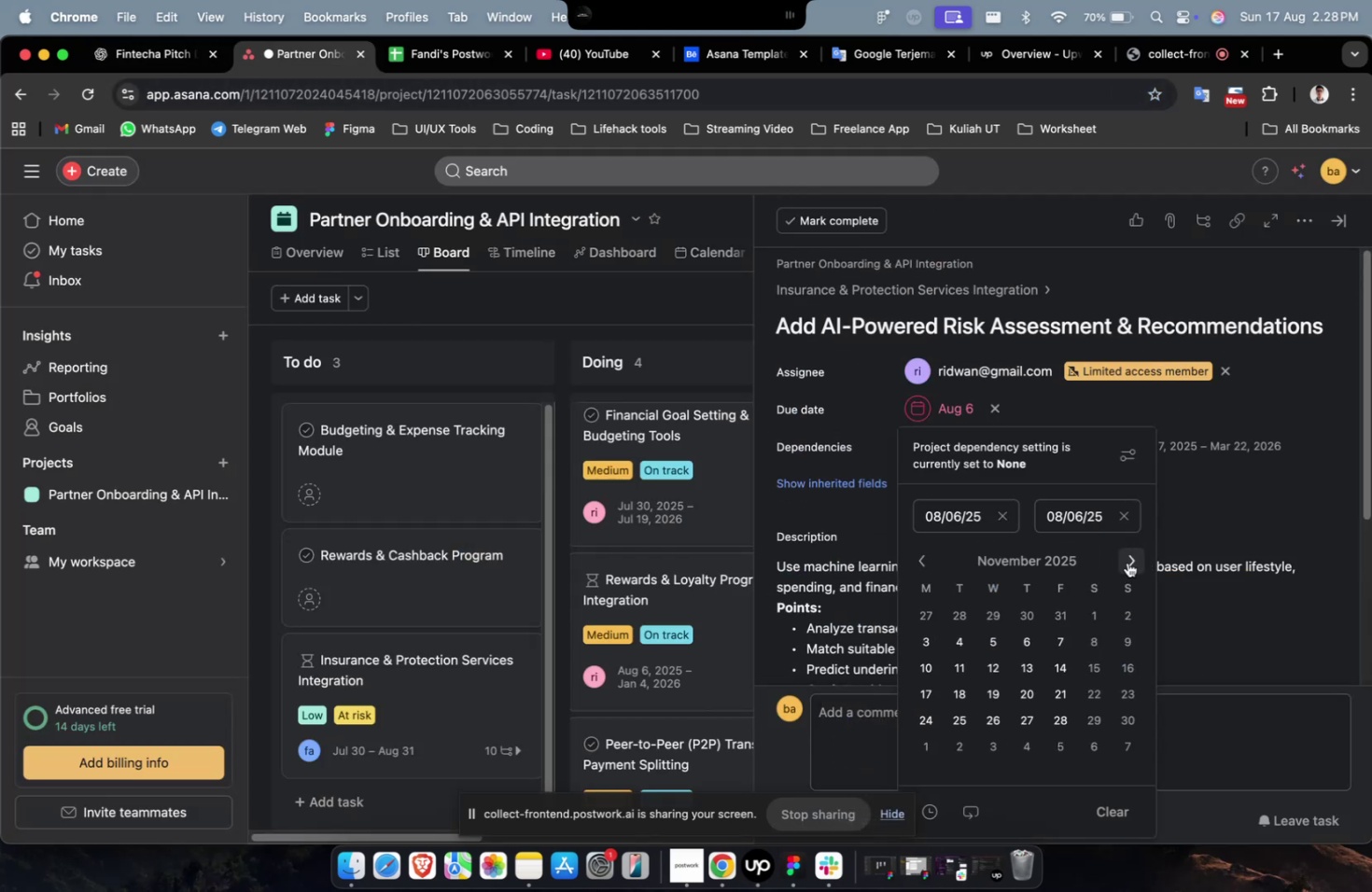 
triple_click([1127, 562])
 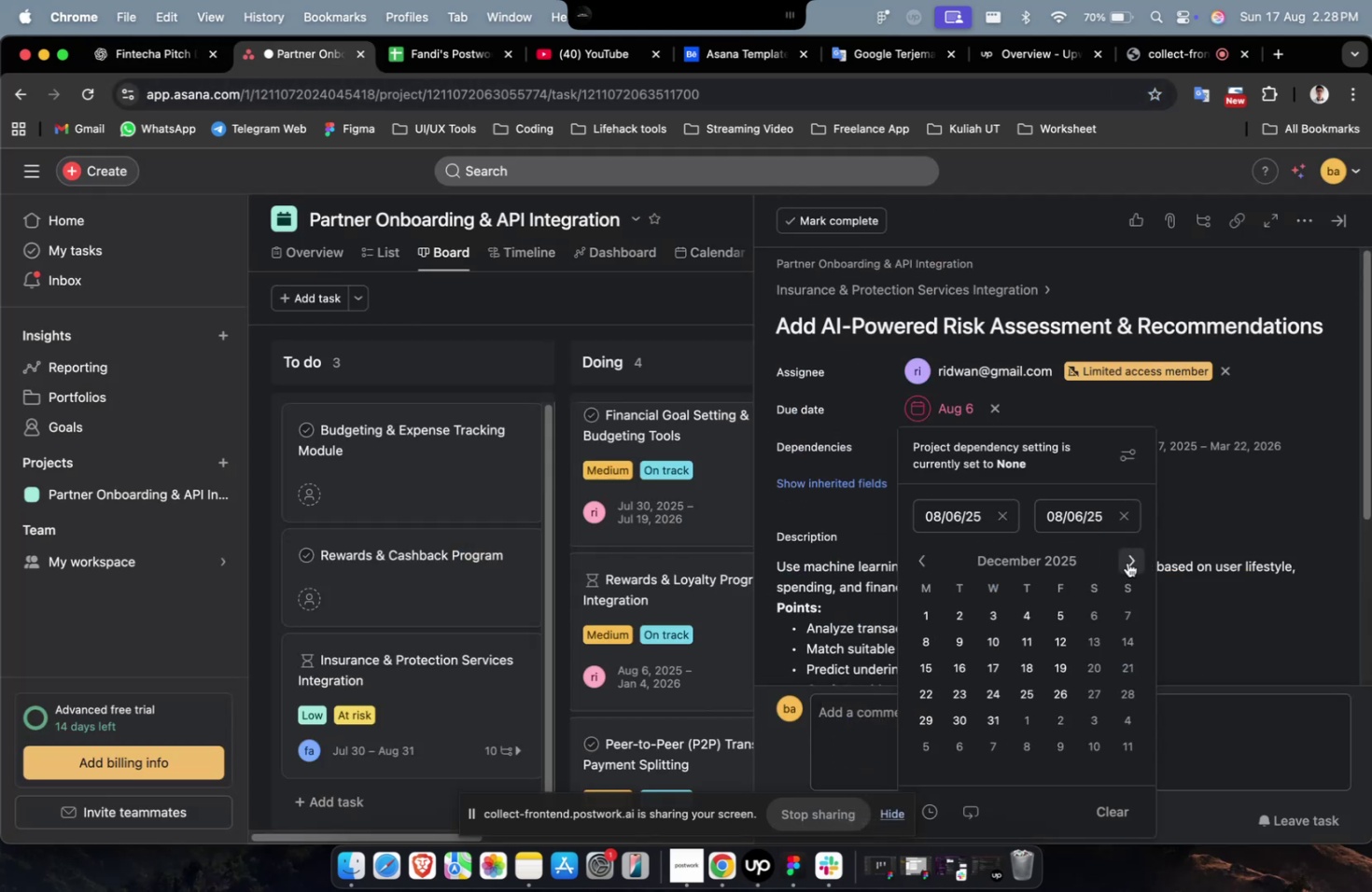 
triple_click([1127, 562])
 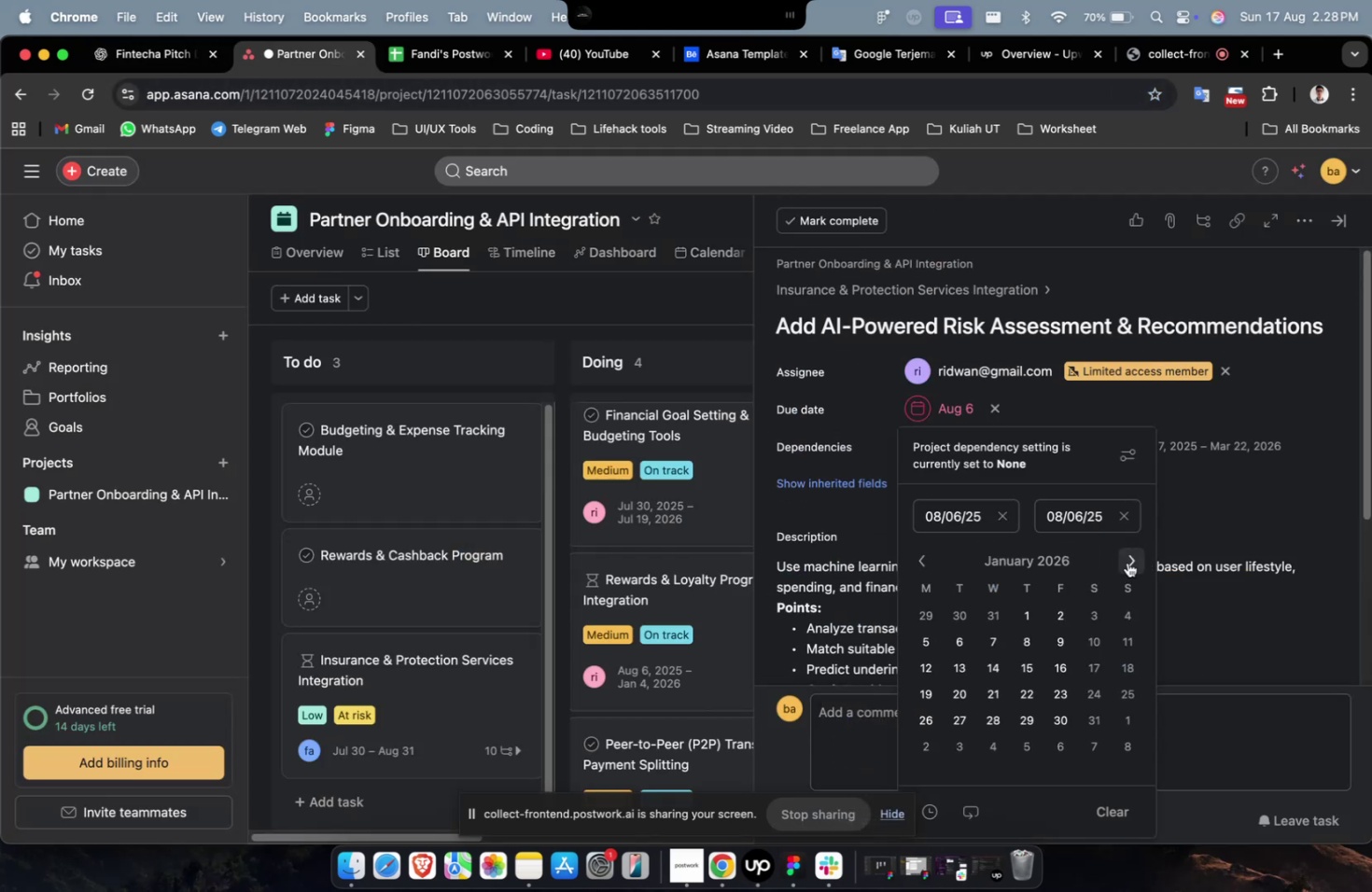 
triple_click([1127, 562])
 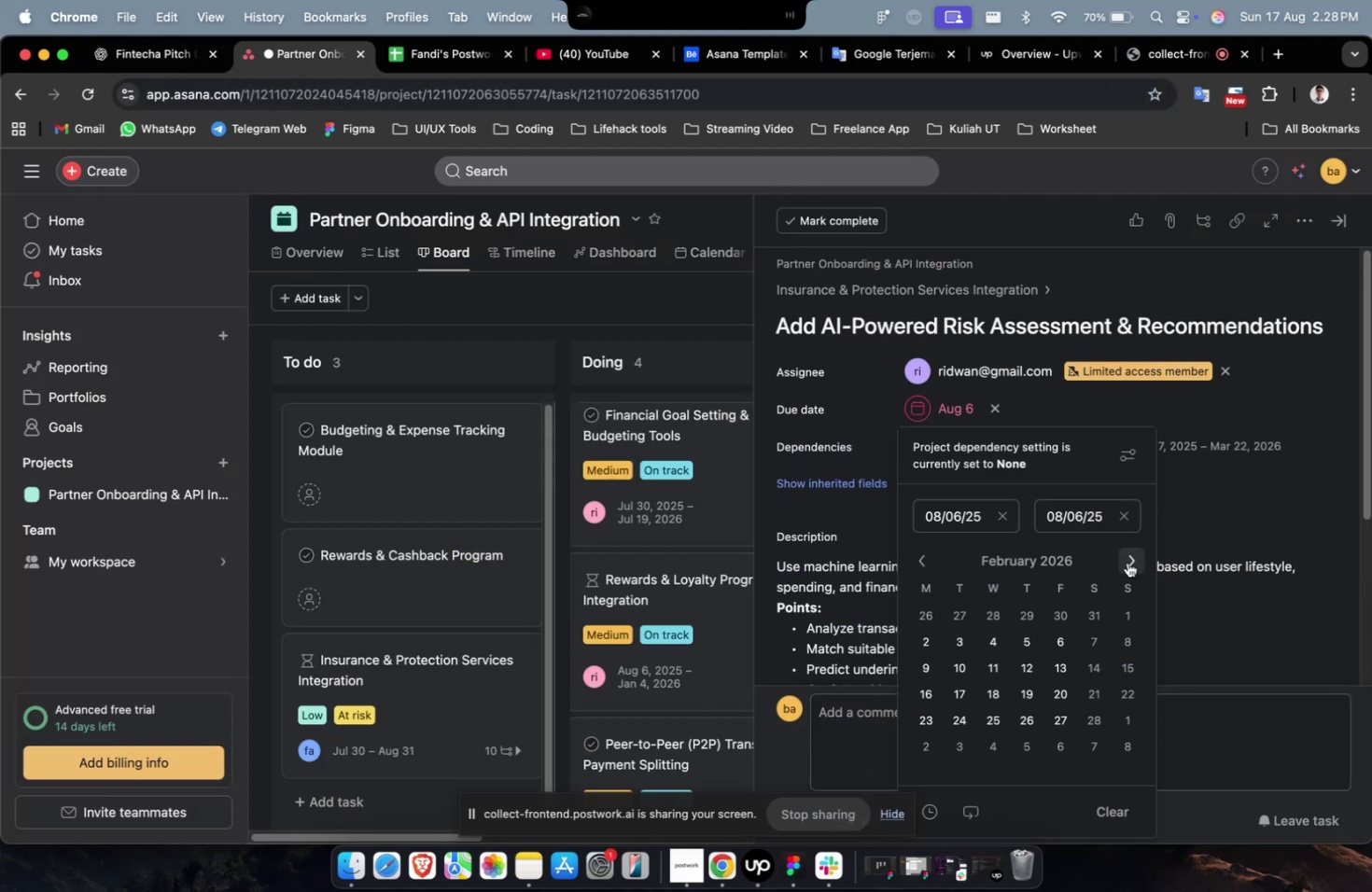 
triple_click([1127, 562])
 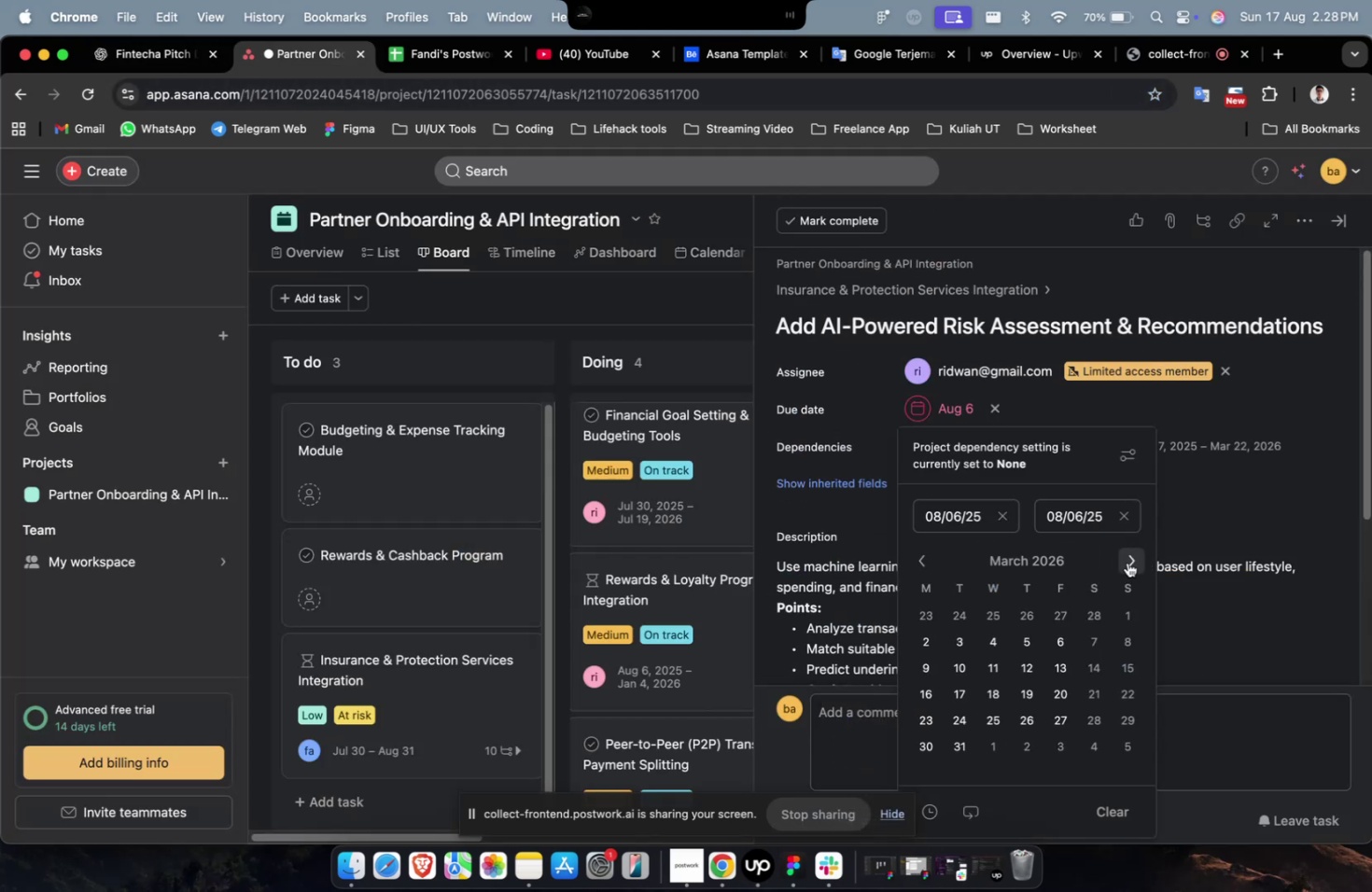 
triple_click([1127, 562])
 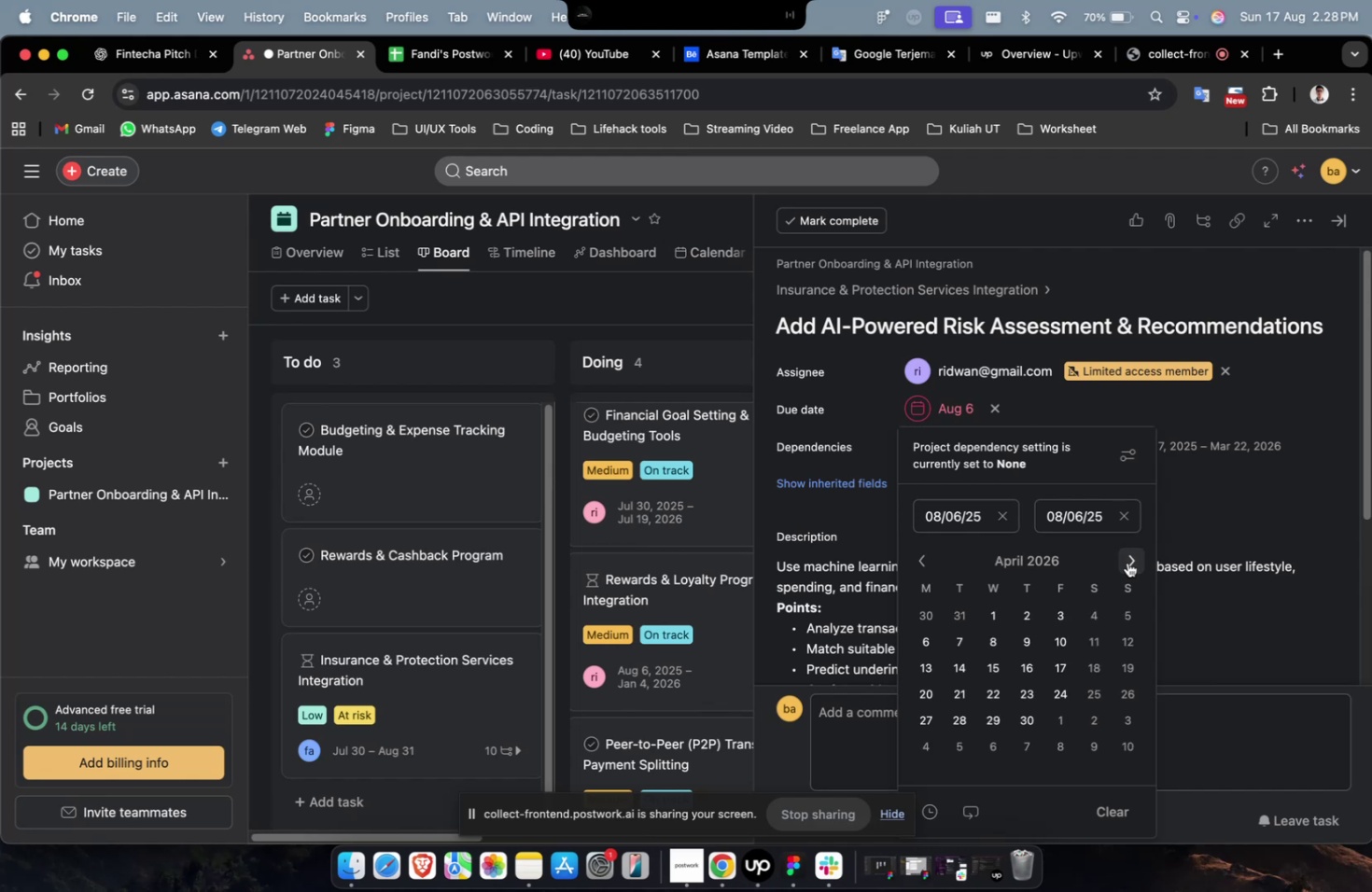 
triple_click([1127, 562])
 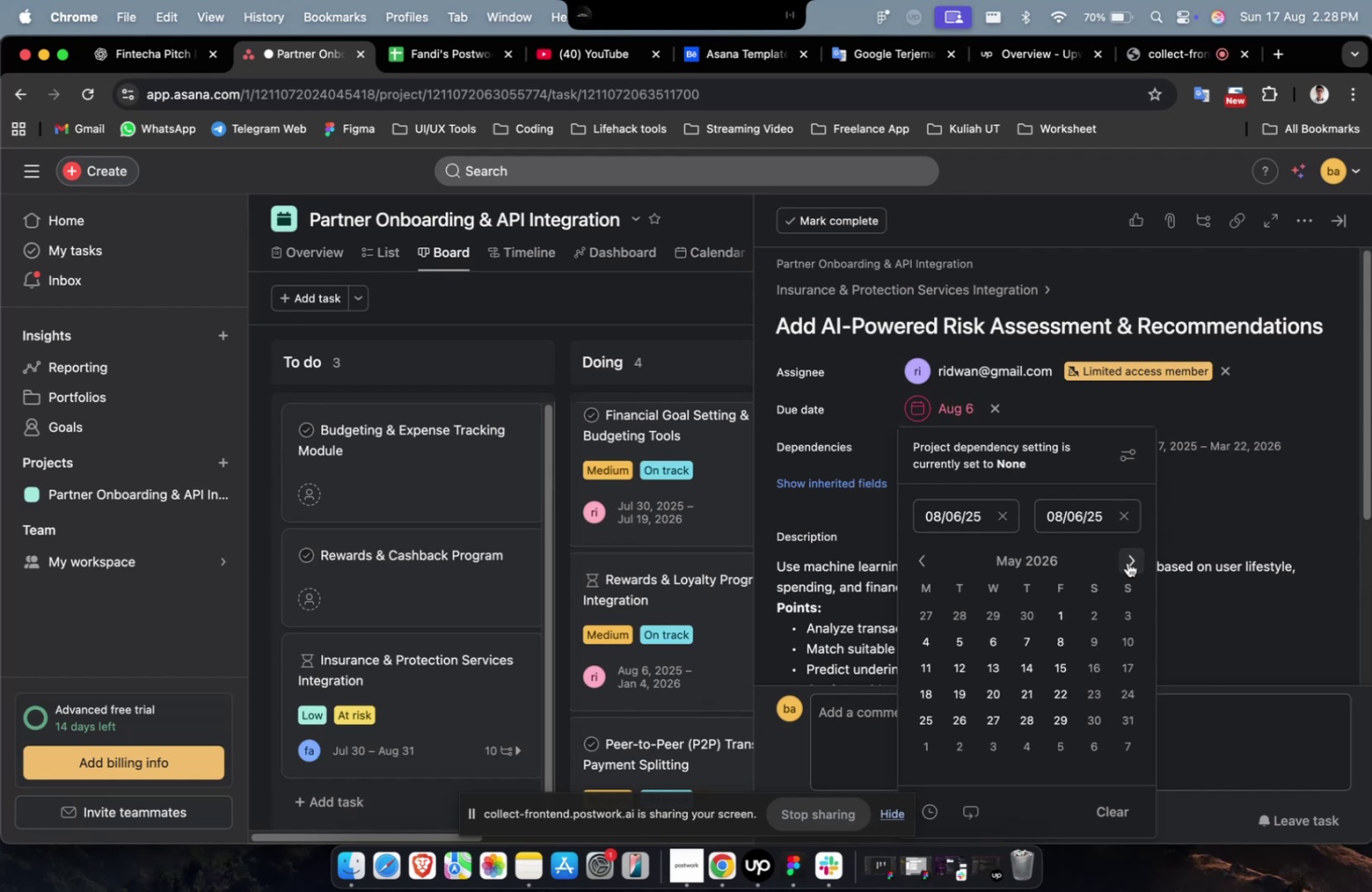 
triple_click([1127, 562])
 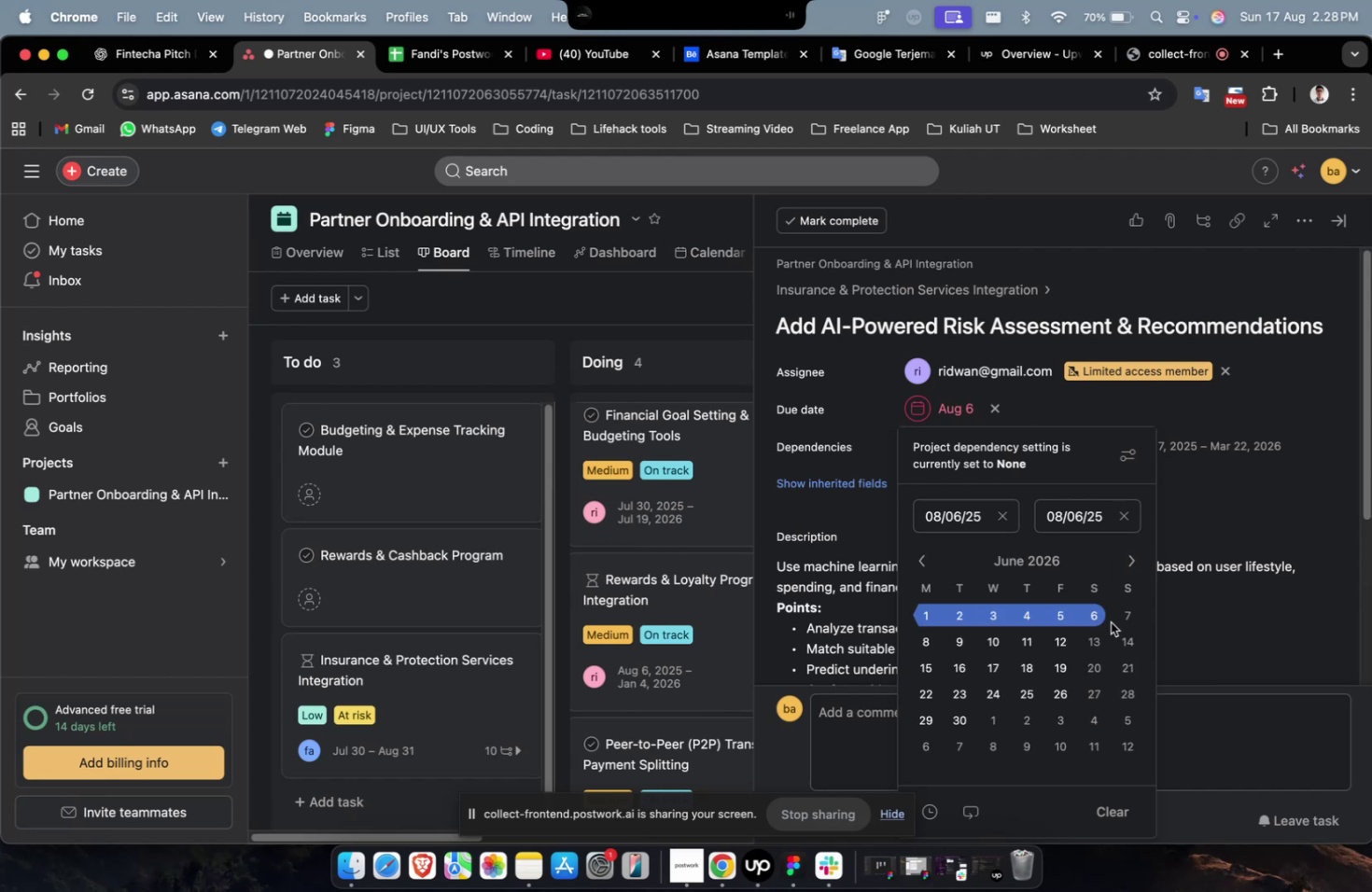 
left_click([1127, 691])
 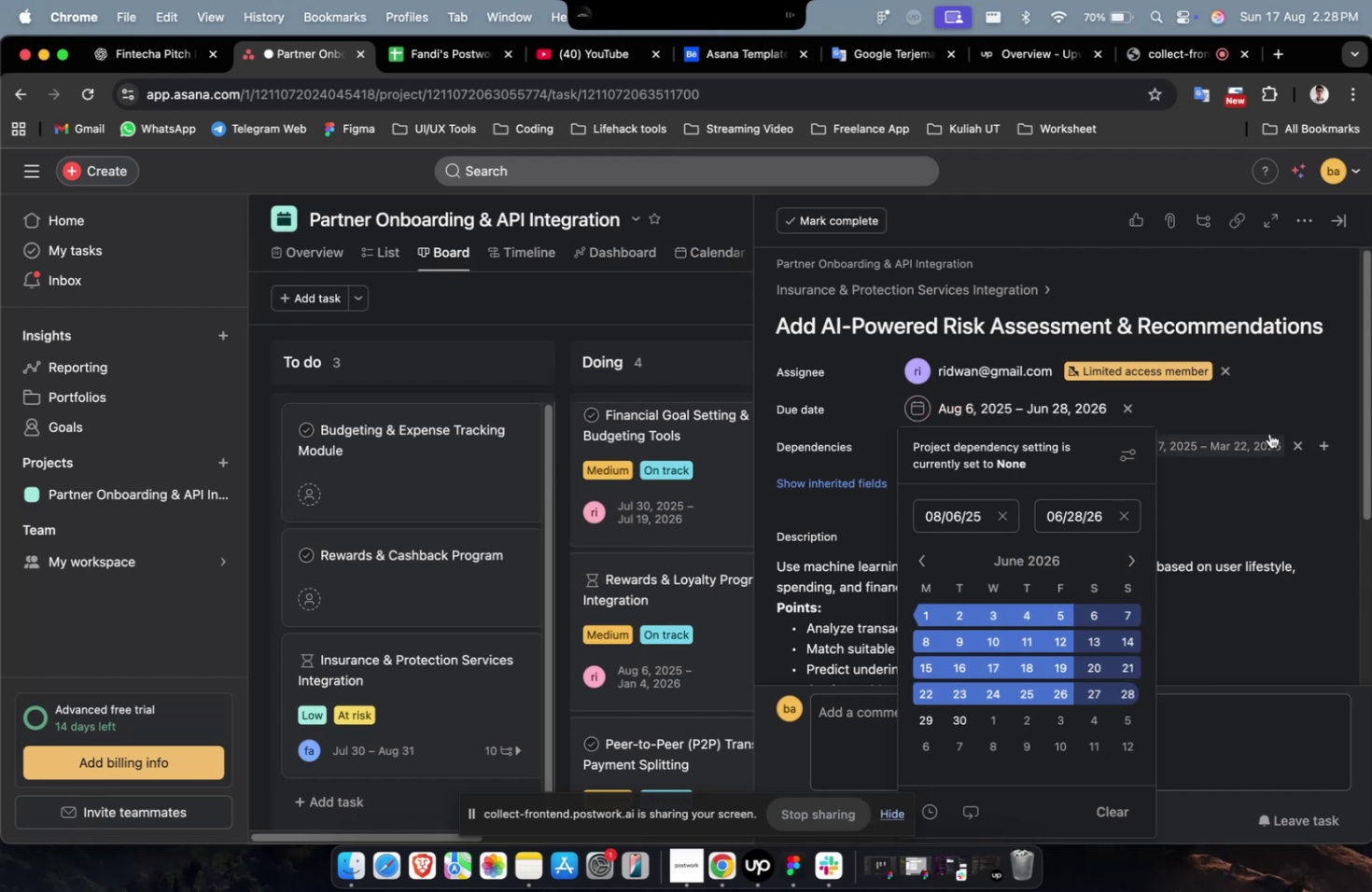 
left_click([1263, 405])
 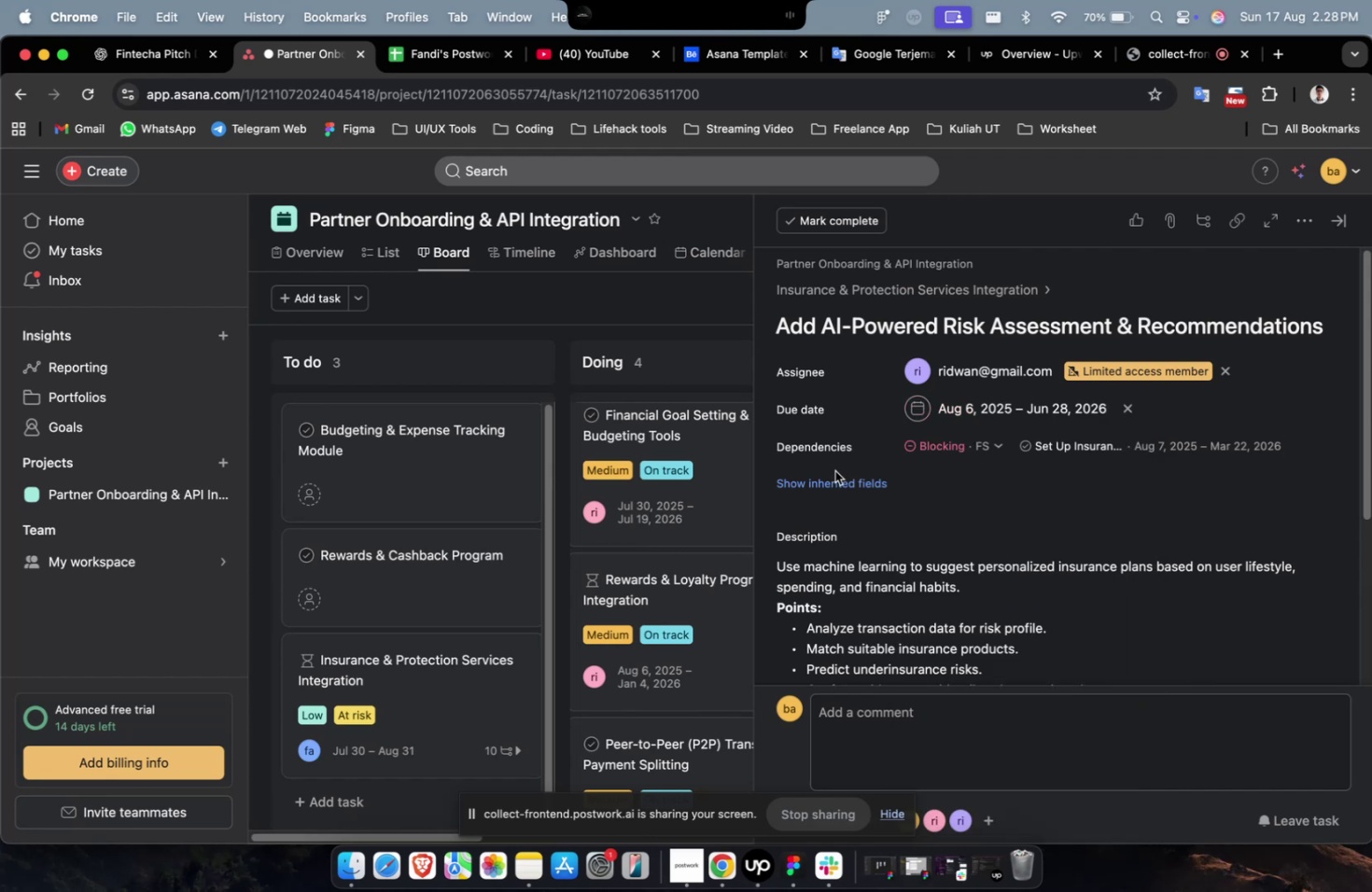 
double_click([838, 486])
 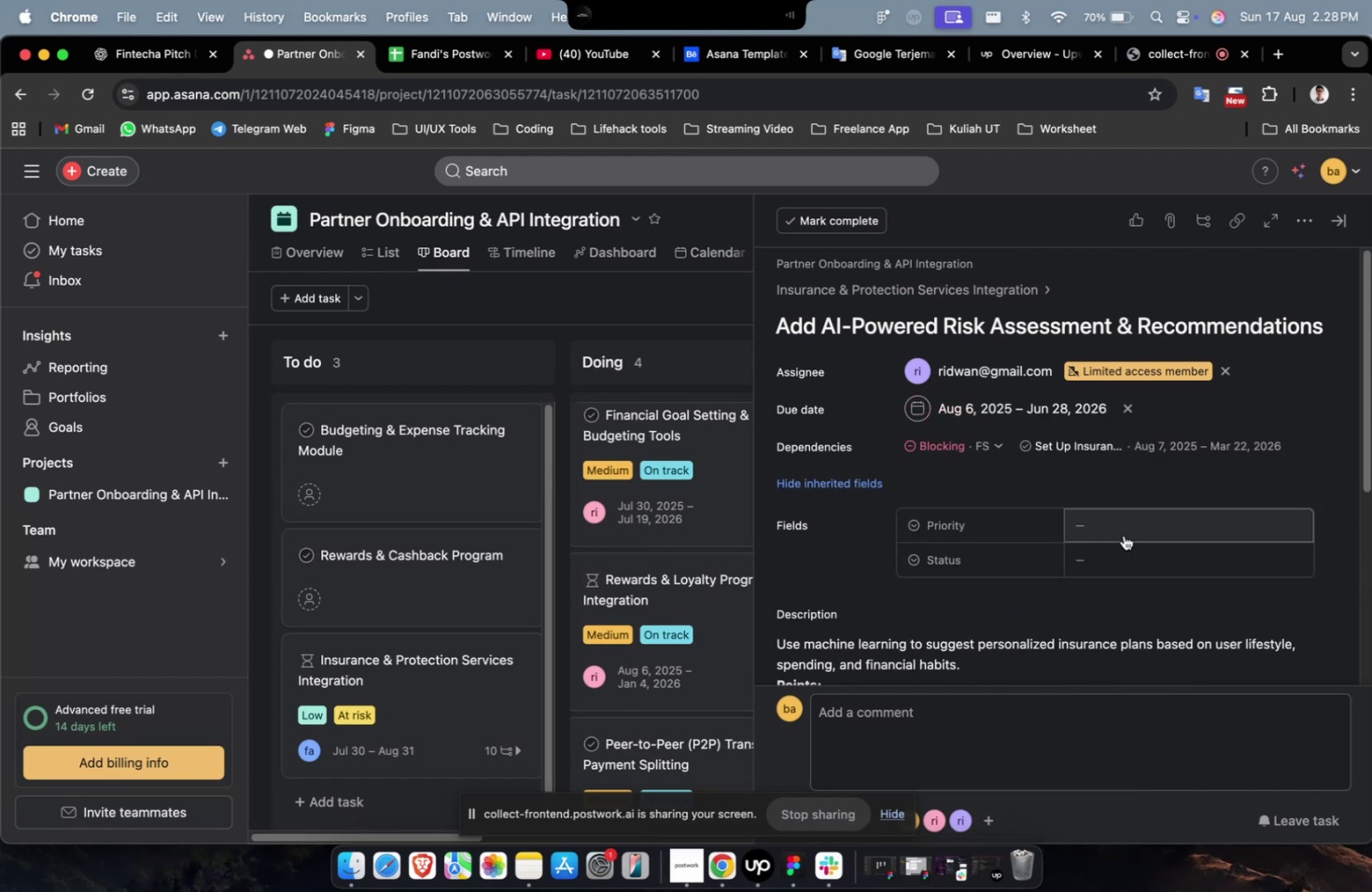 
triple_click([1124, 532])
 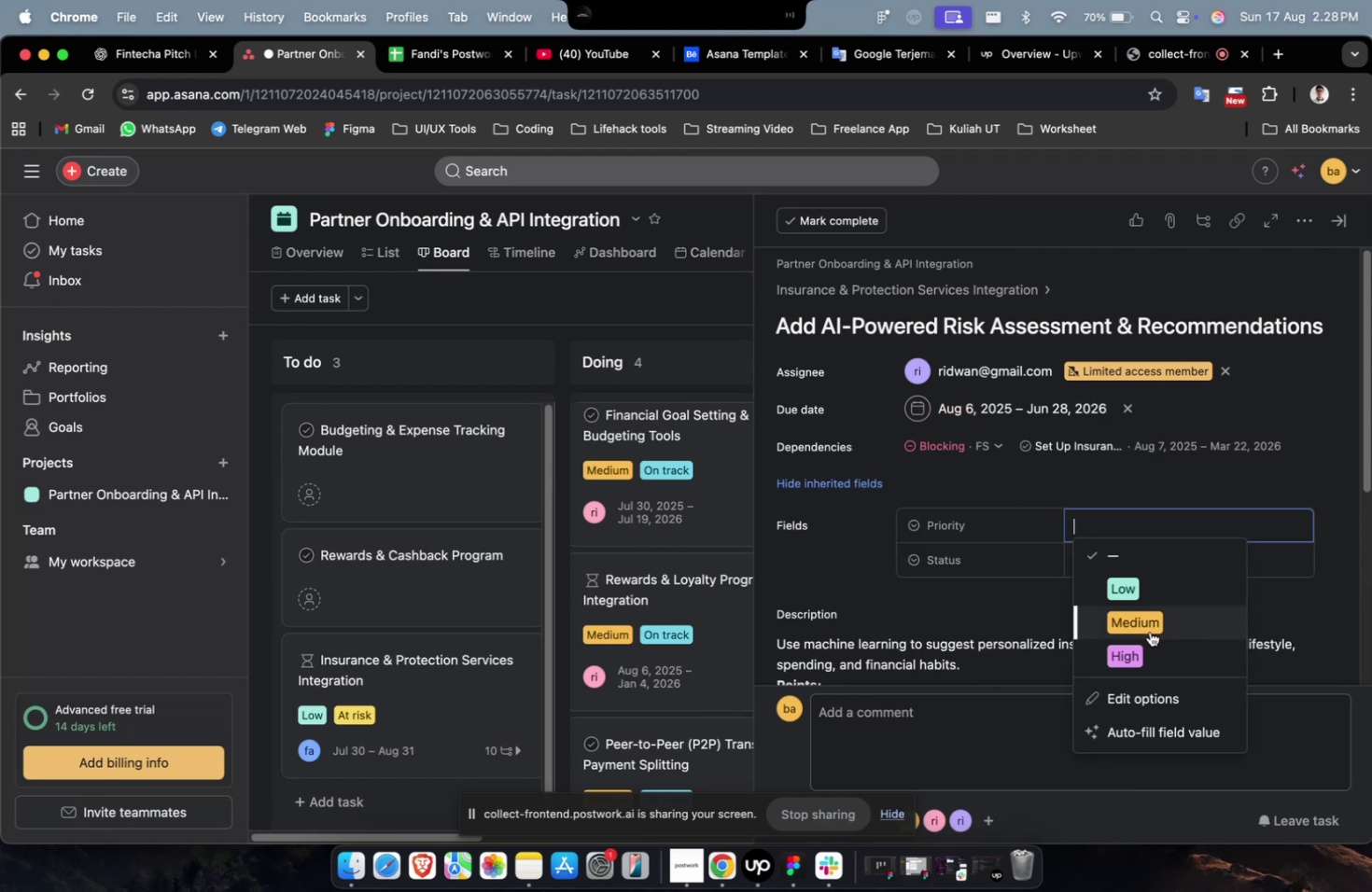 
triple_click([1149, 631])
 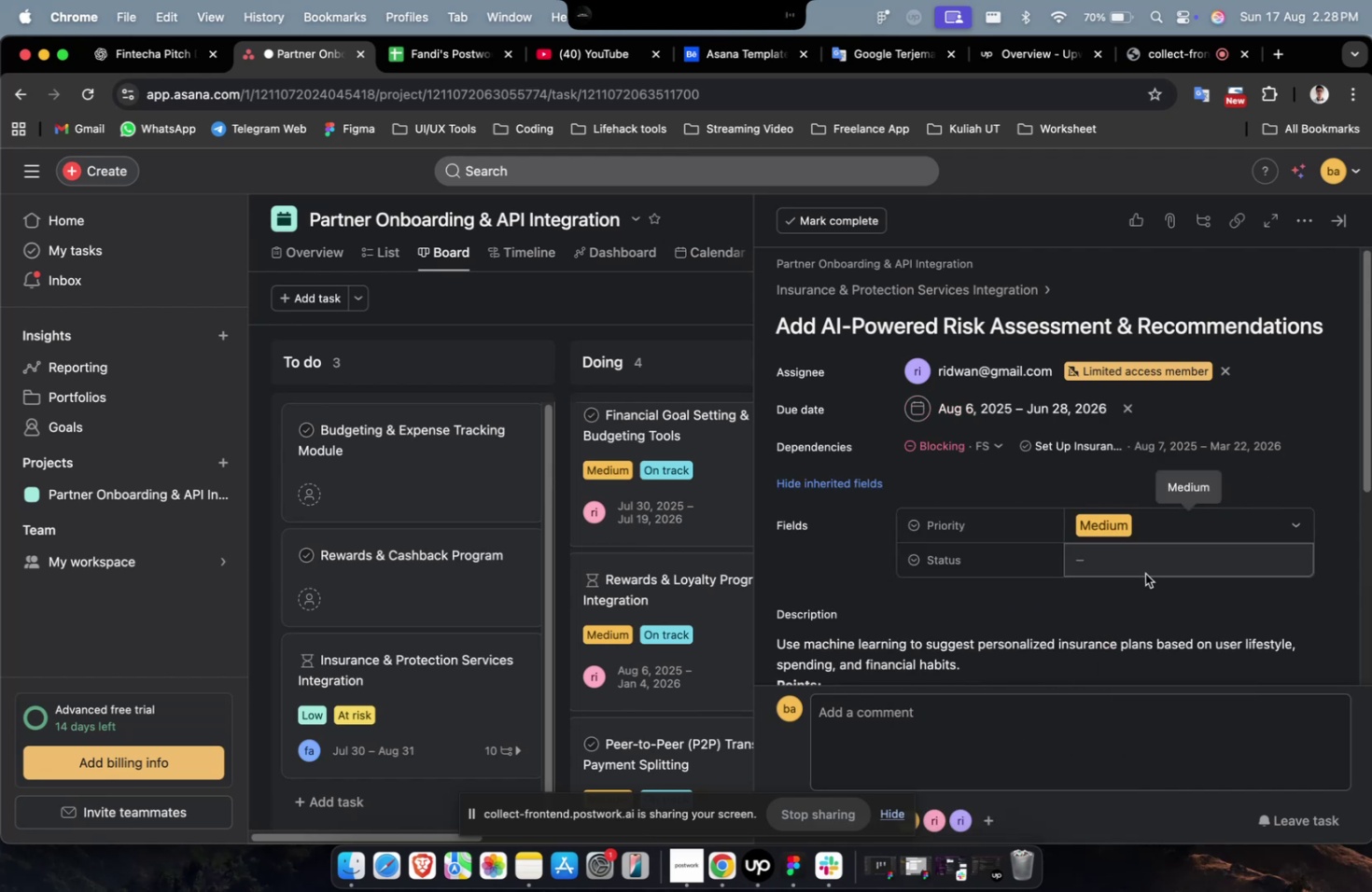 
triple_click([1144, 571])
 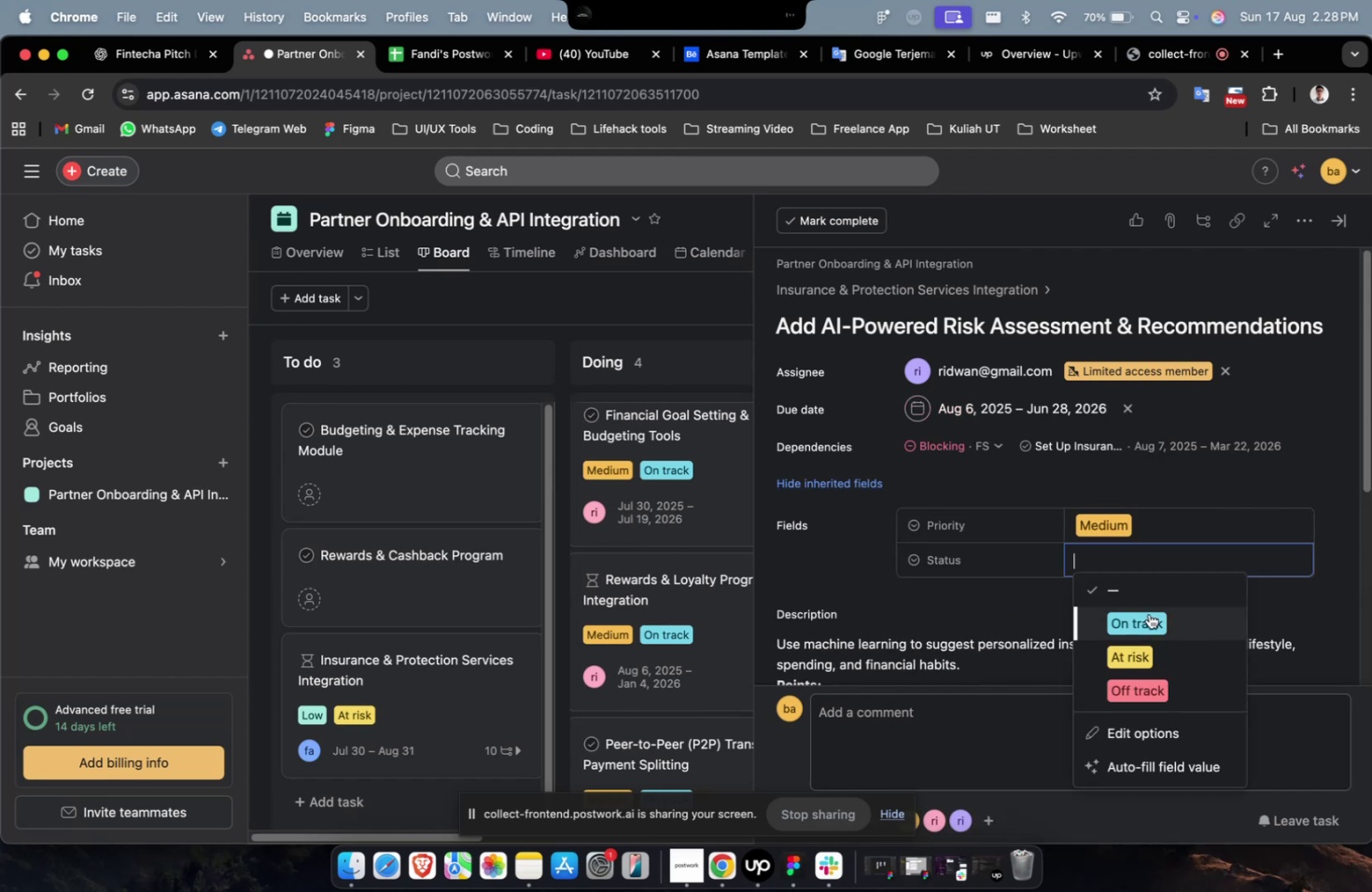 
triple_click([1148, 613])
 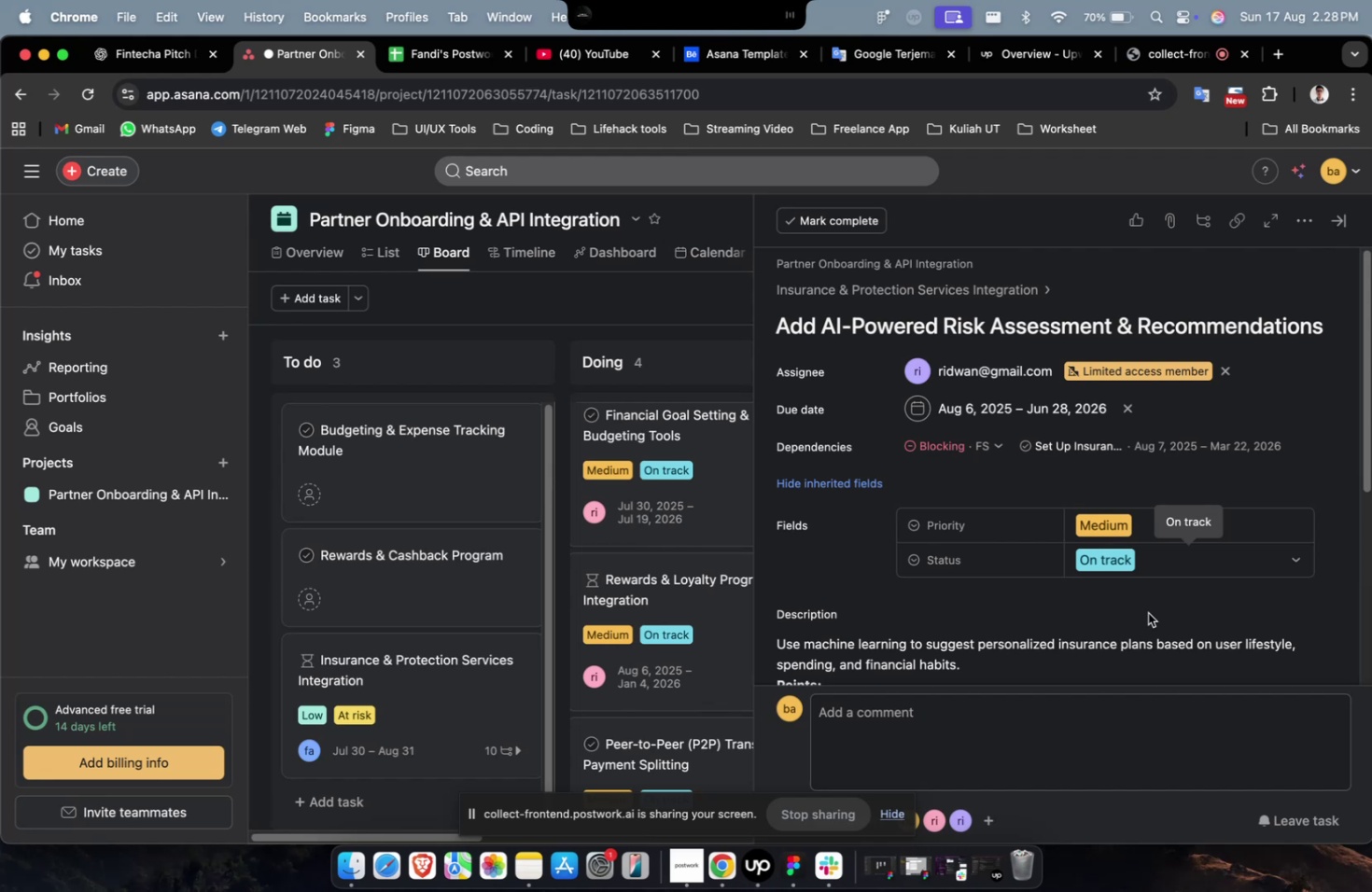 
wait(16.87)
 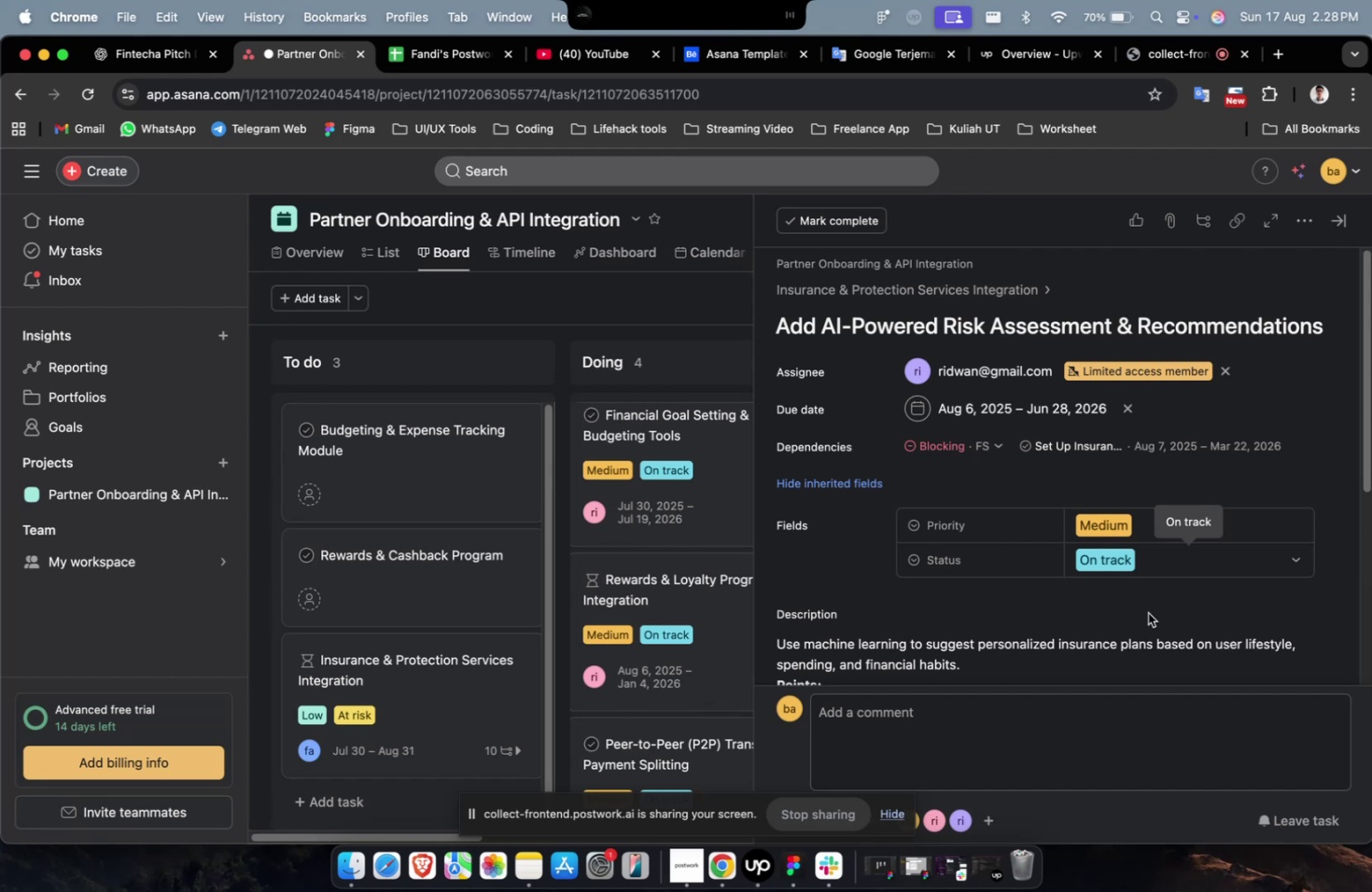 
scroll: coordinate [1147, 612], scroll_direction: down, amount: 1.0
 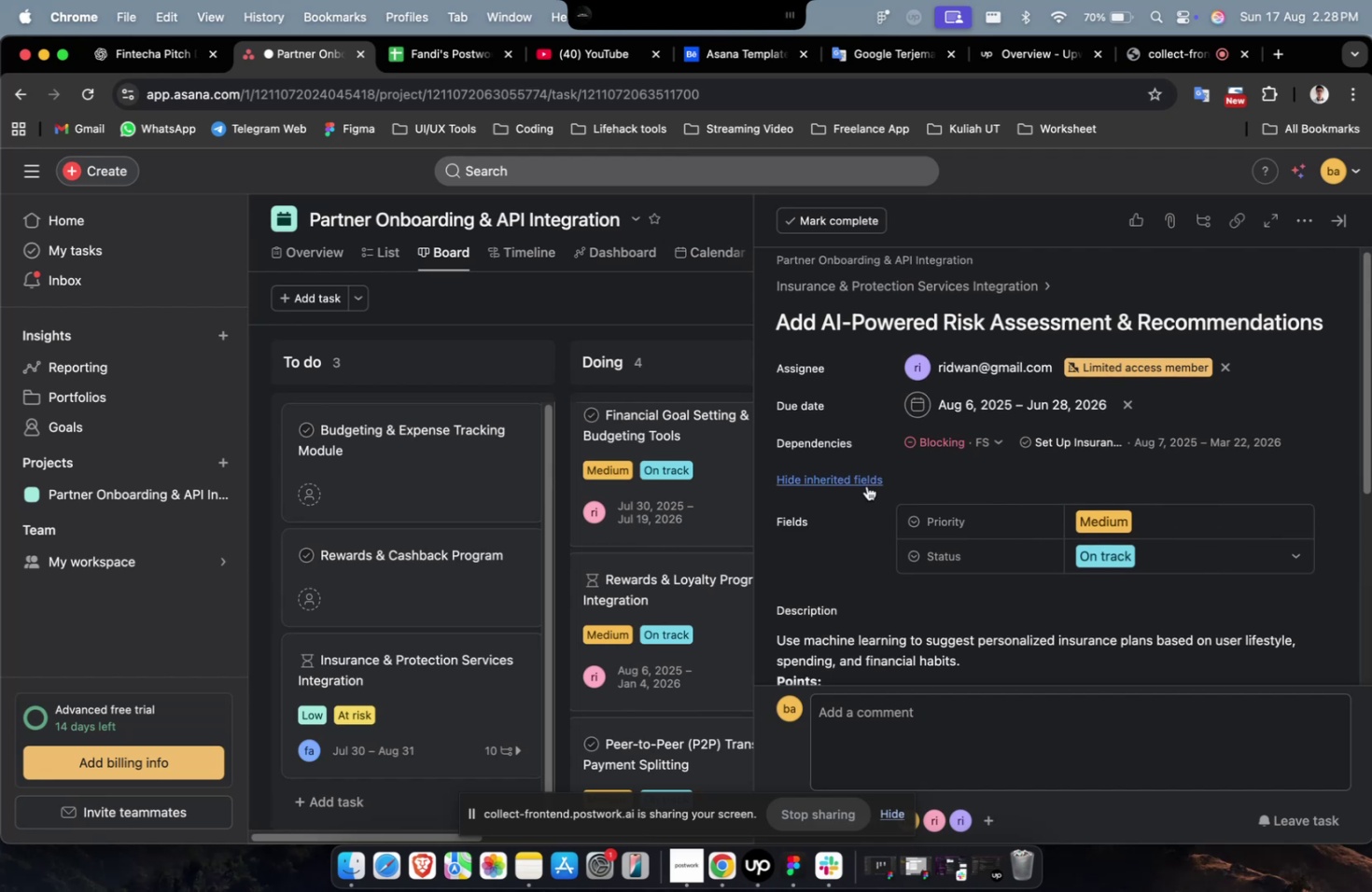 
left_click([866, 483])
 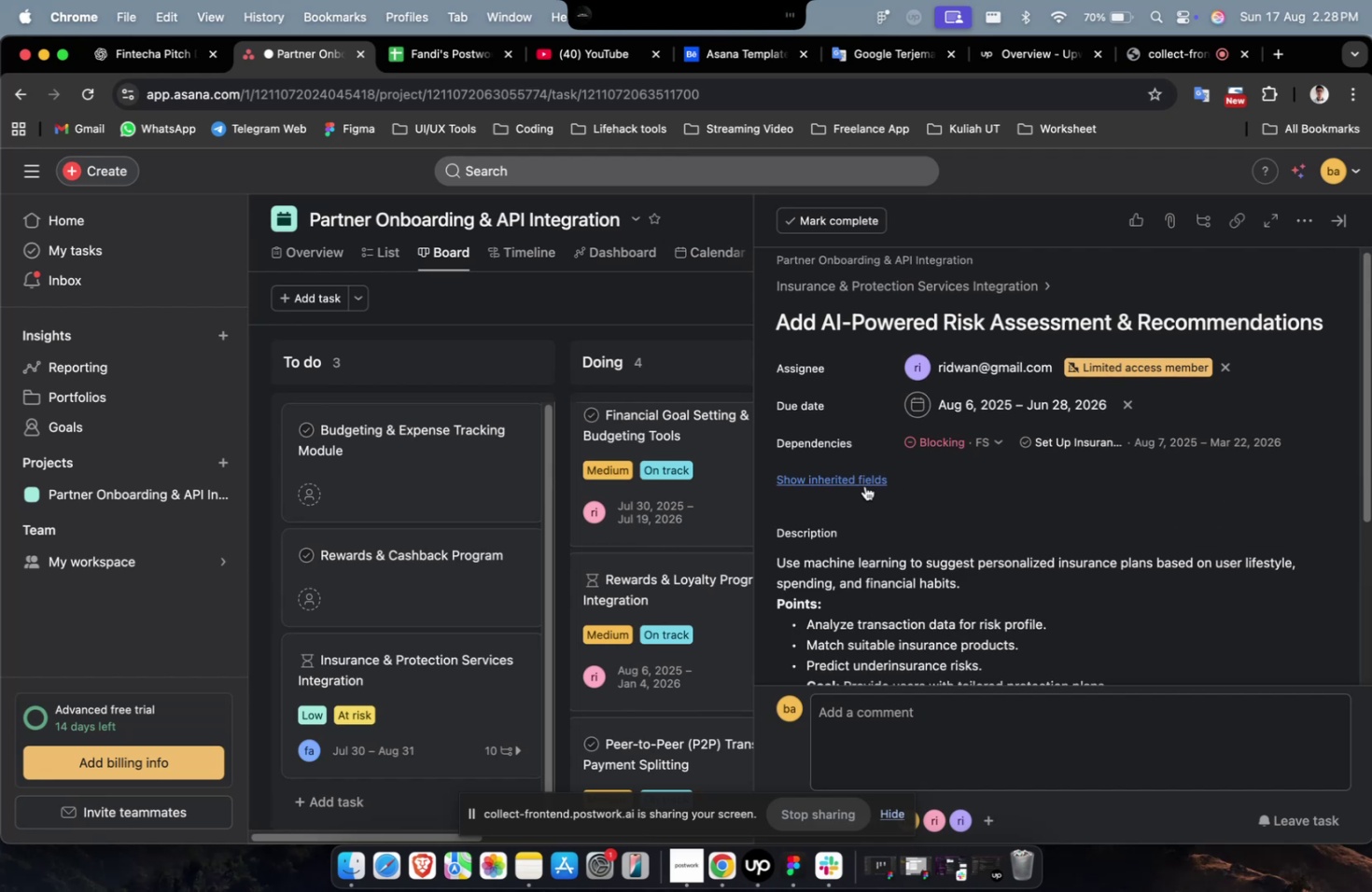 
scroll: coordinate [921, 517], scroll_direction: down, amount: 51.0
 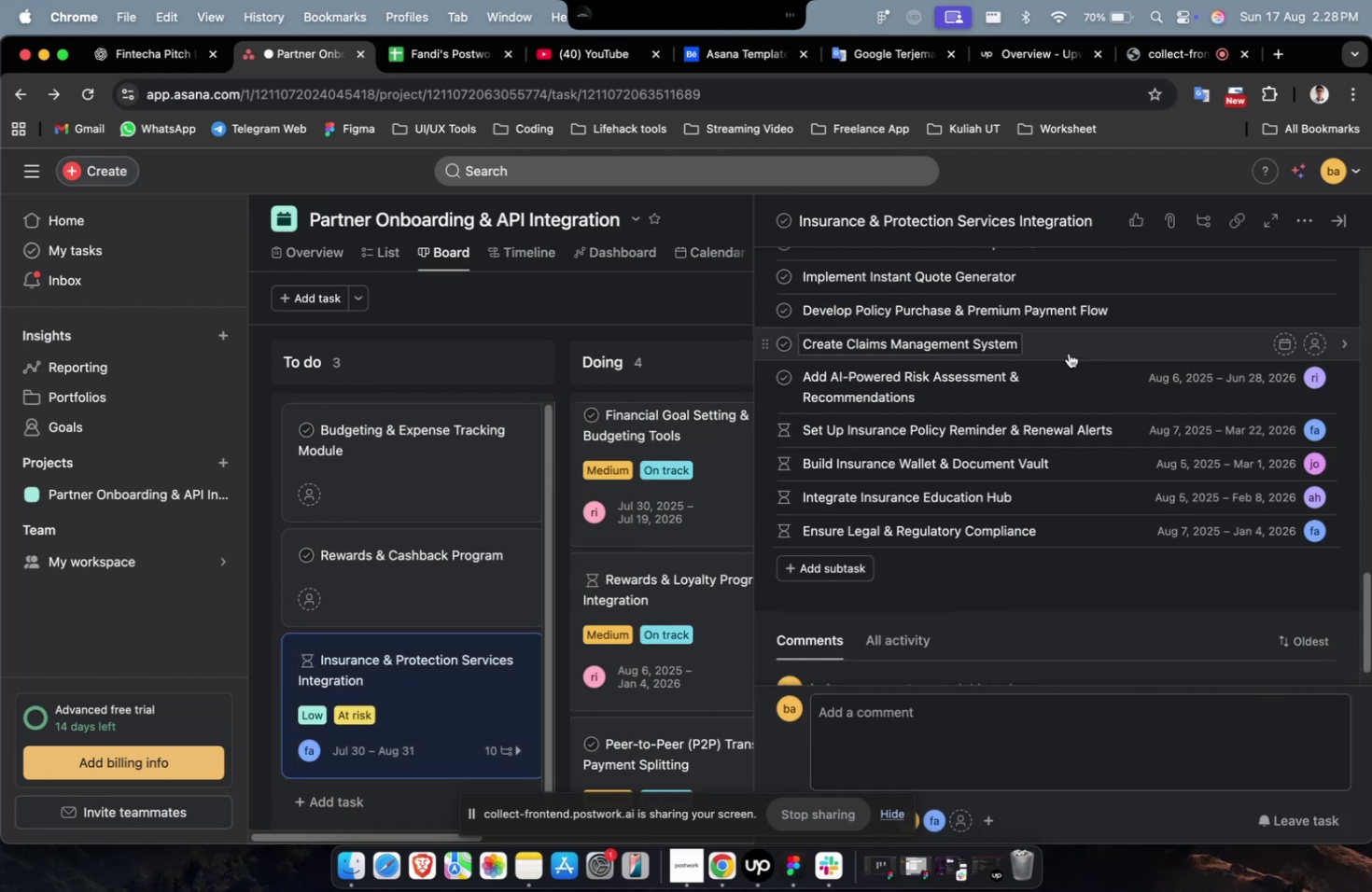 
left_click([1133, 334])
 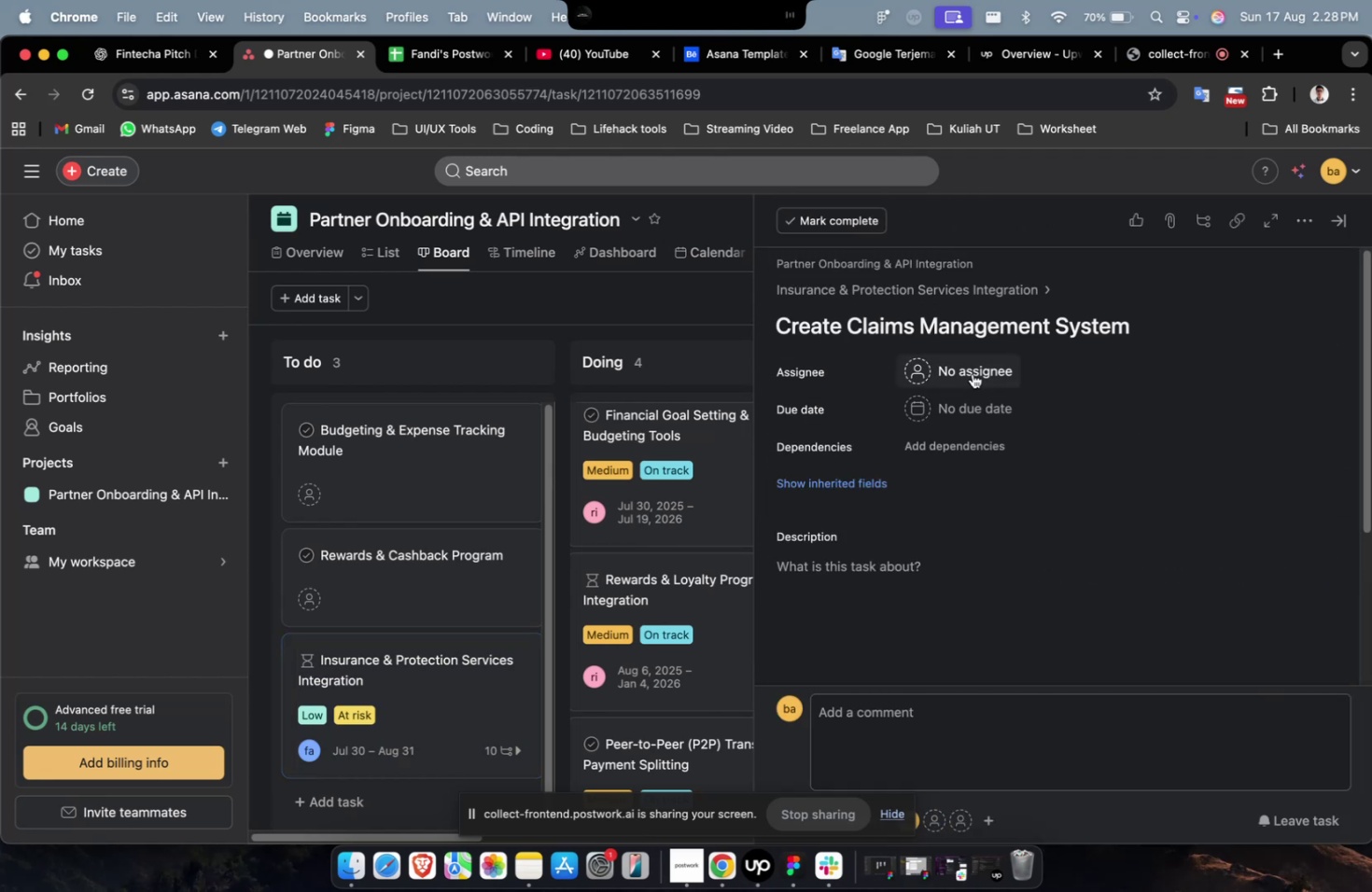 
left_click([972, 380])
 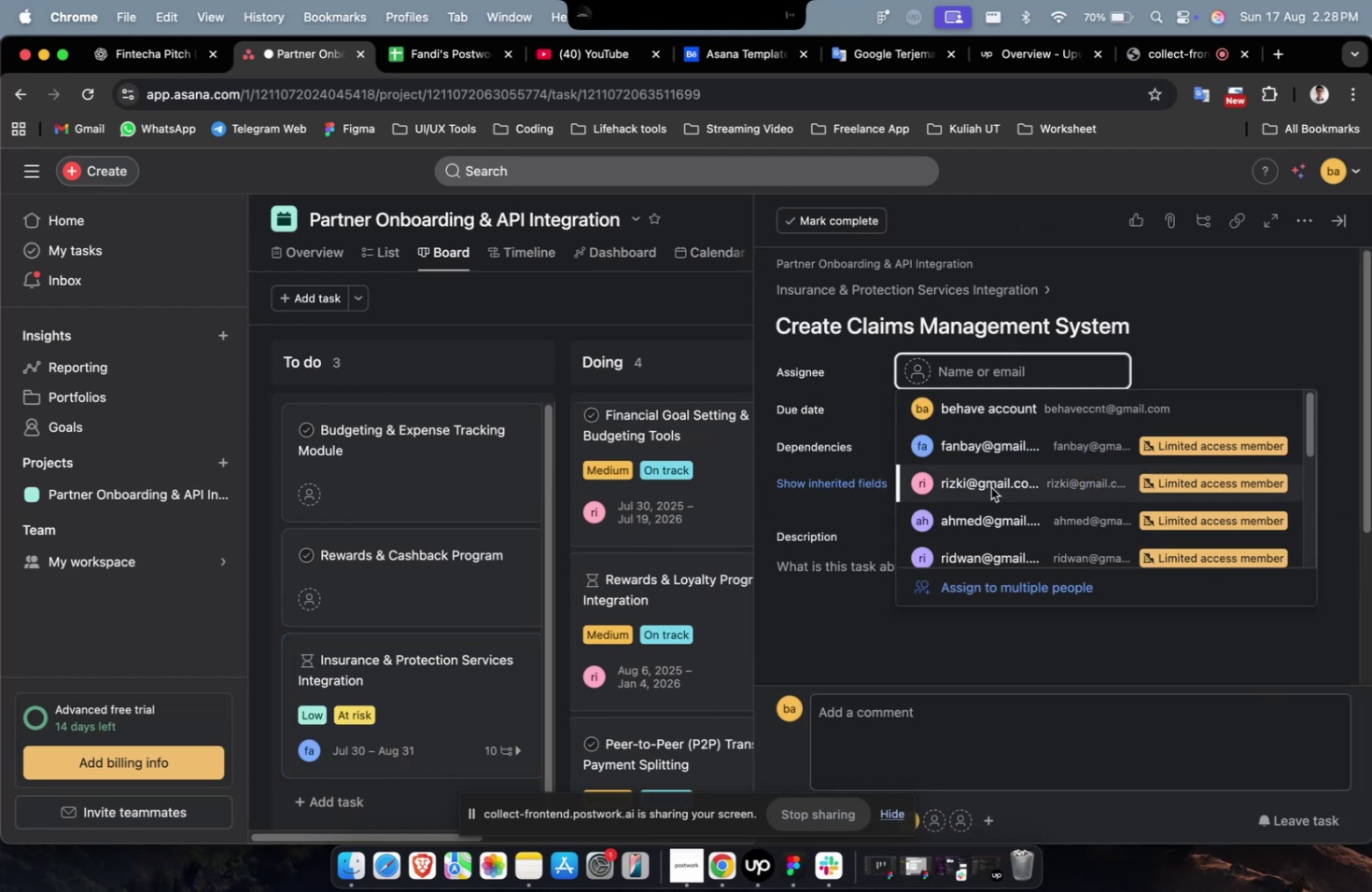 
left_click([990, 487])
 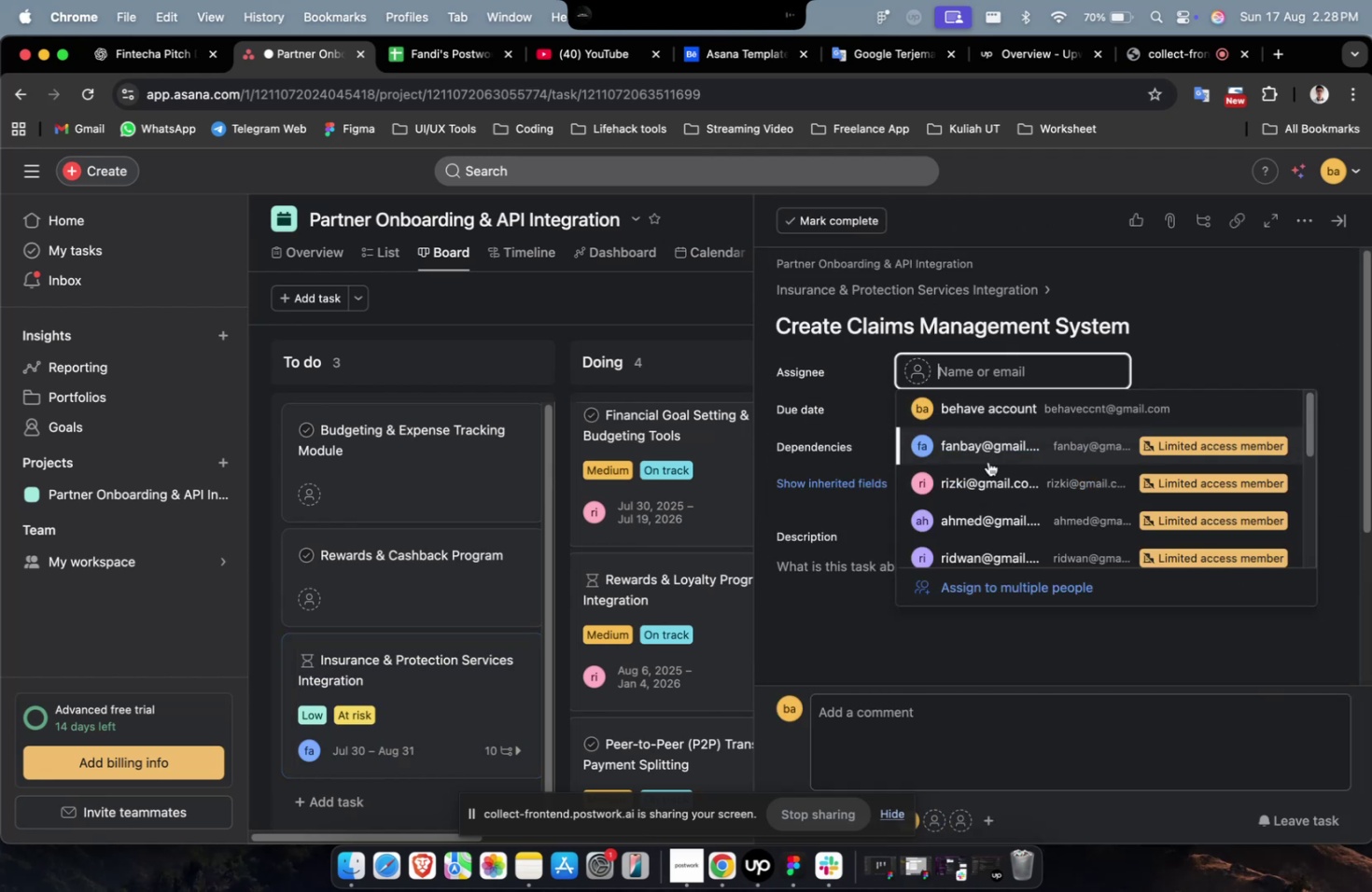 
double_click([987, 466])
 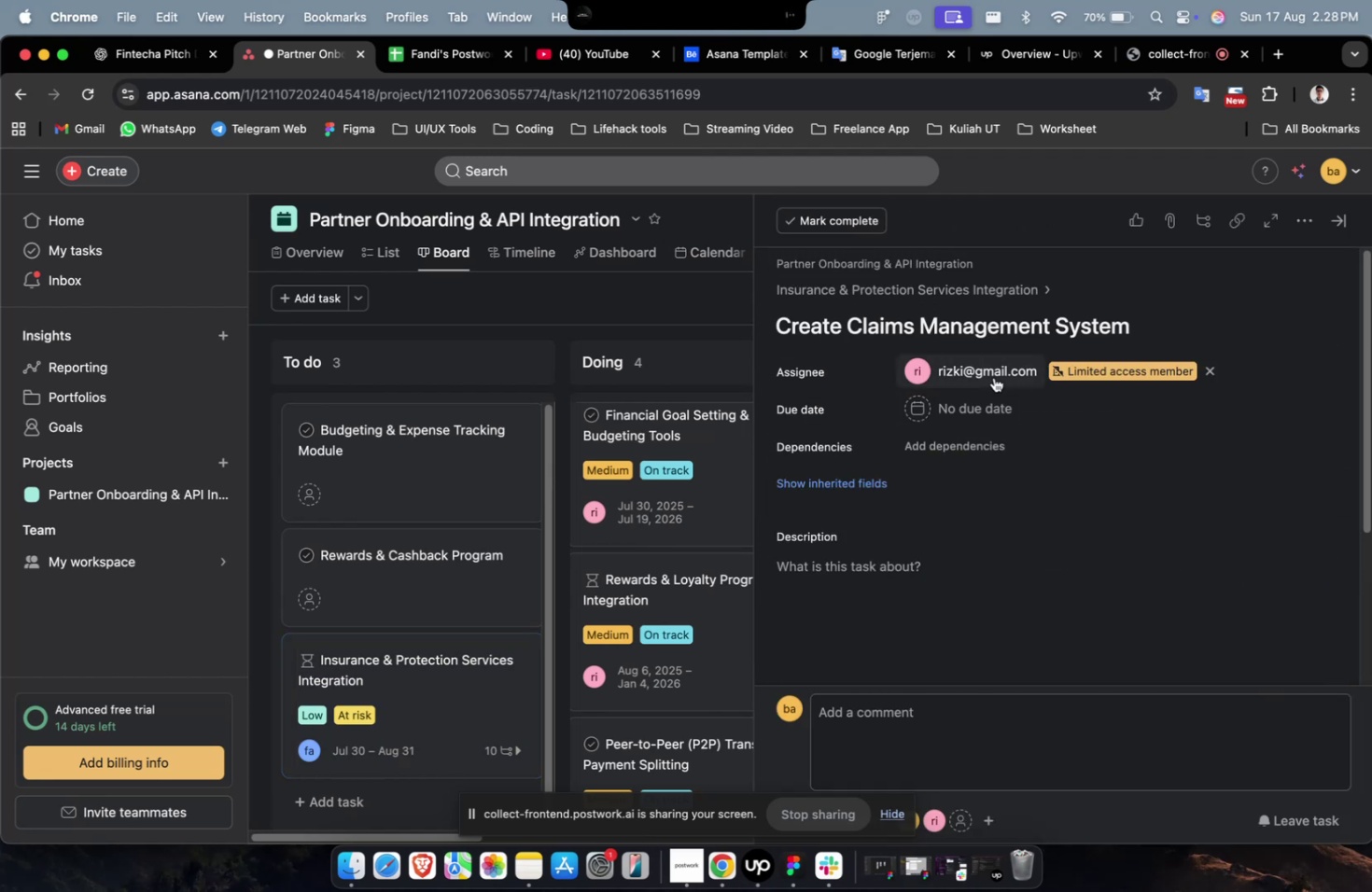 
triple_click([993, 377])
 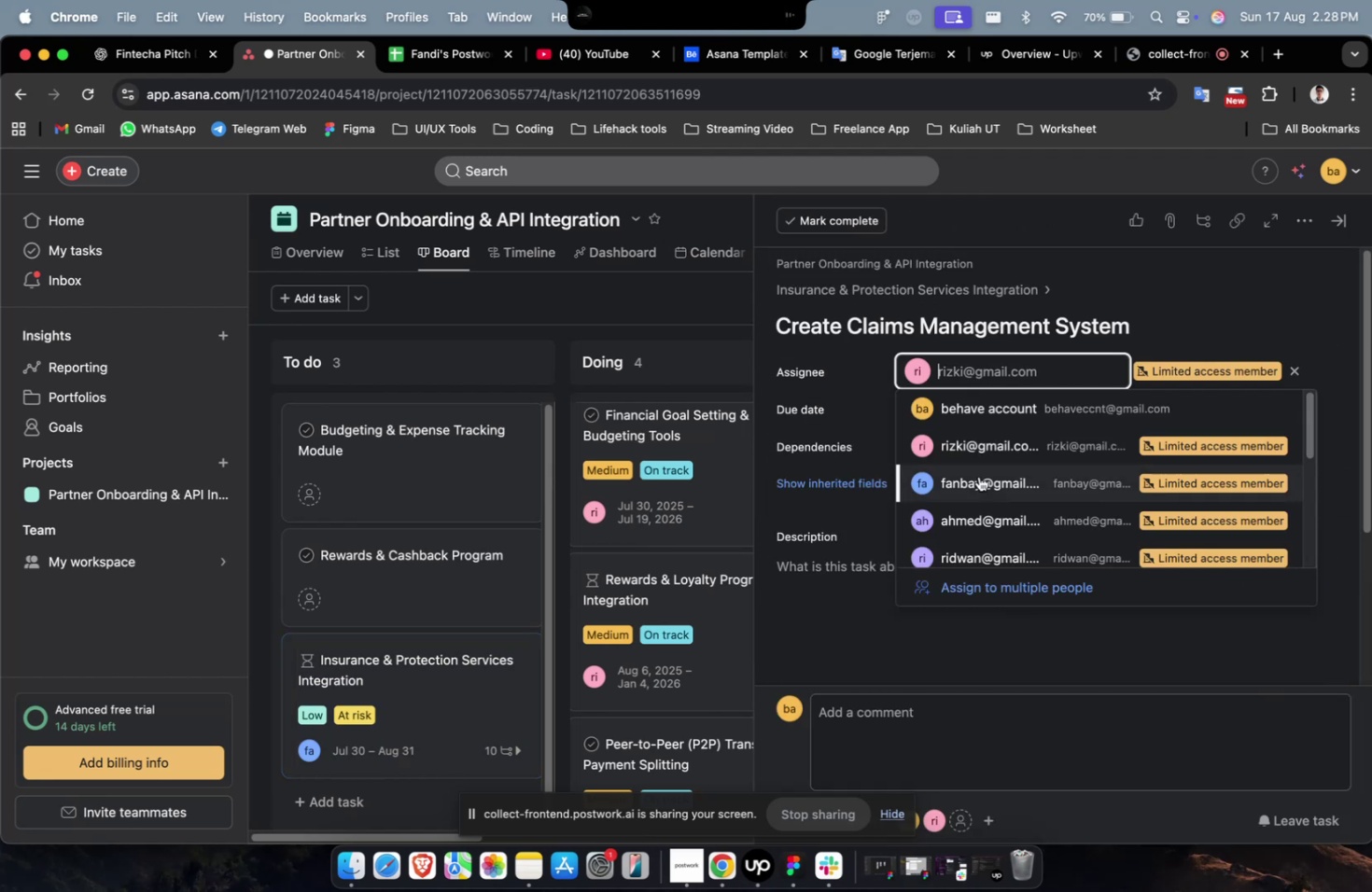 
scroll: coordinate [977, 481], scroll_direction: down, amount: 5.0
 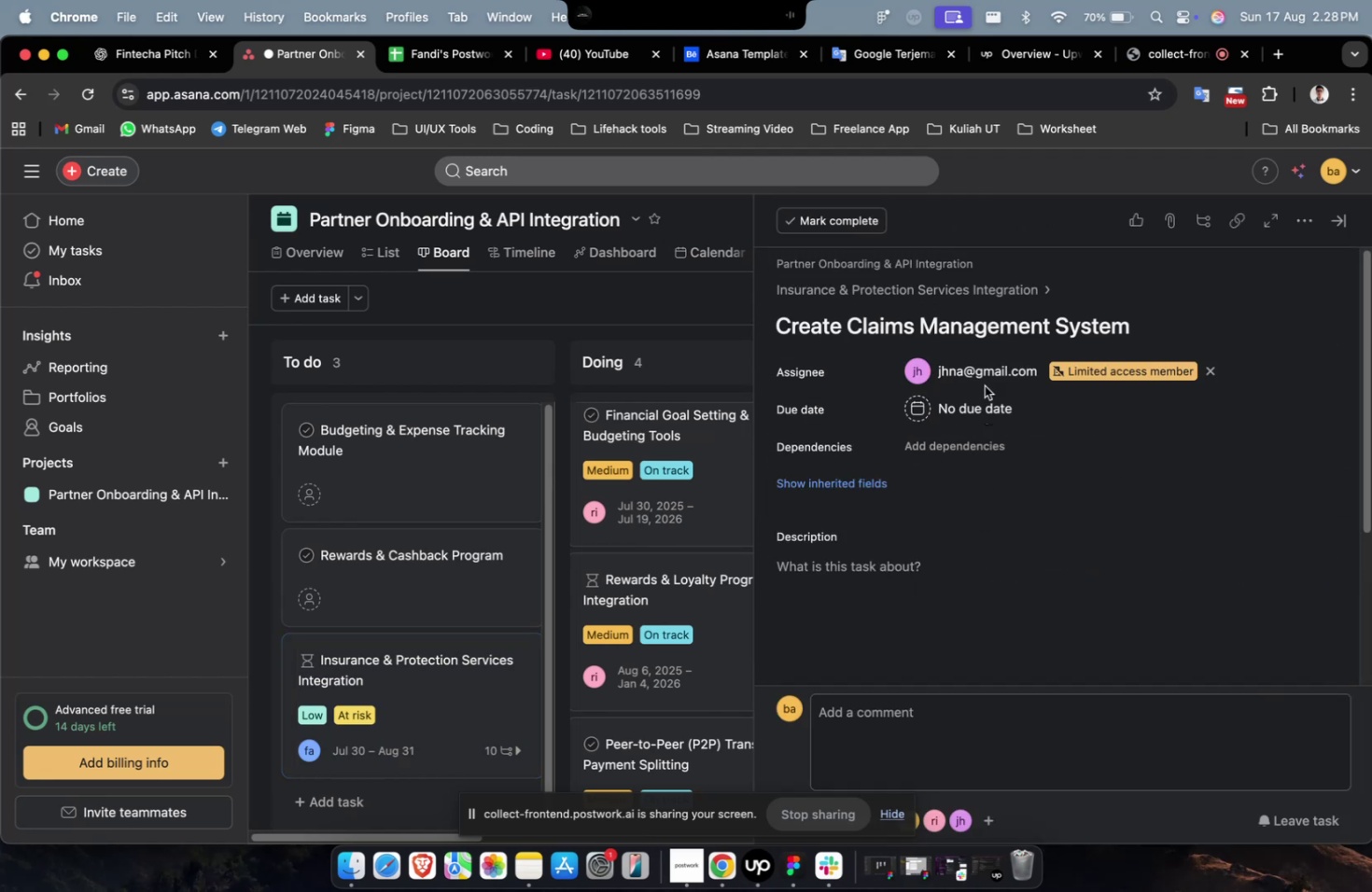 
double_click([985, 373])
 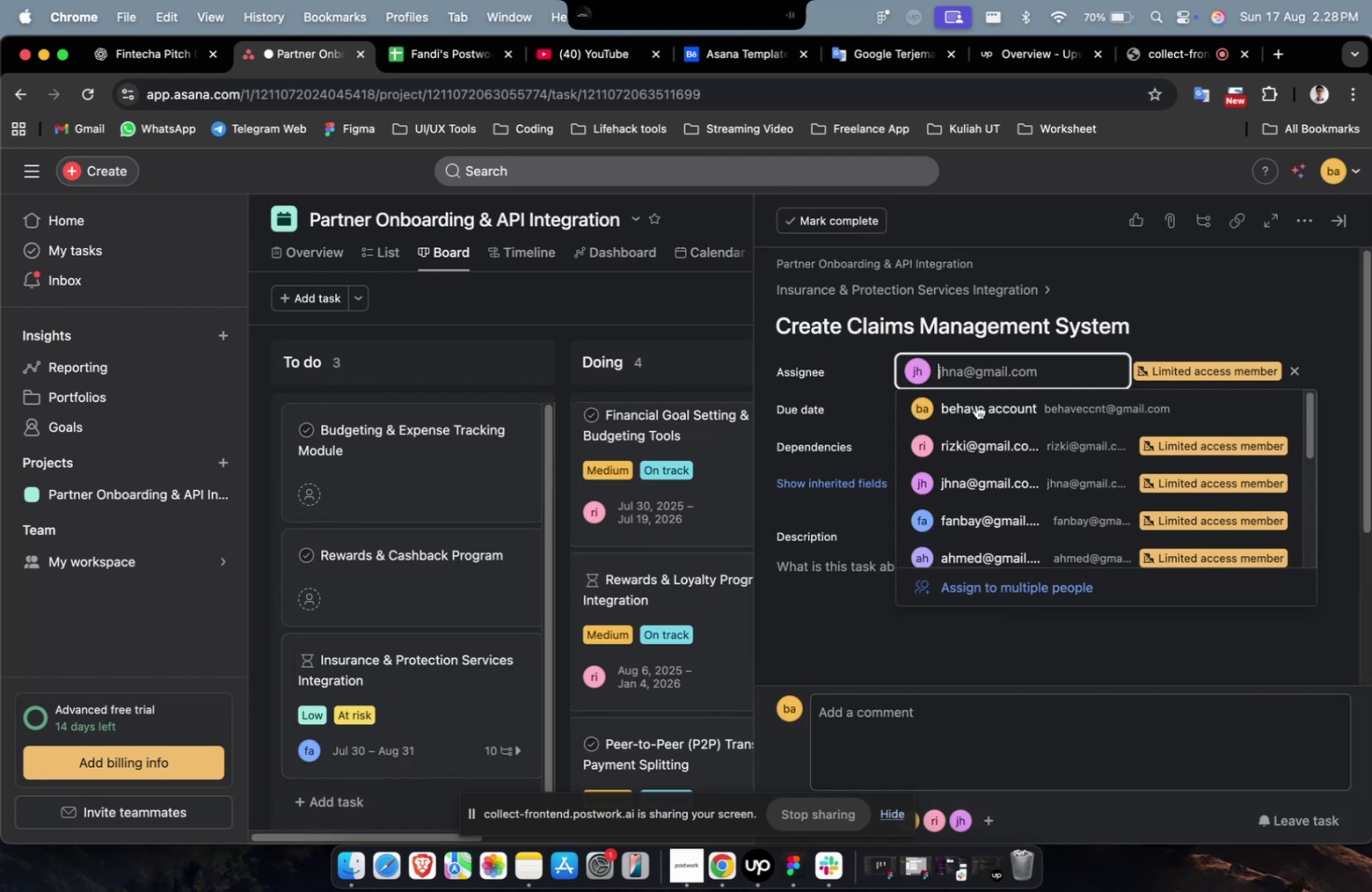 
scroll: coordinate [972, 420], scroll_direction: down, amount: 9.0
 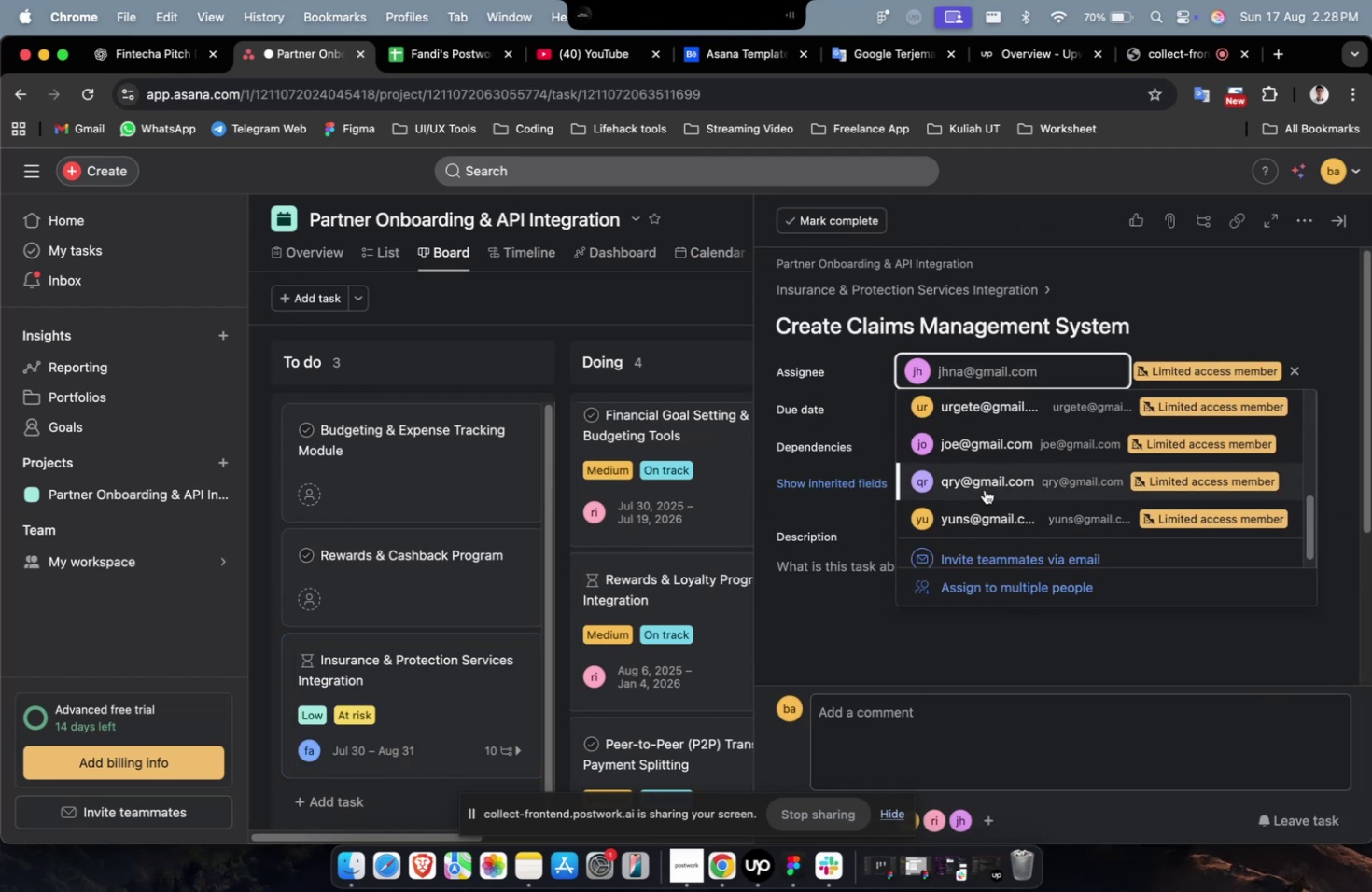 
left_click([984, 489])
 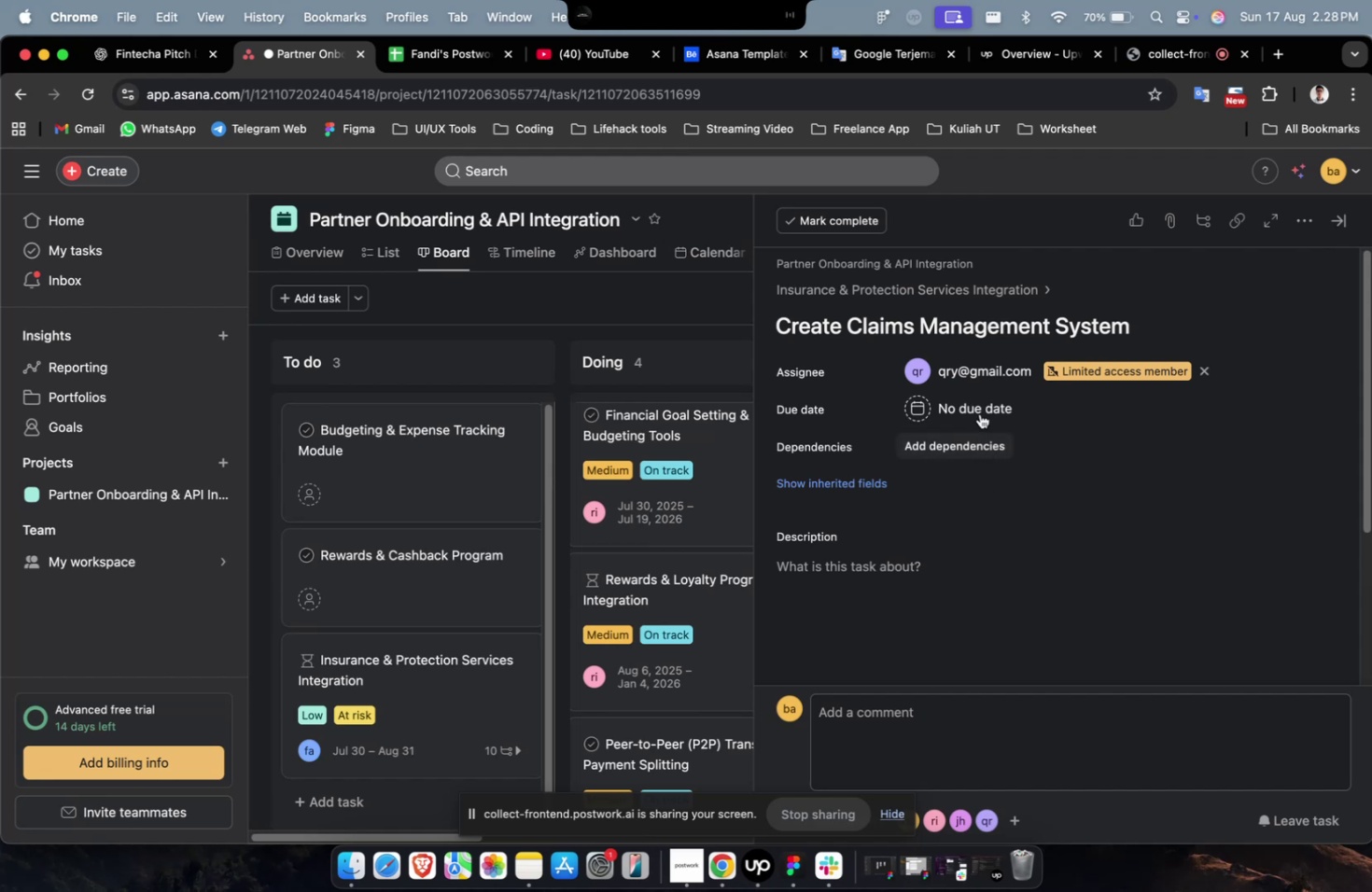 
double_click([979, 412])
 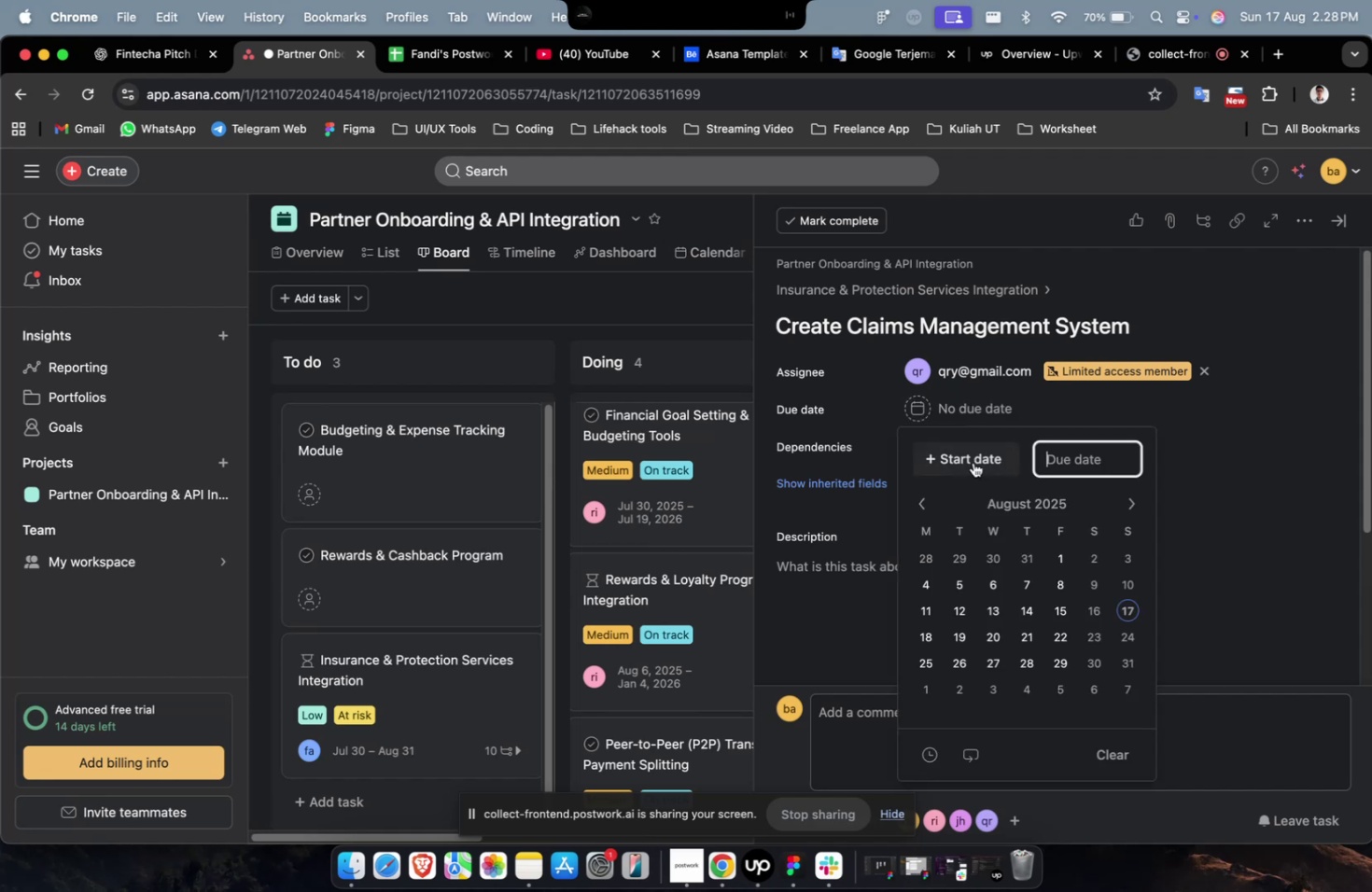 
triple_click([973, 462])
 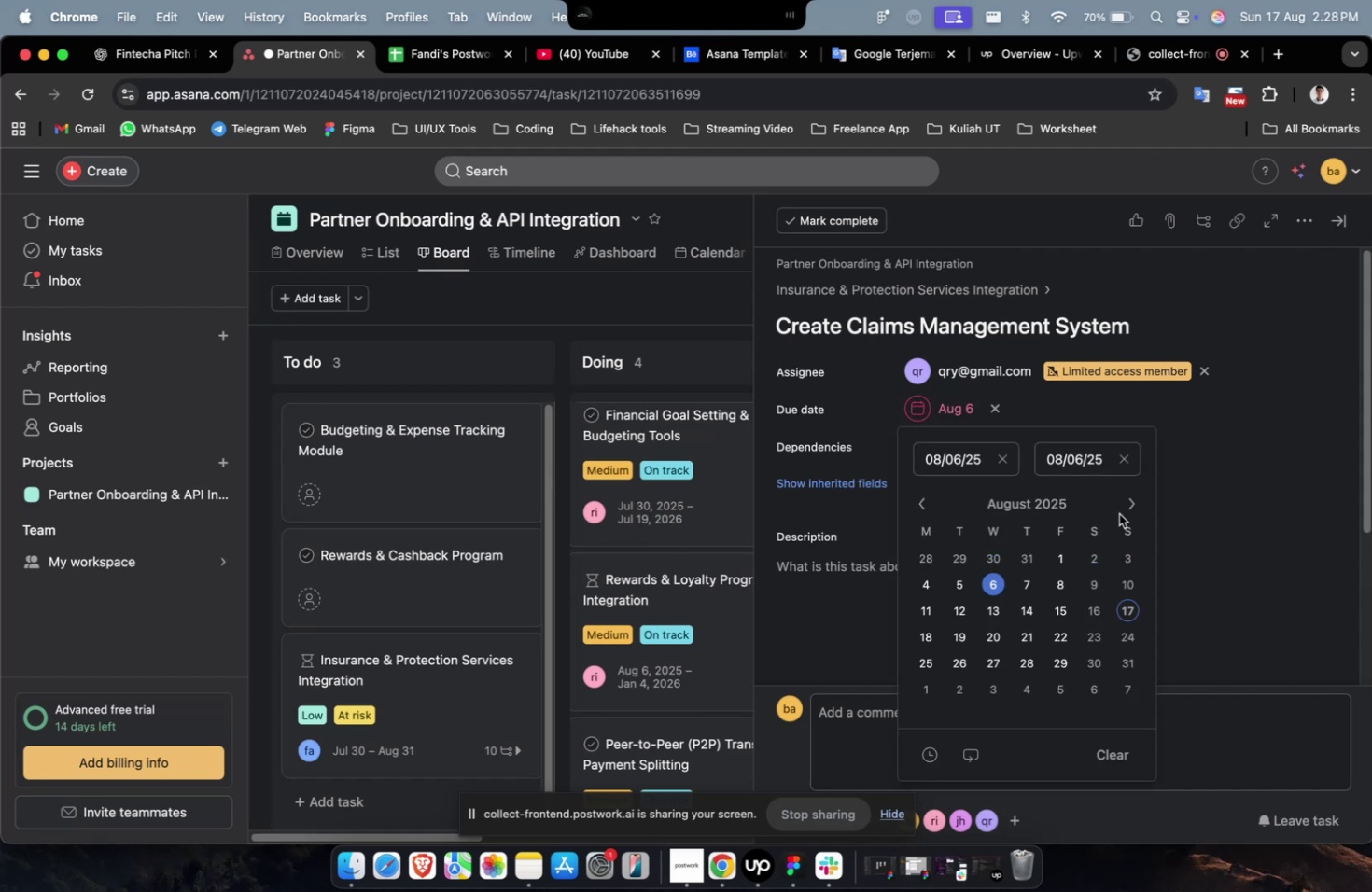 
triple_click([1123, 502])
 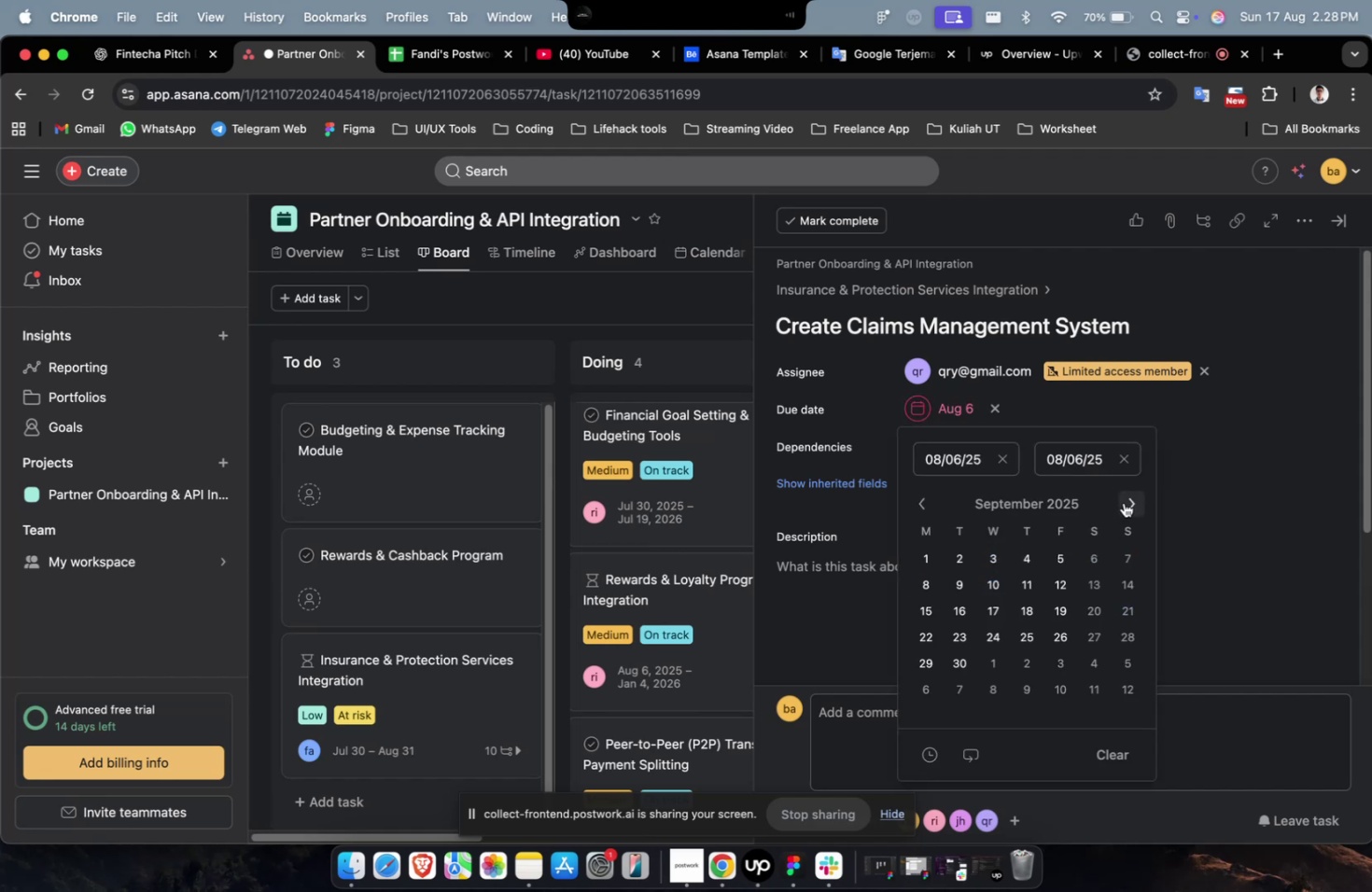 
triple_click([1123, 502])
 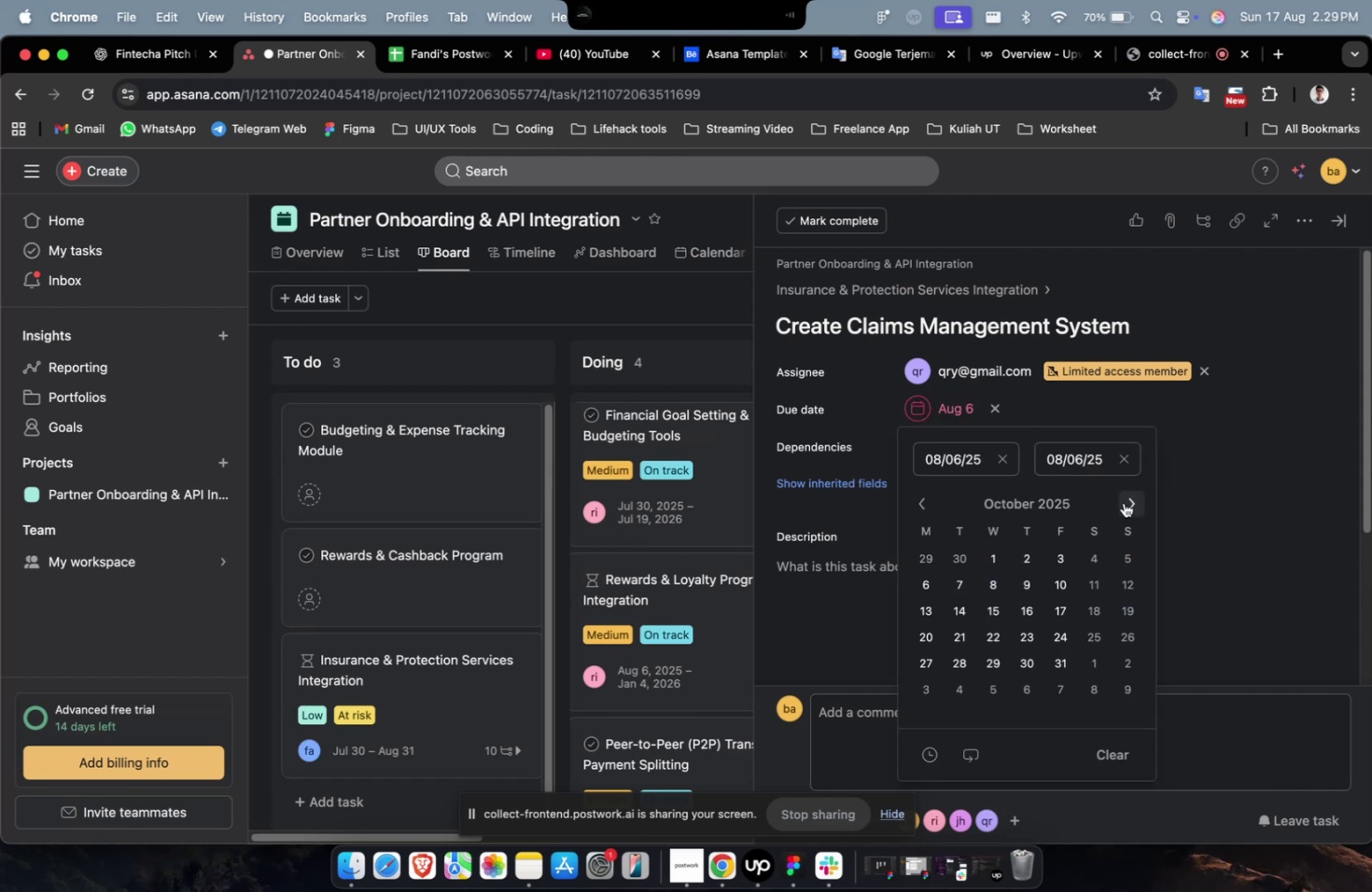 
triple_click([1123, 502])
 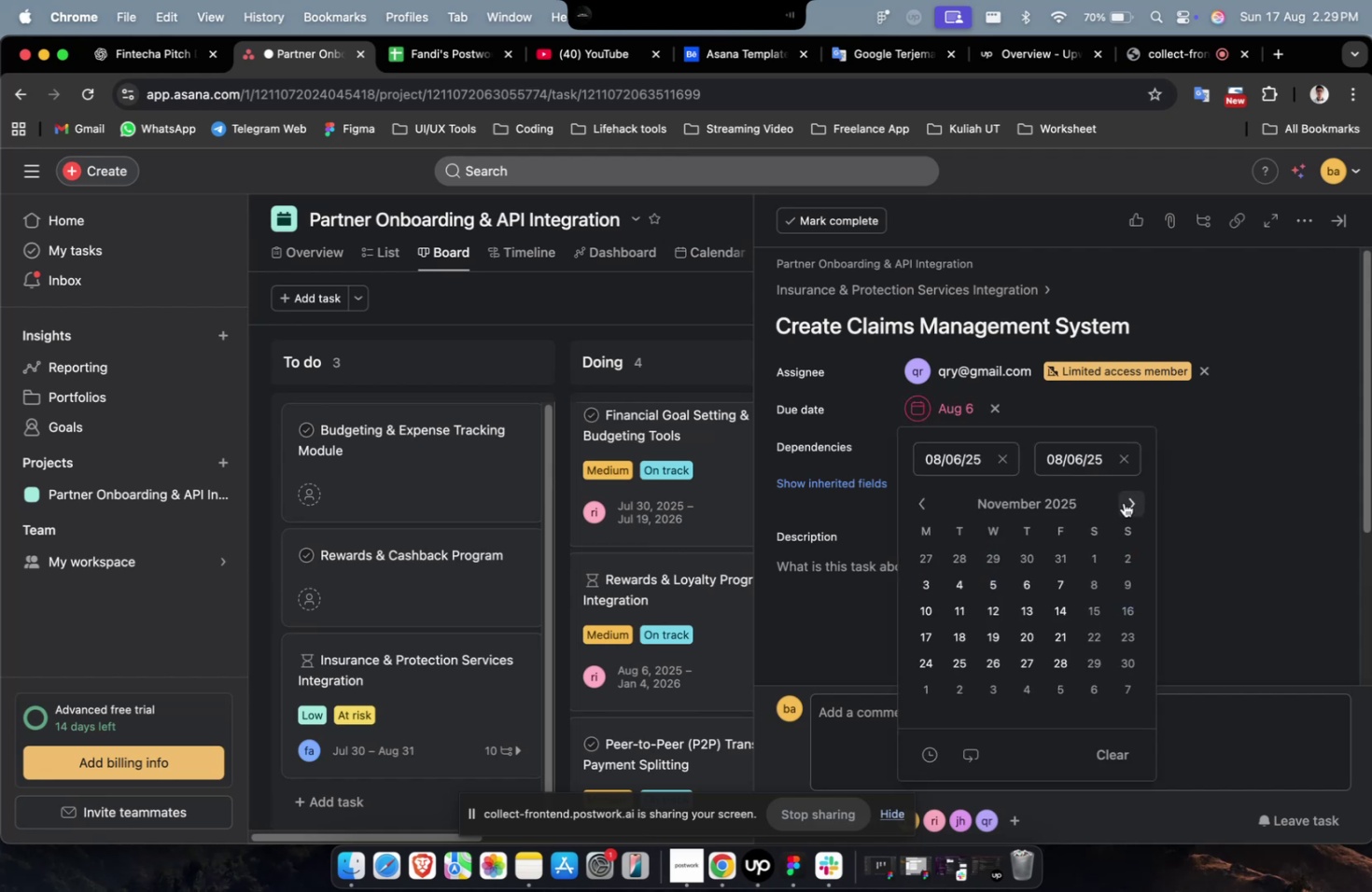 
triple_click([1123, 502])
 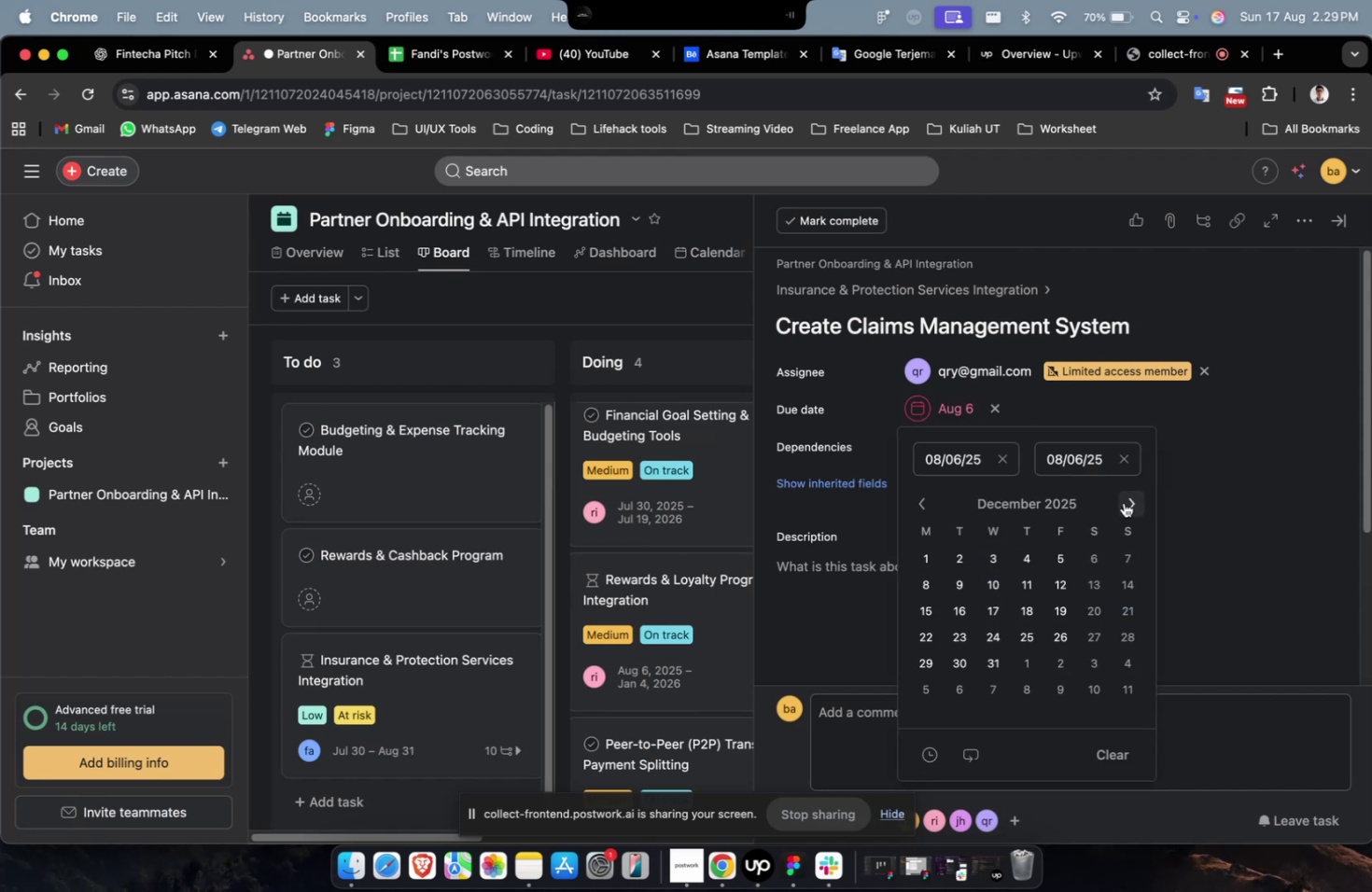 
triple_click([1123, 502])
 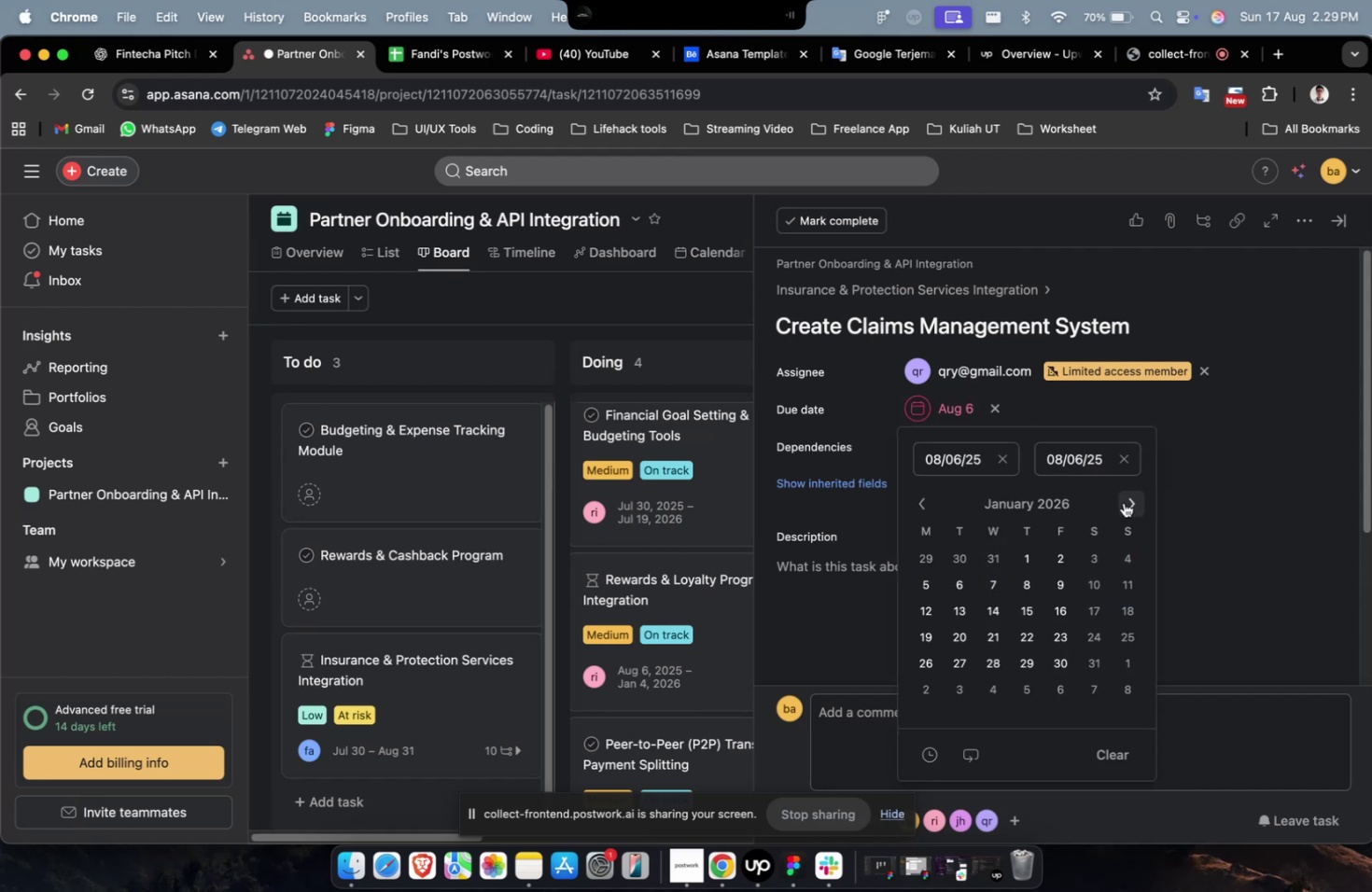 
triple_click([1123, 502])
 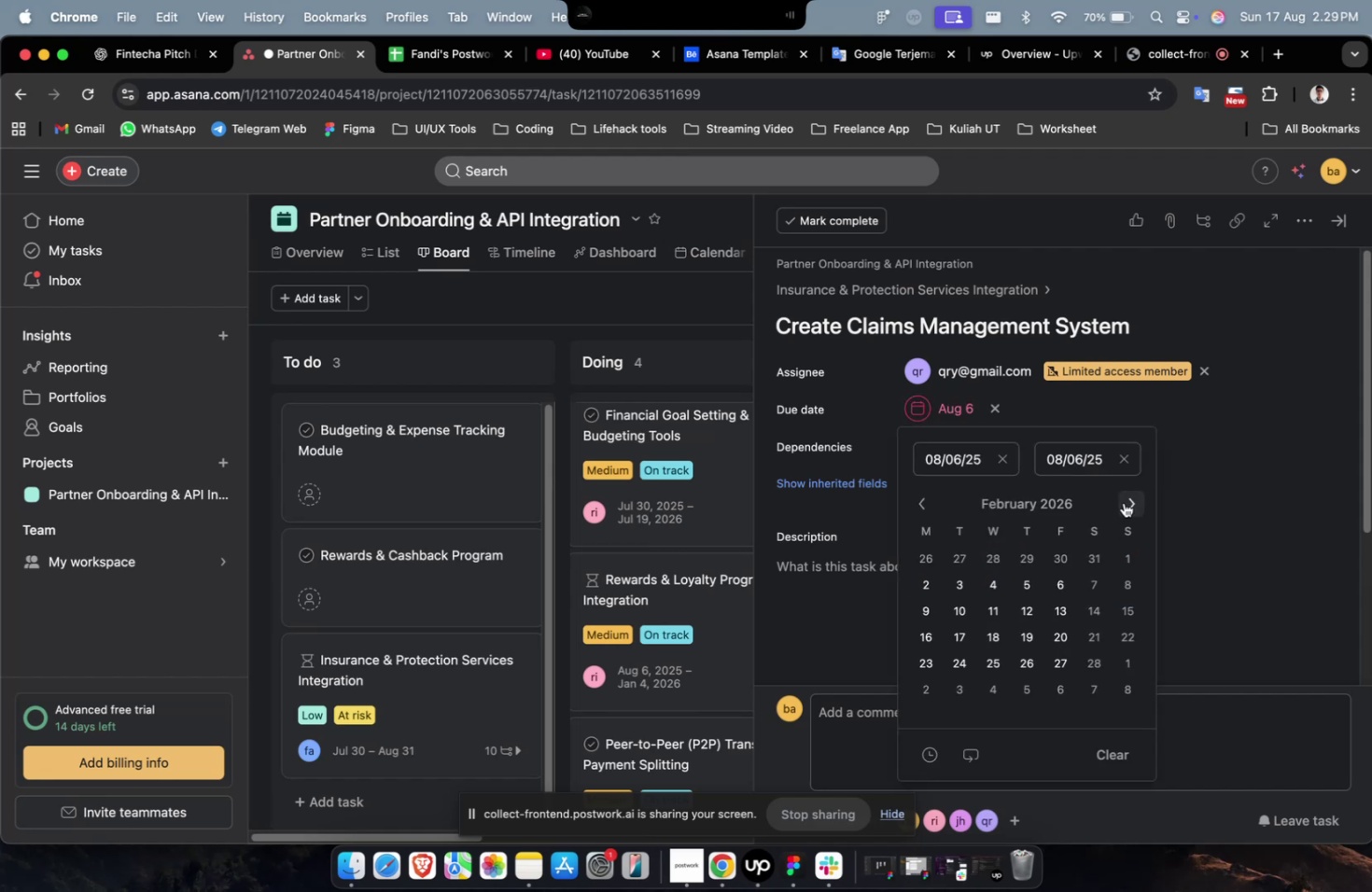 
triple_click([1123, 502])
 